 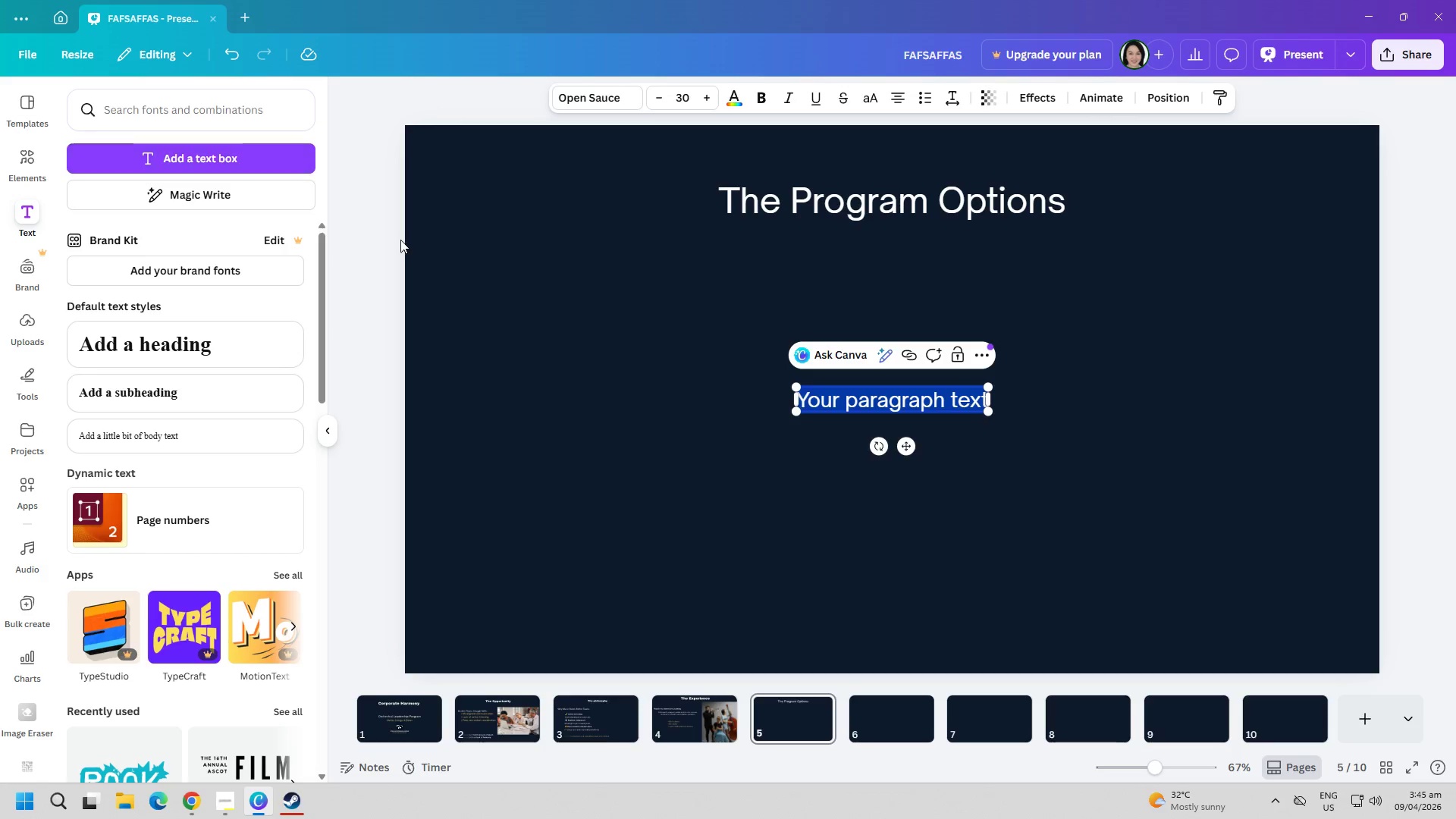 
type(T)
key(Backspace)
type(THE QUARTET)
 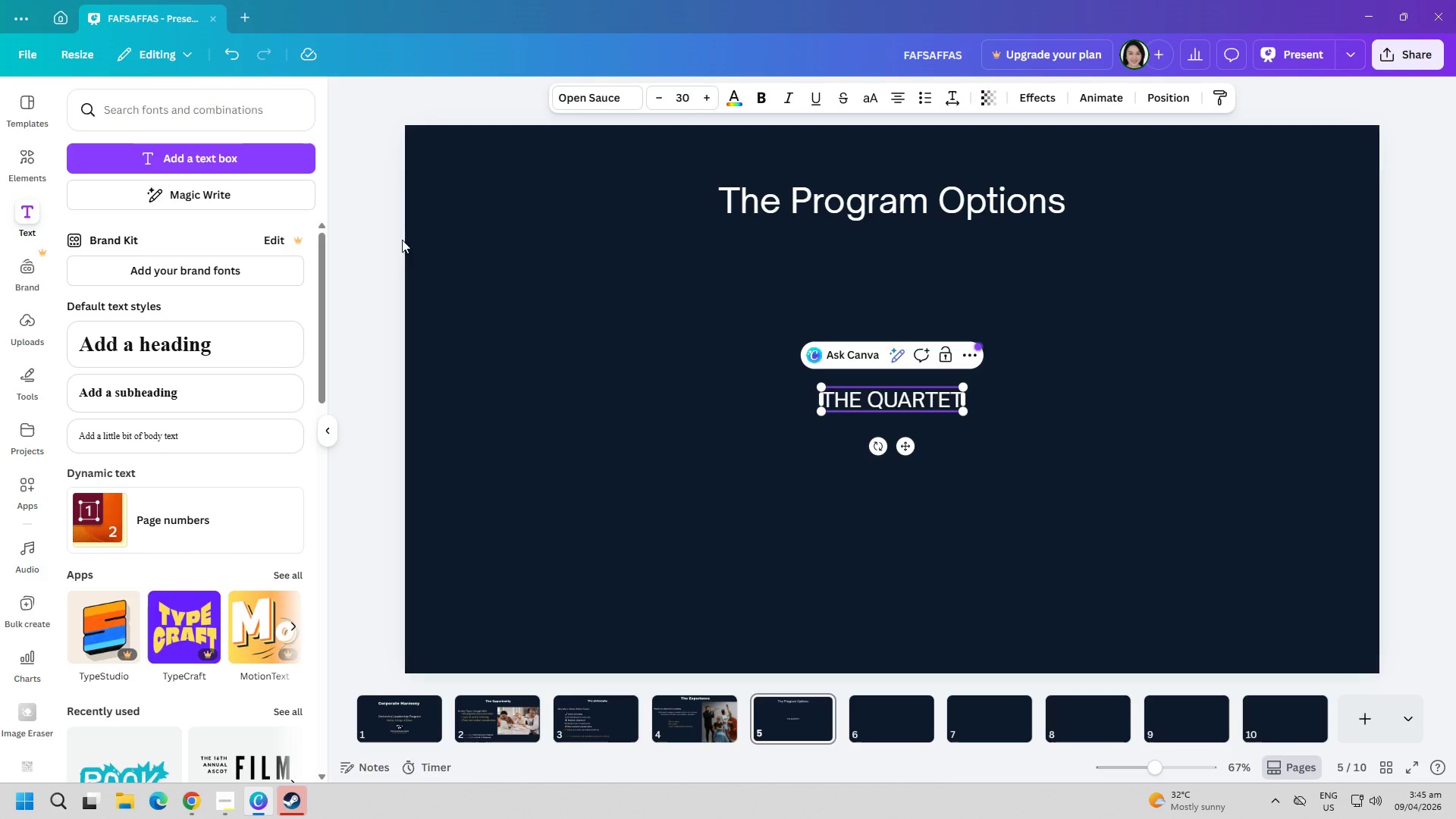 
key(Control+ControlLeft)
 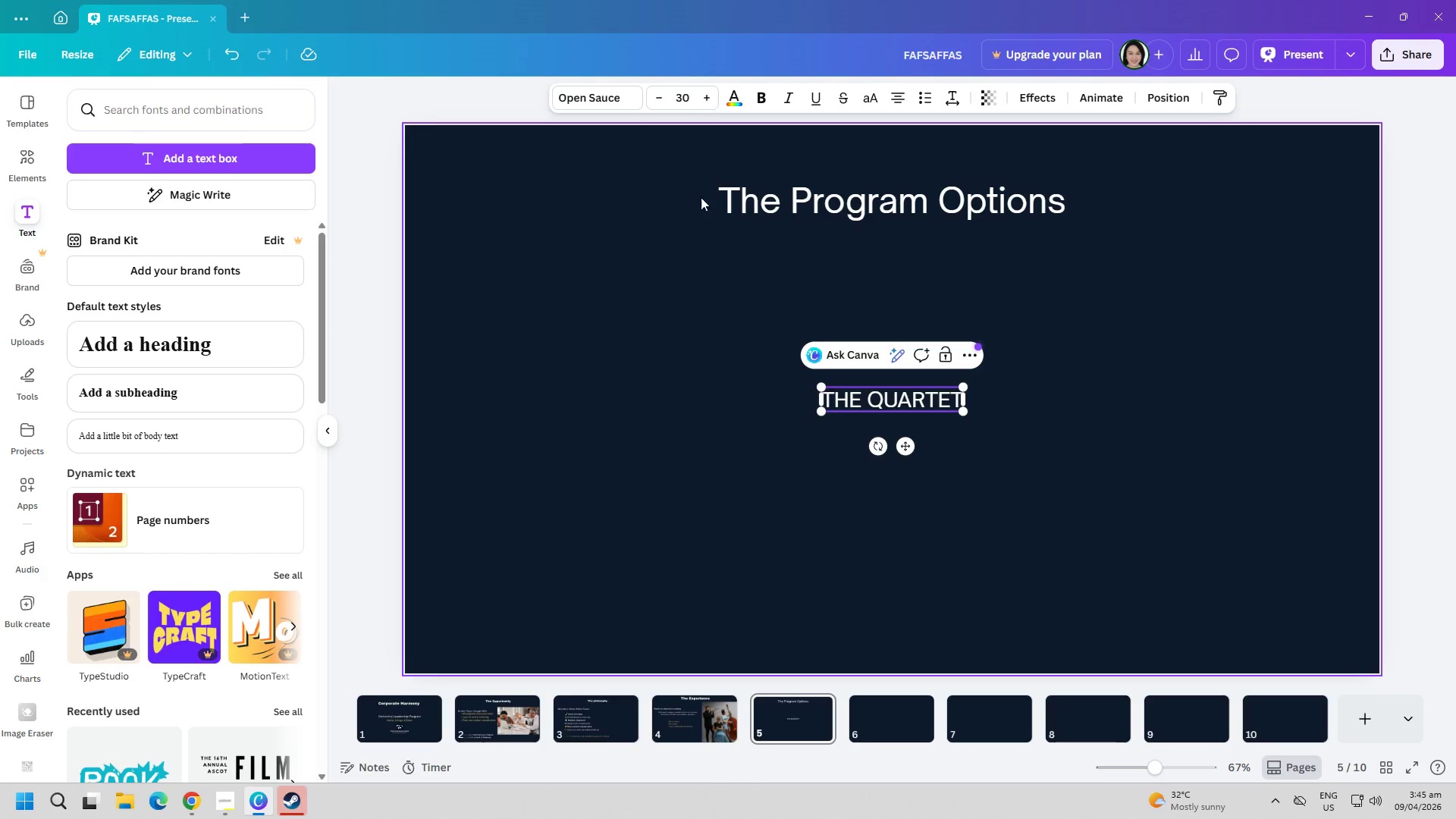 
key(Control+A)
 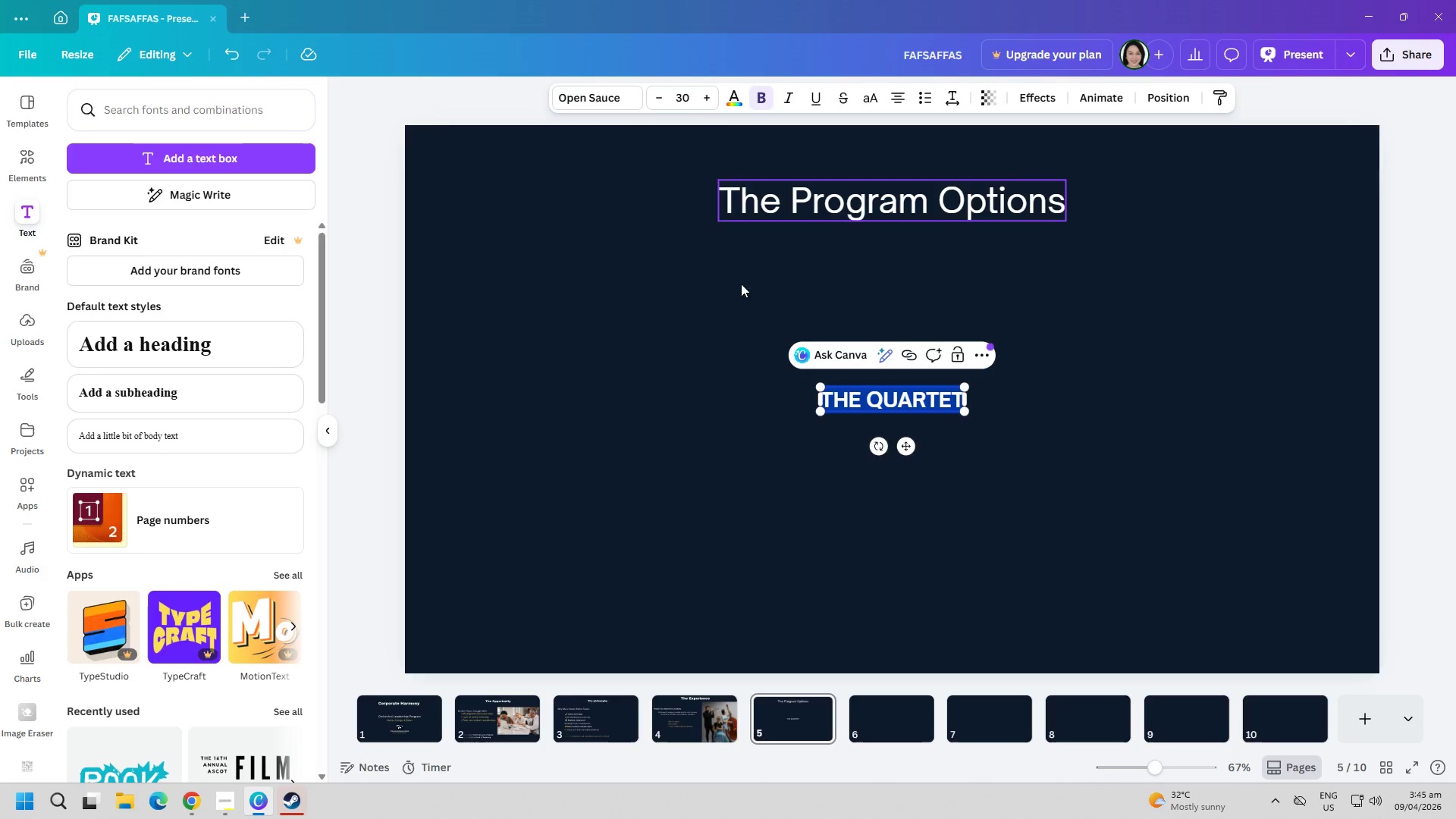 
double_click([805, 506])
 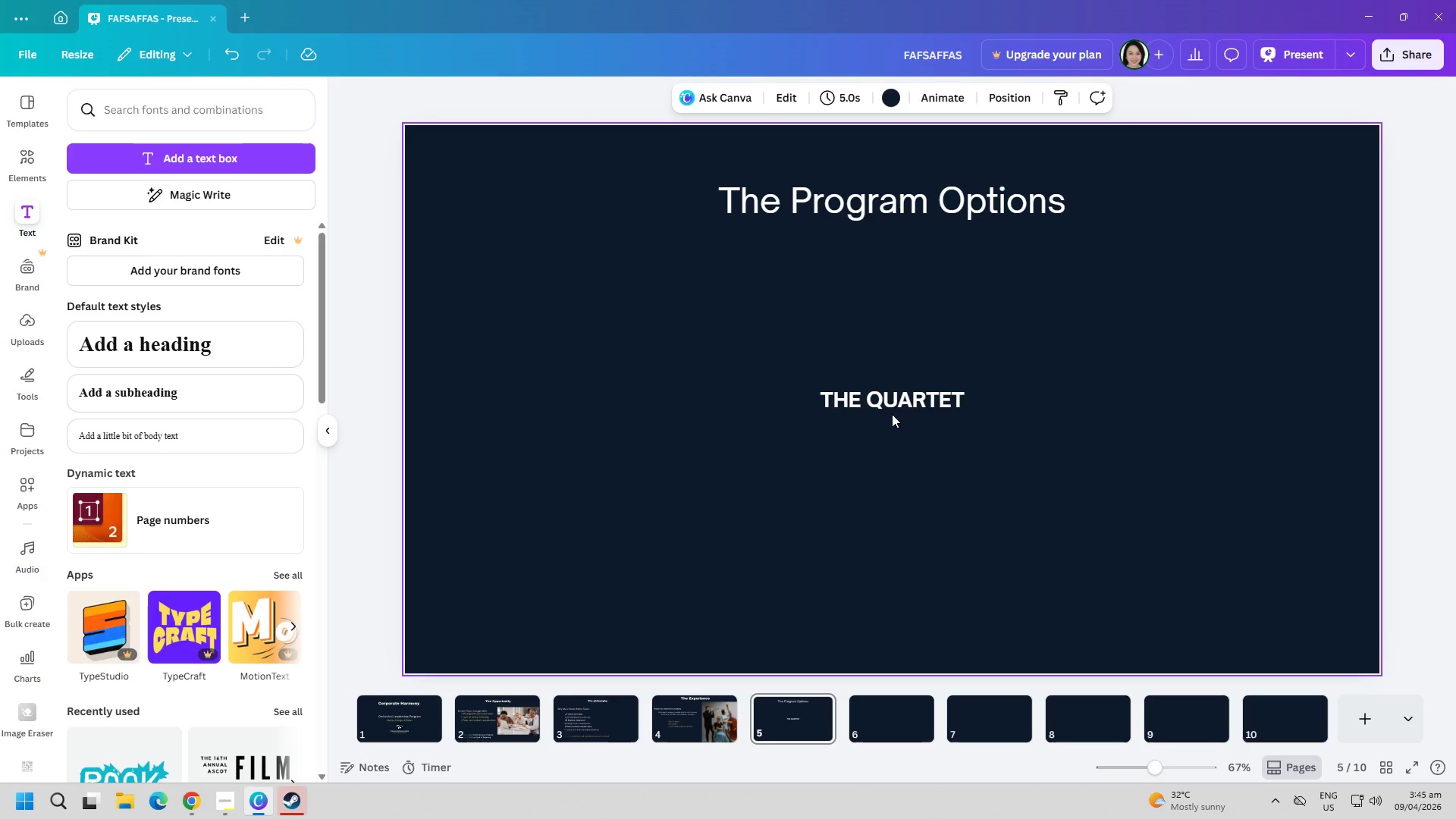 
left_click_drag(start_coordinate=[897, 404], to_coordinate=[634, 300])
 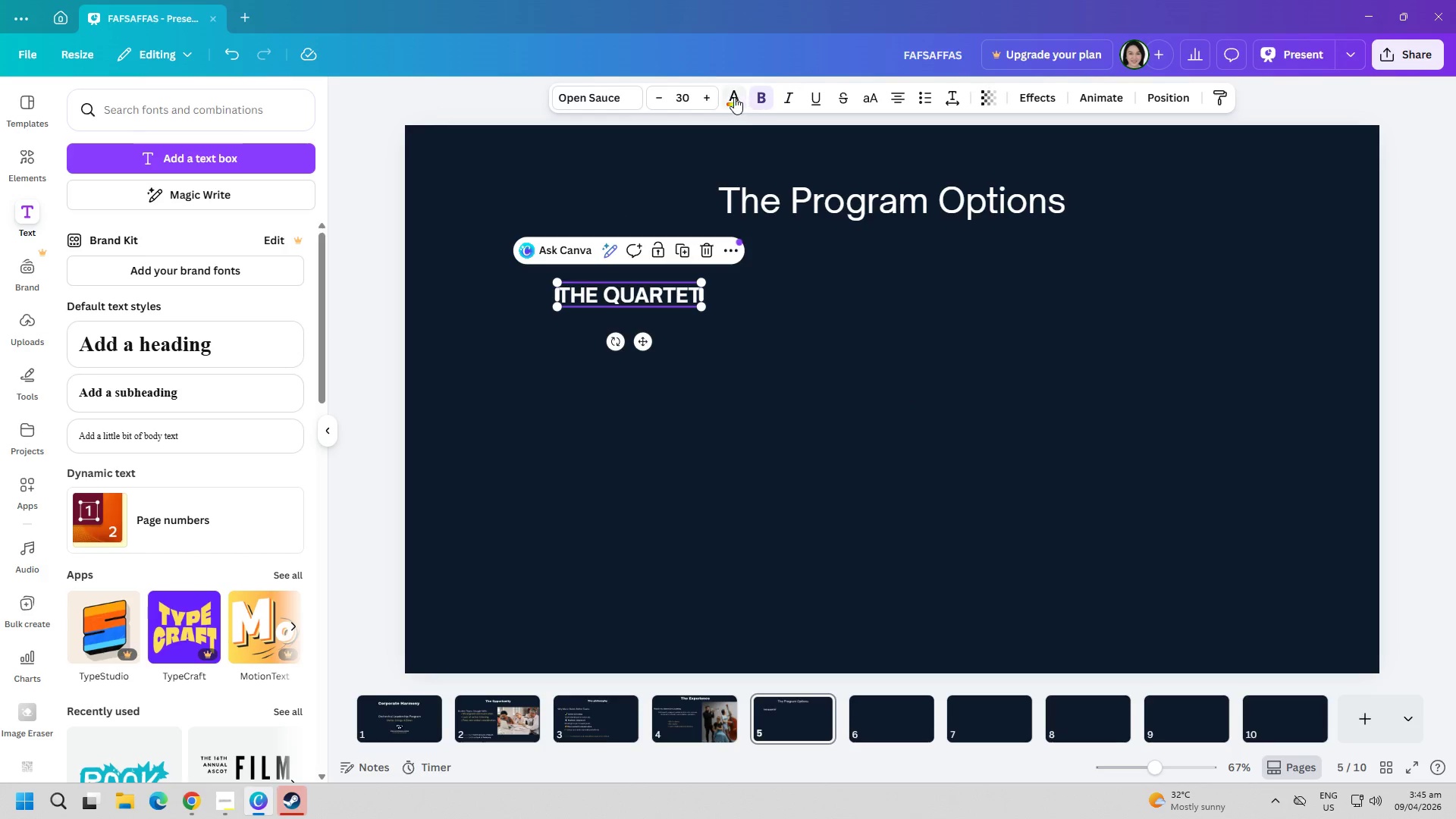 
left_click([810, 383])
 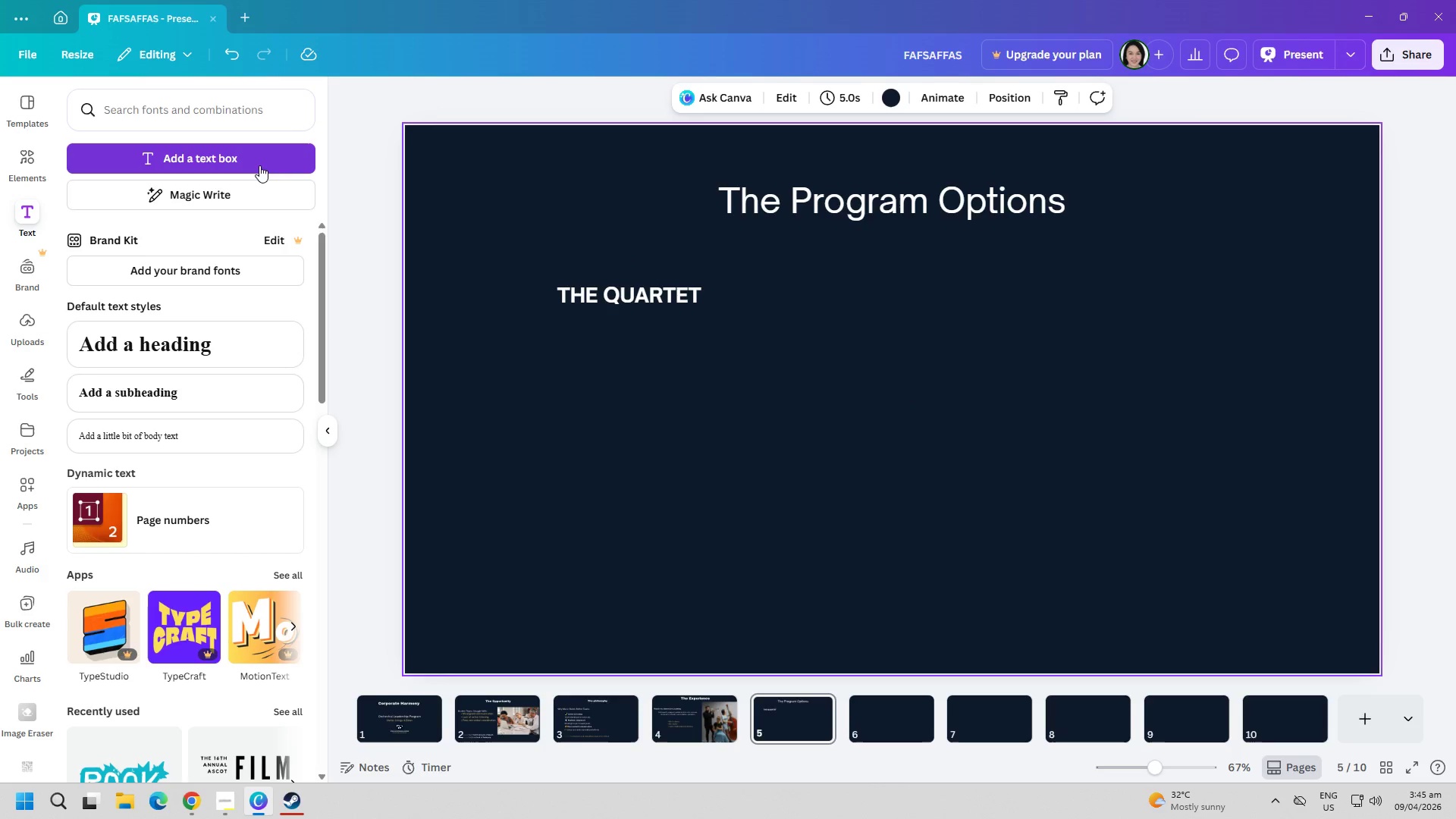 
left_click([259, 165])
 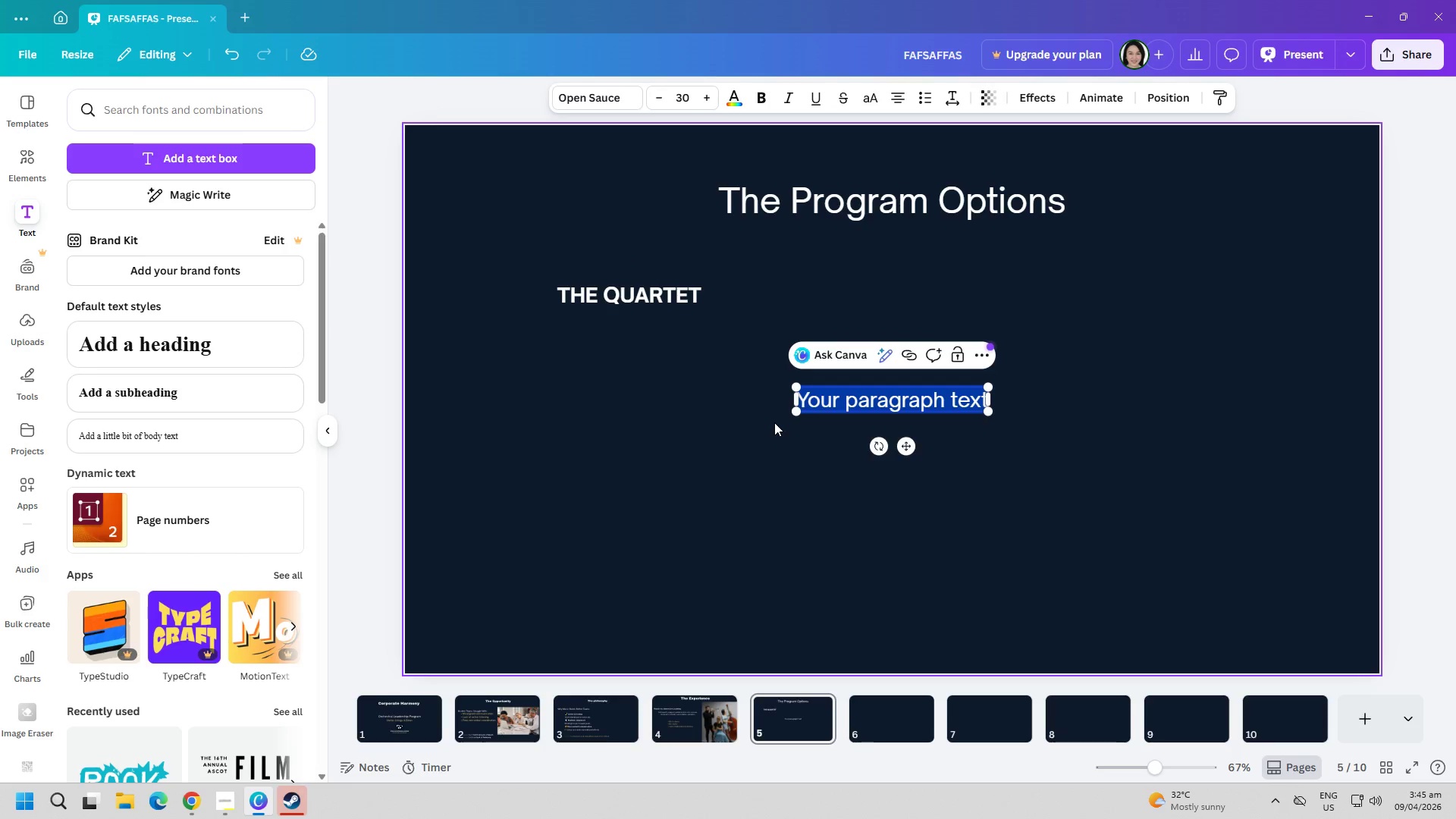 
type(t)
key(Backspace)
type(Thge)
key(Backspace)
key(Backspace)
key(Backspace)
key(Backspace)
type(THE CHAMBER)
 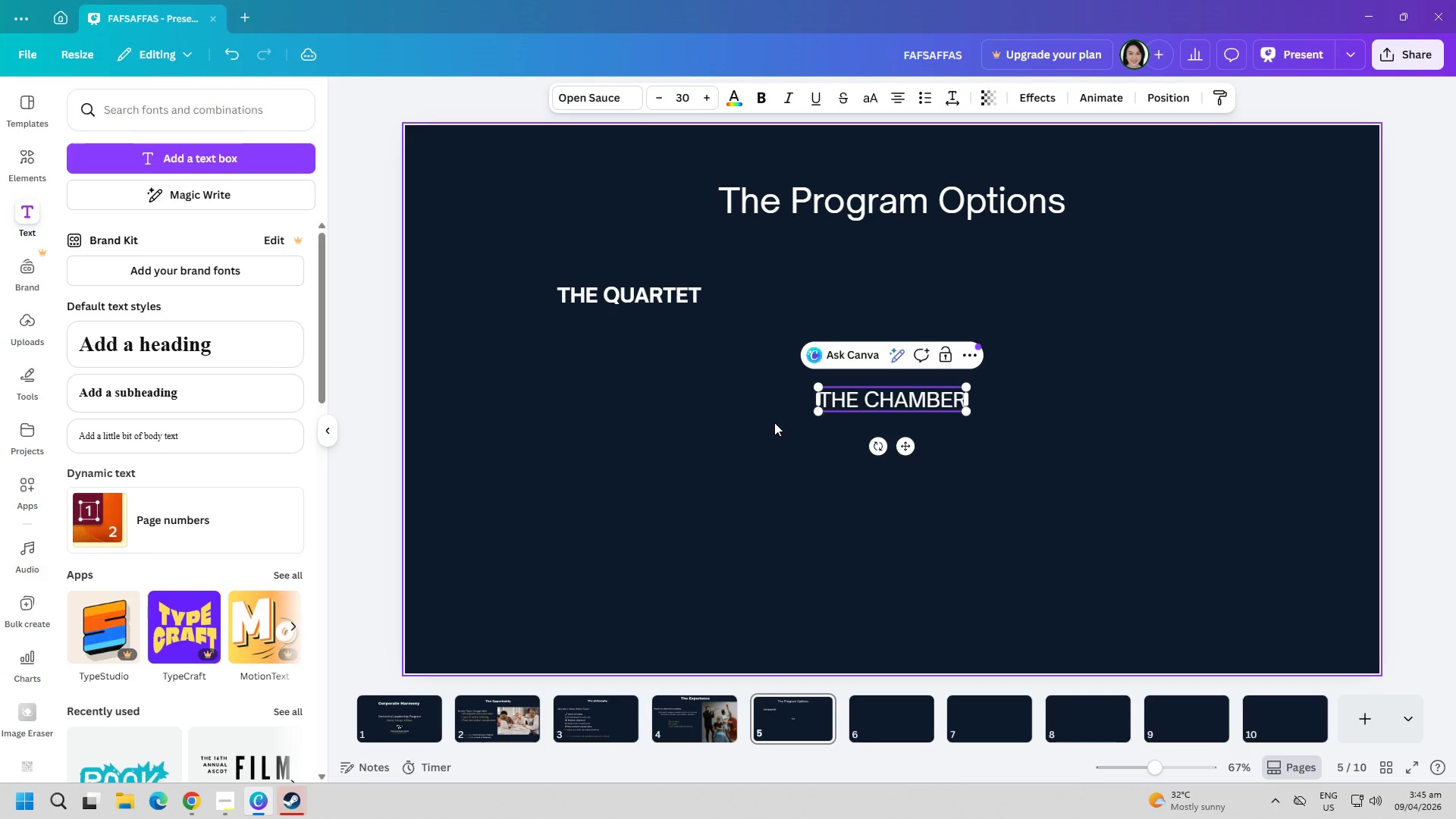 
key(Control+A)
 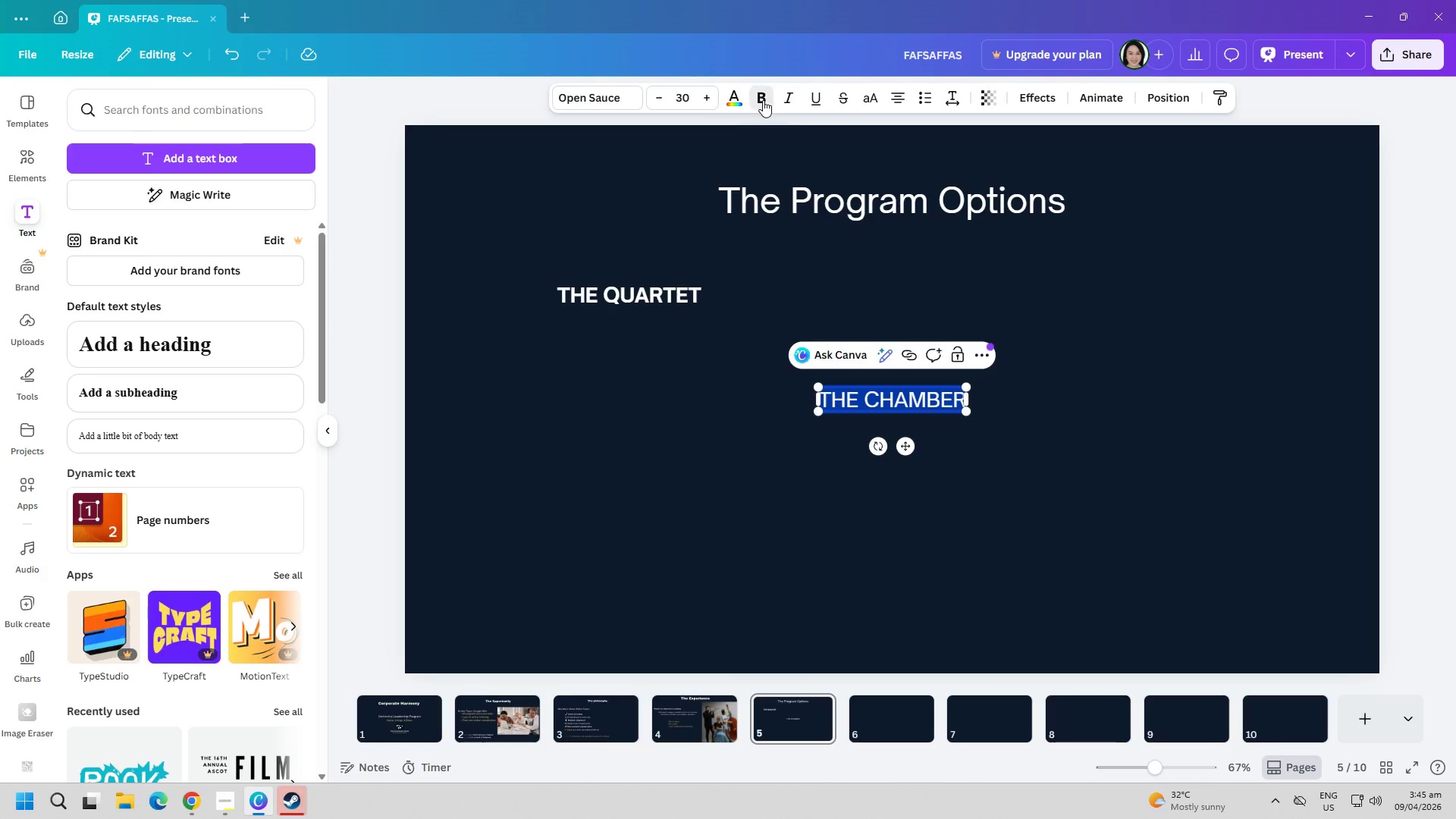 
double_click([682, 388])
 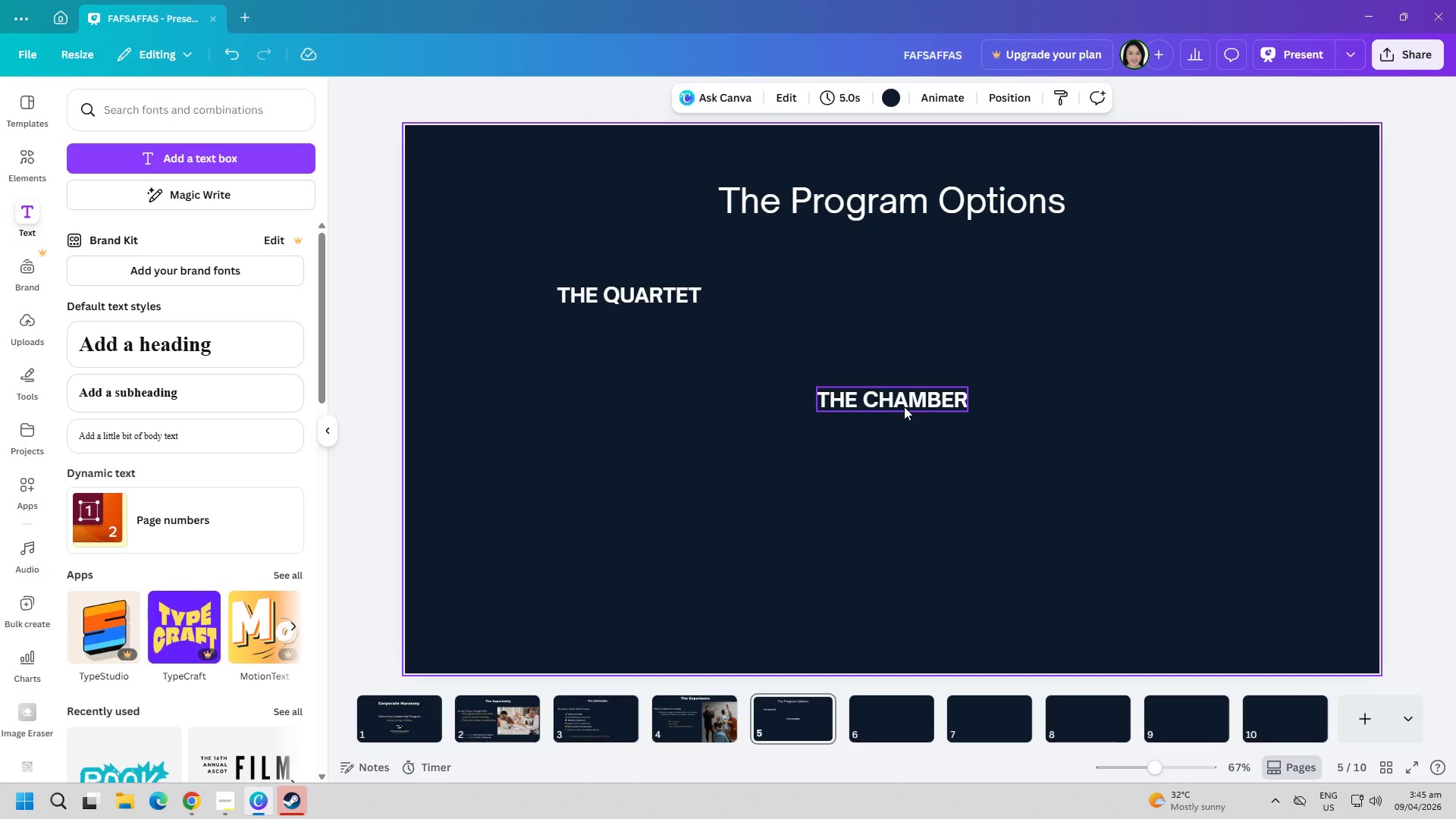 
left_click_drag(start_coordinate=[904, 406], to_coordinate=[1068, 300])
 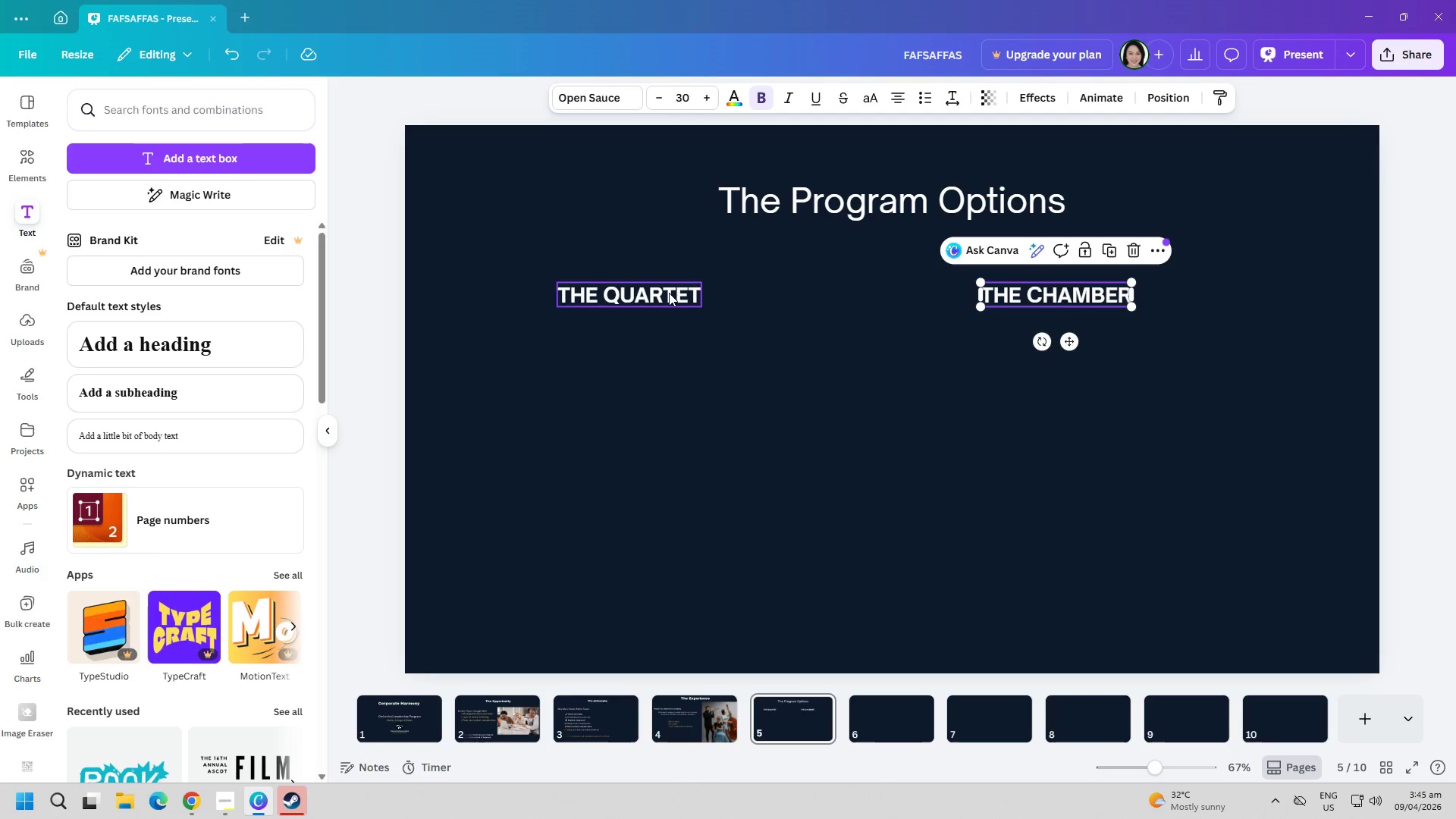 
left_click_drag(start_coordinate=[667, 293], to_coordinate=[673, 293])
 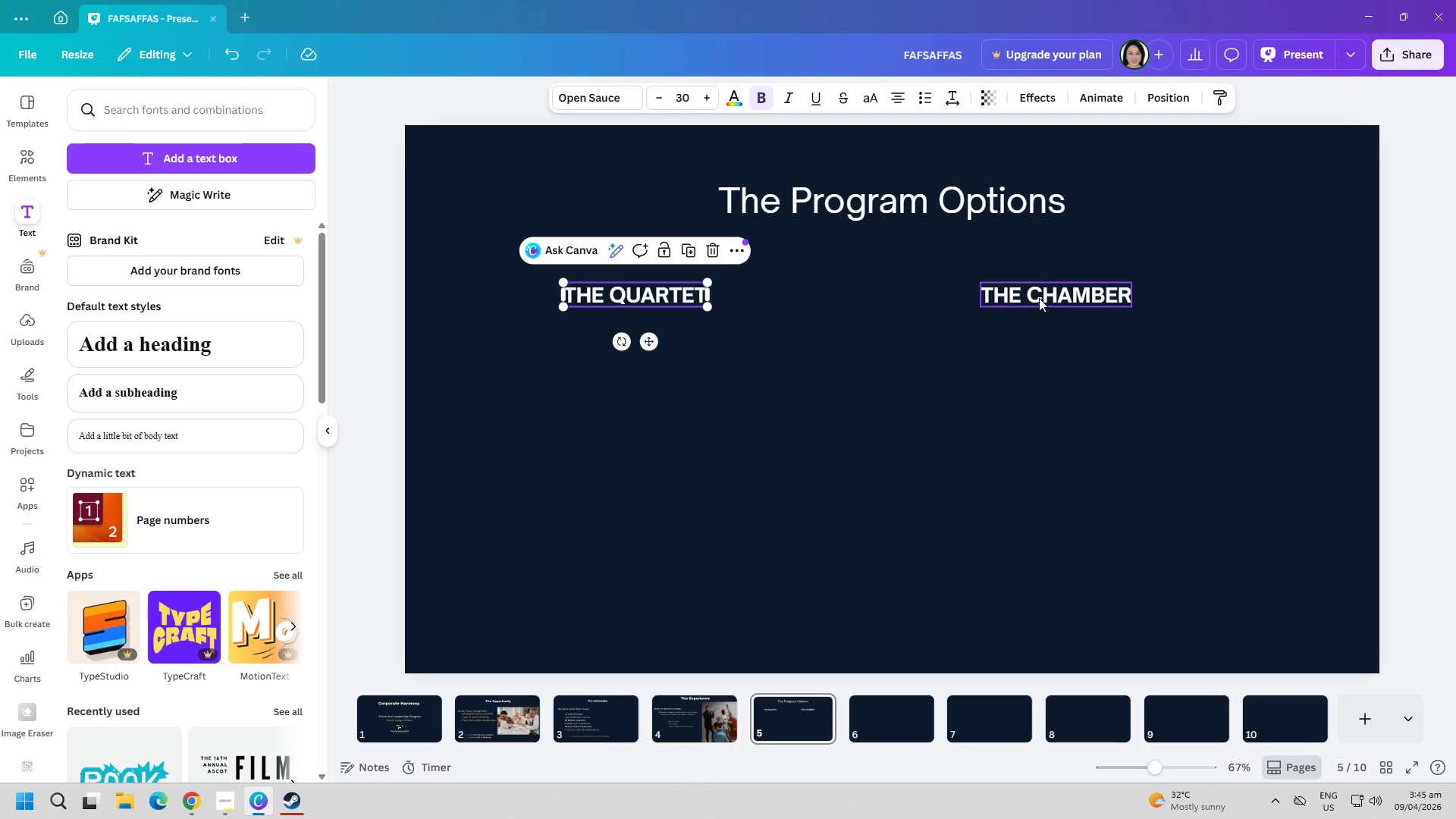 
left_click_drag(start_coordinate=[1043, 297], to_coordinate=[1076, 283])
 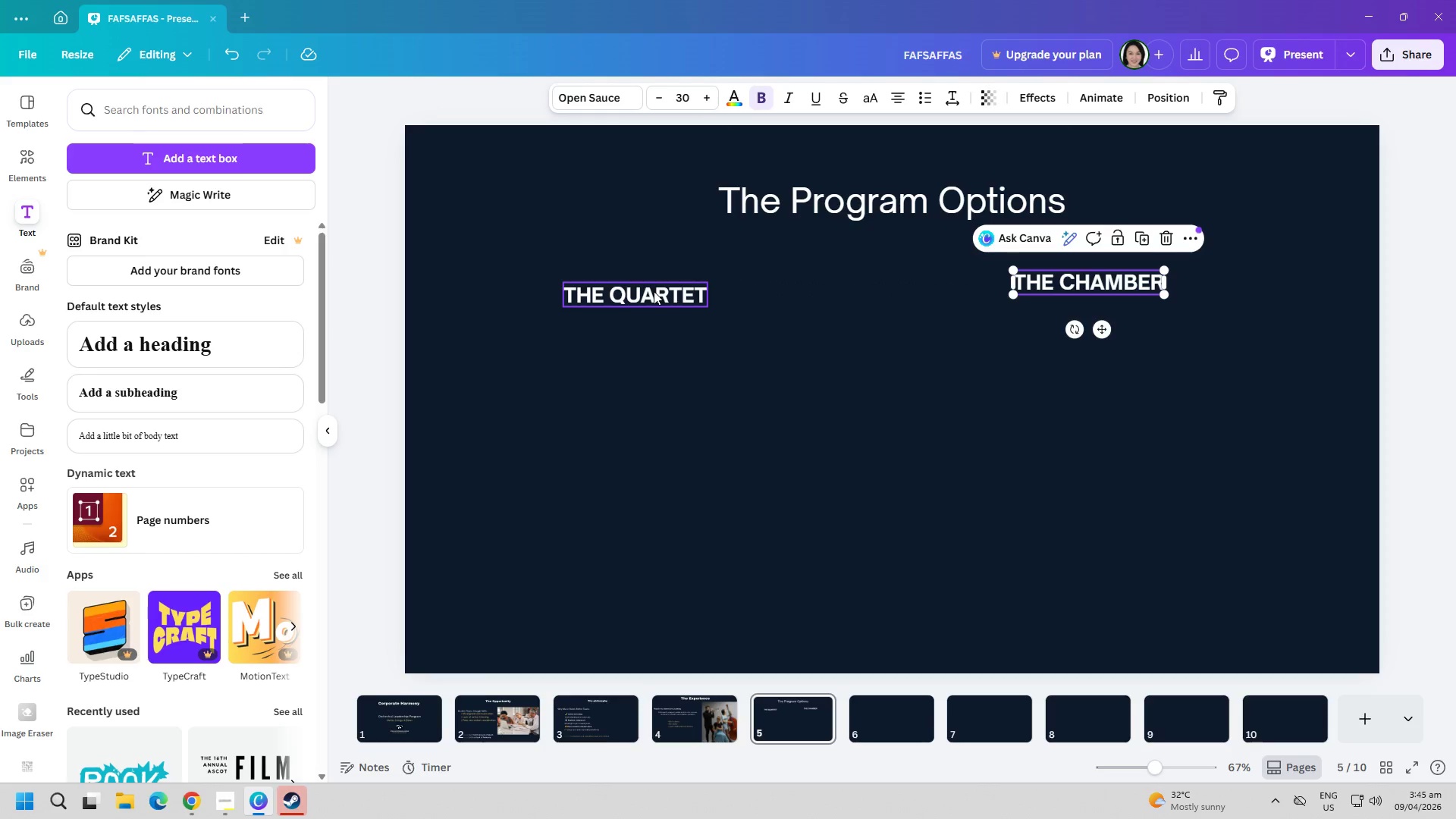 
left_click_drag(start_coordinate=[654, 291], to_coordinate=[664, 278])
 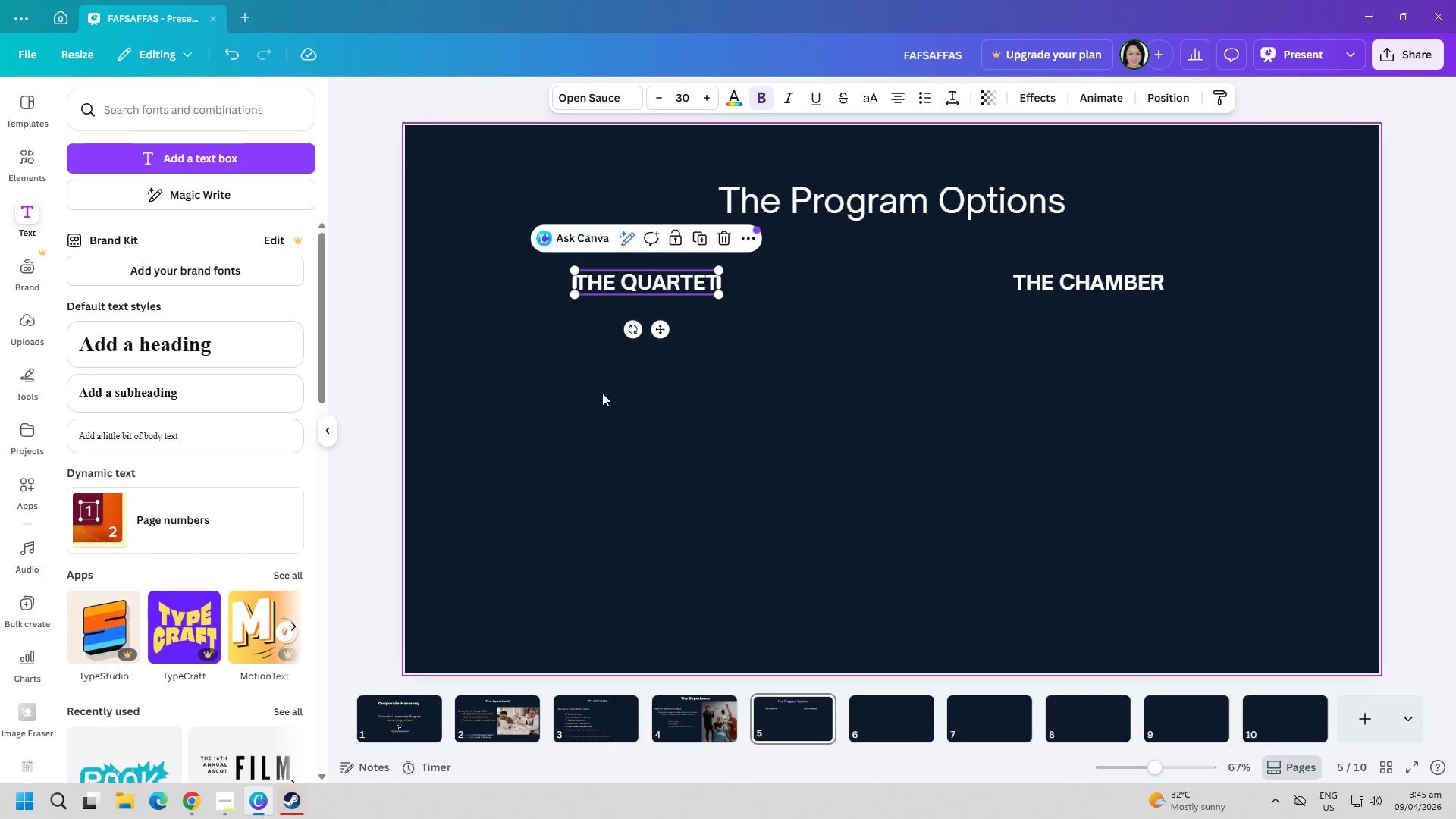 
left_click([602, 393])
 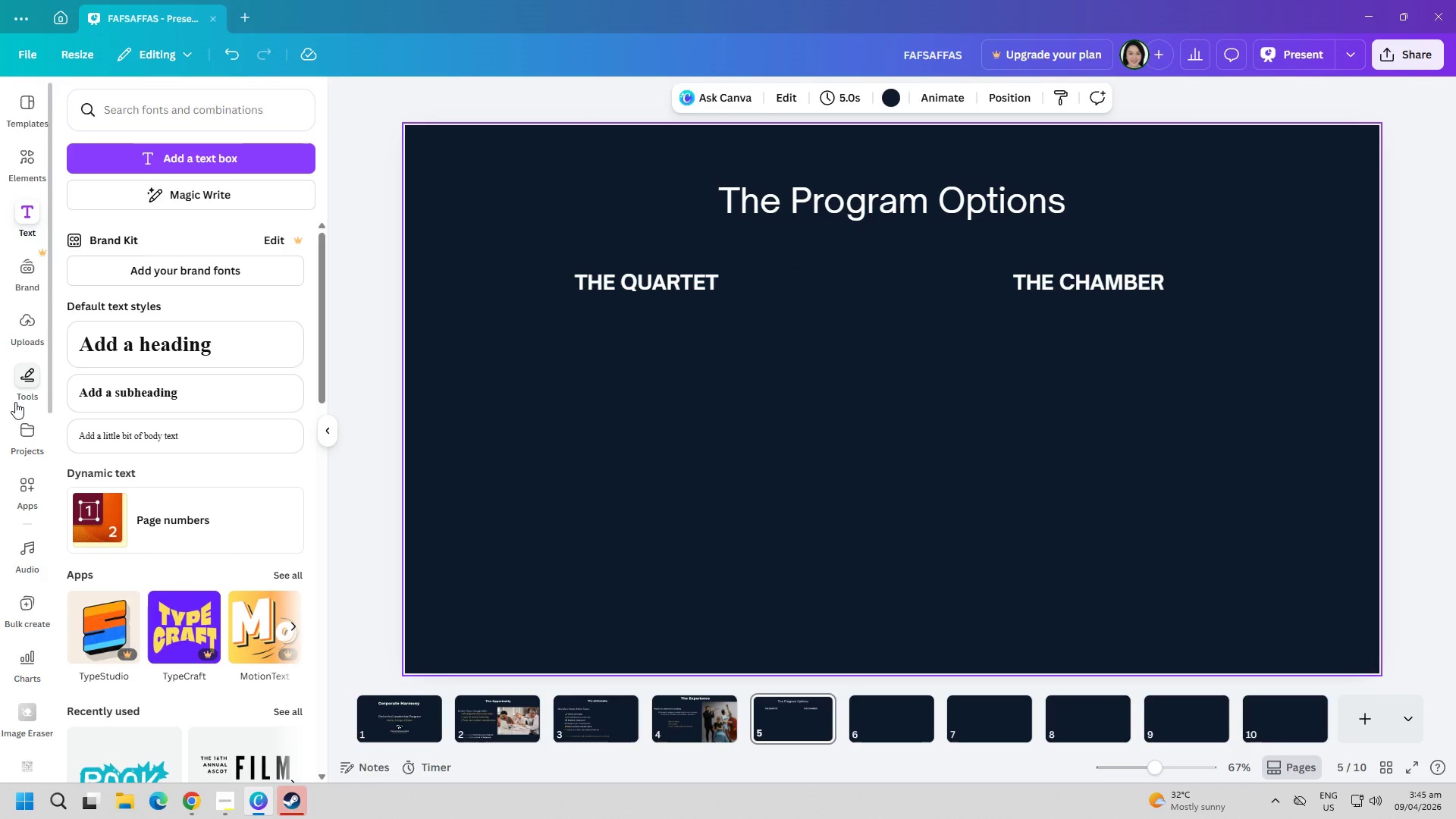 
left_click([27, 391])
 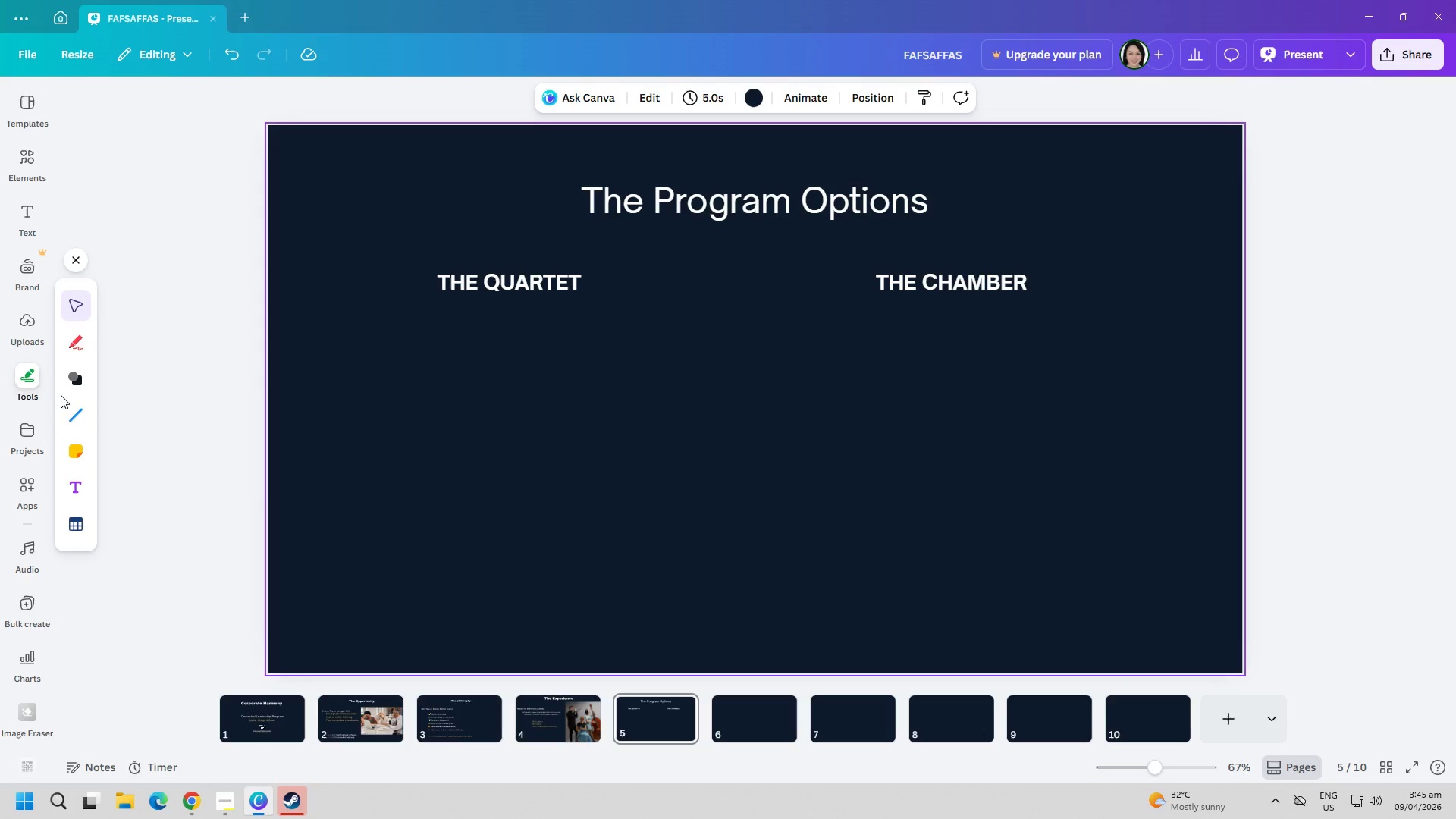 
left_click([81, 412])
 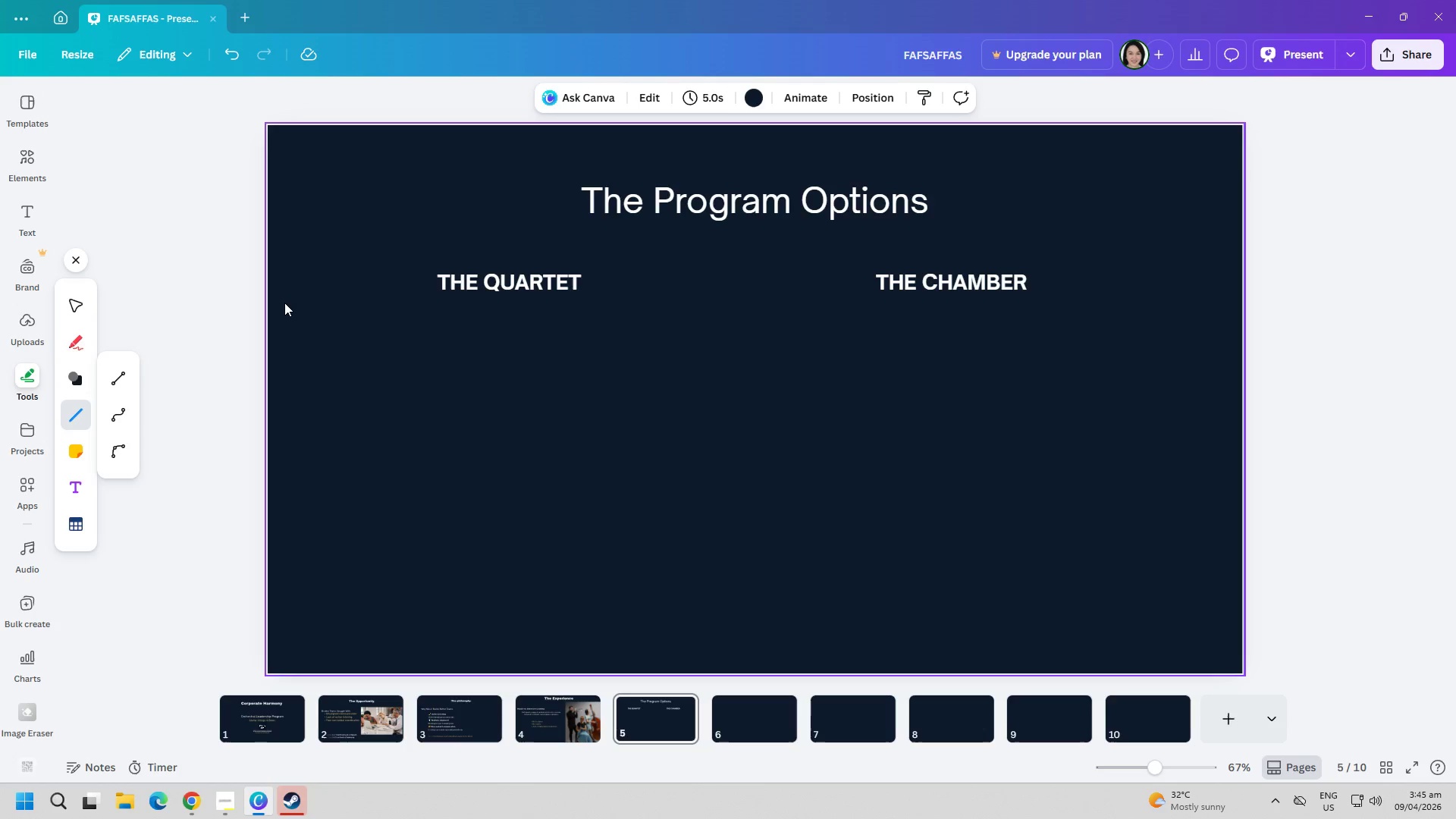 
left_click_drag(start_coordinate=[281, 309], to_coordinate=[397, 322])
 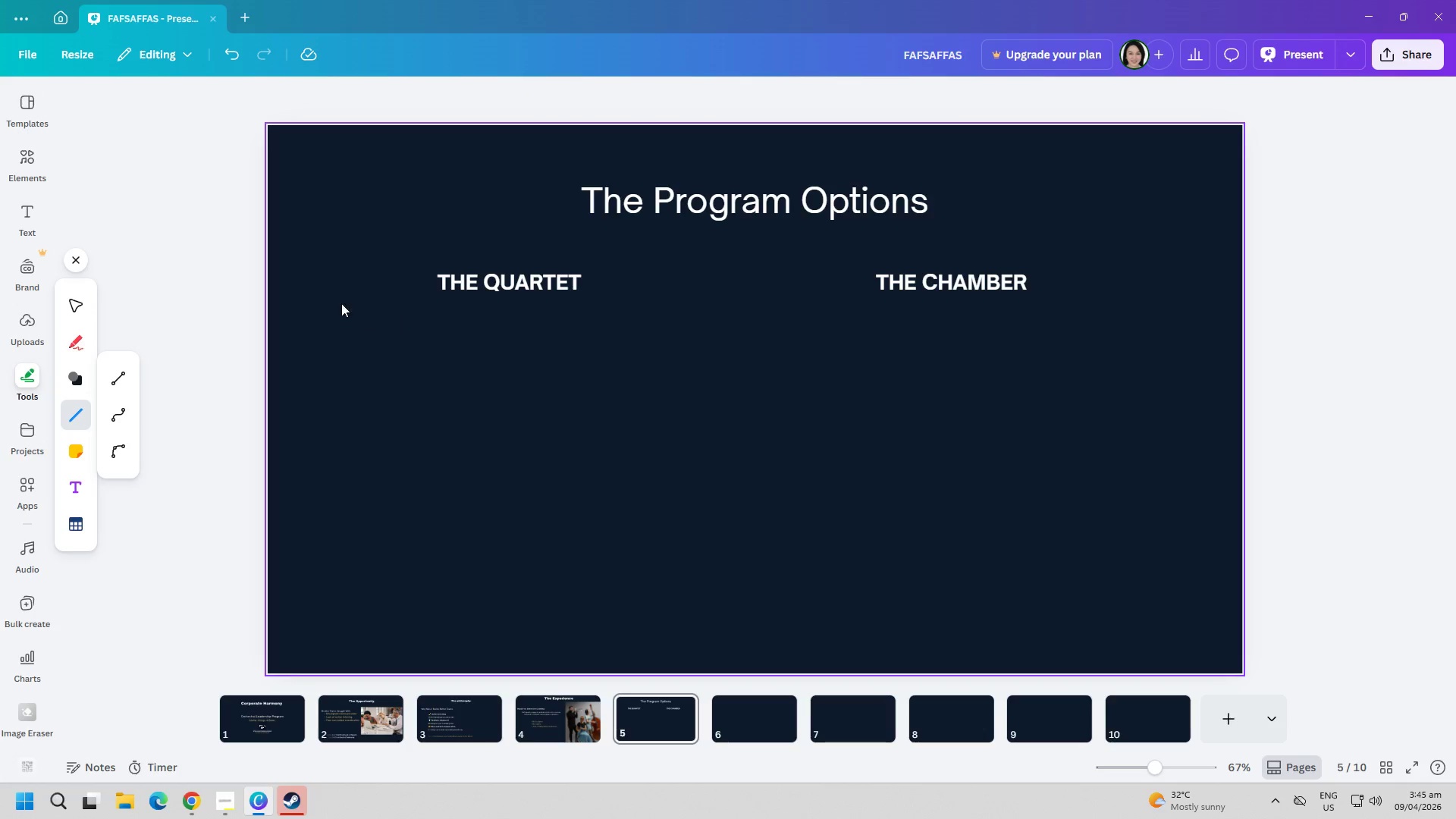 
left_click([275, 302])
 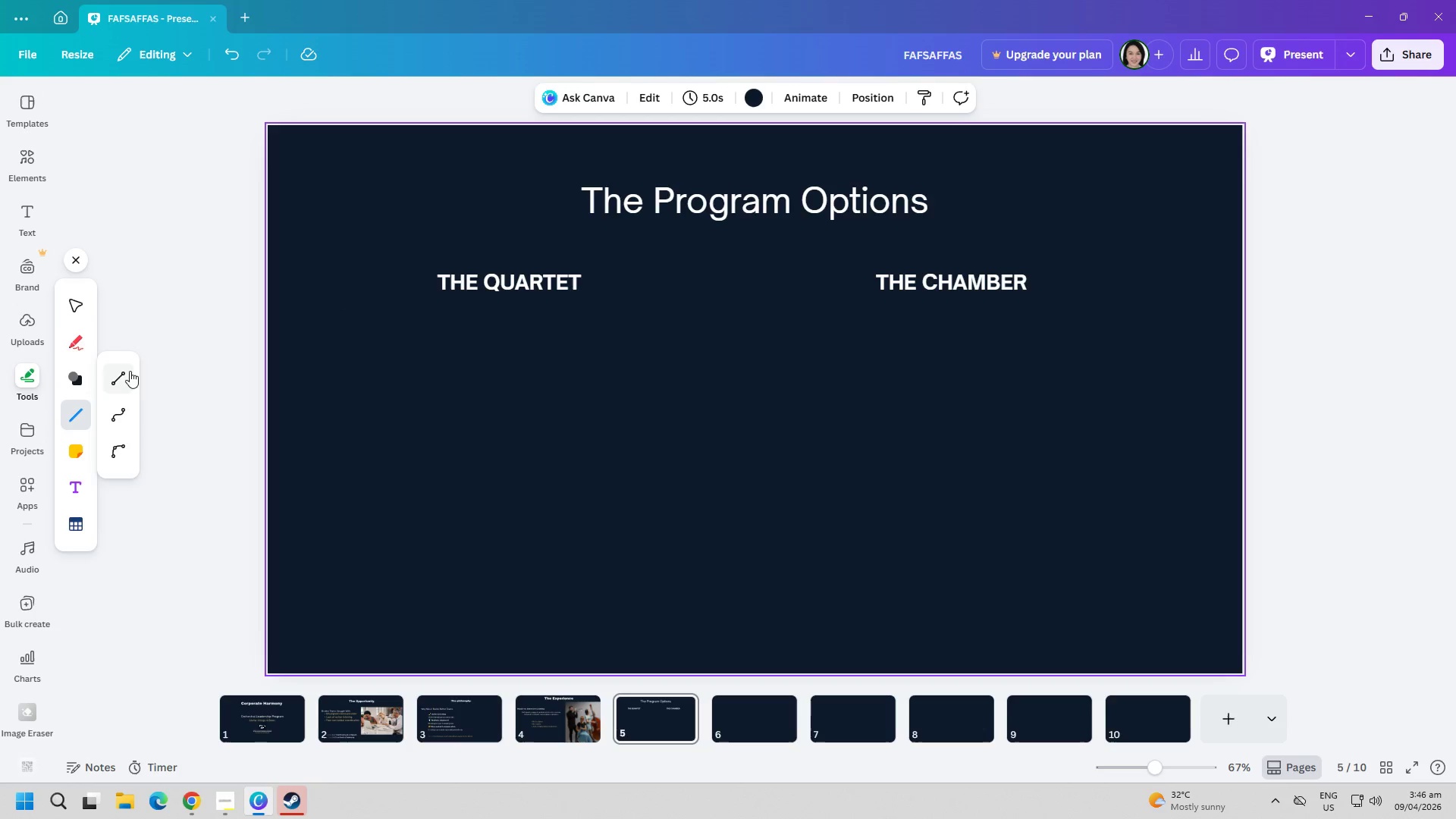 
left_click([127, 375])
 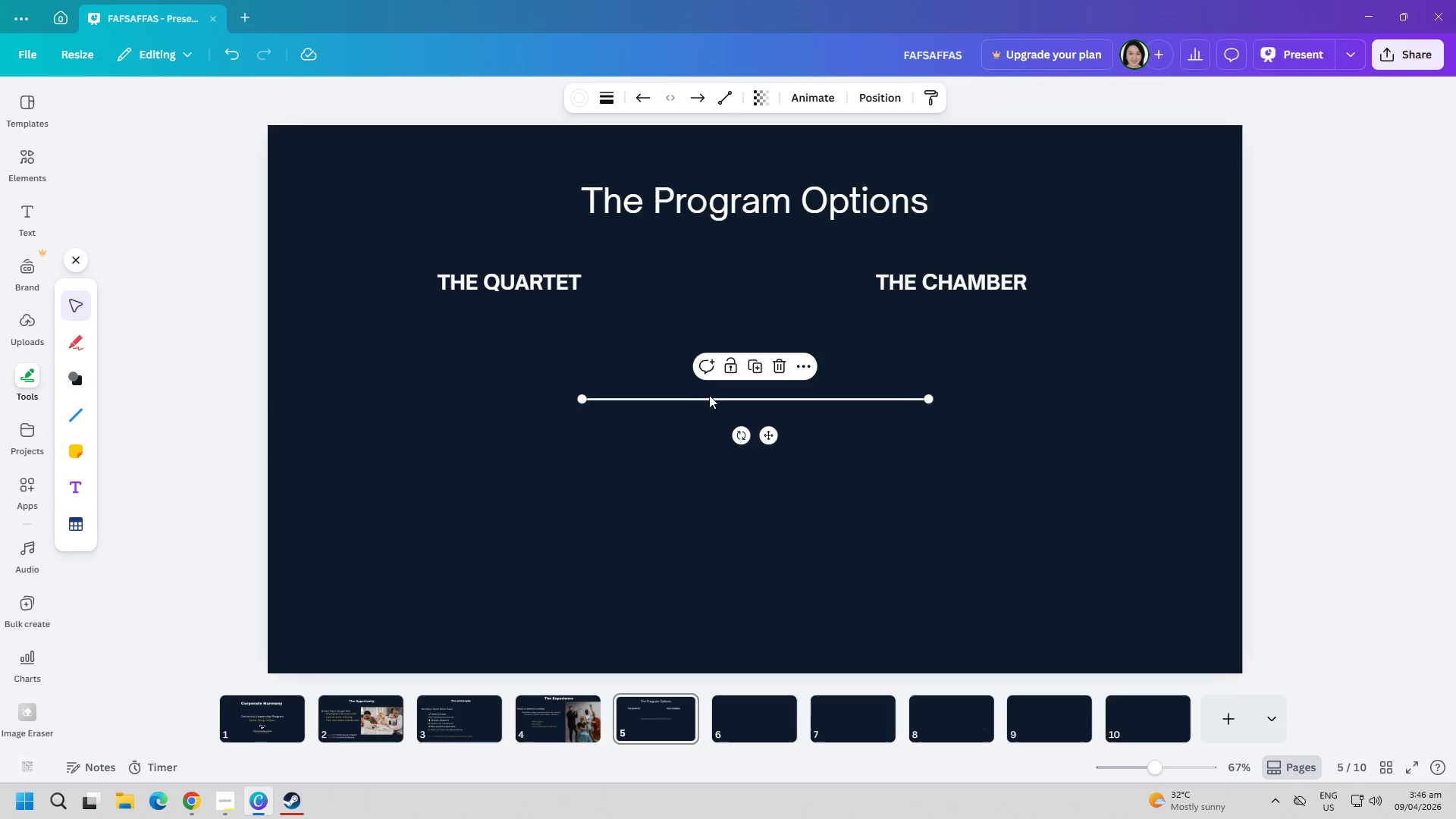 
left_click_drag(start_coordinate=[732, 402], to_coordinate=[725, 317])
 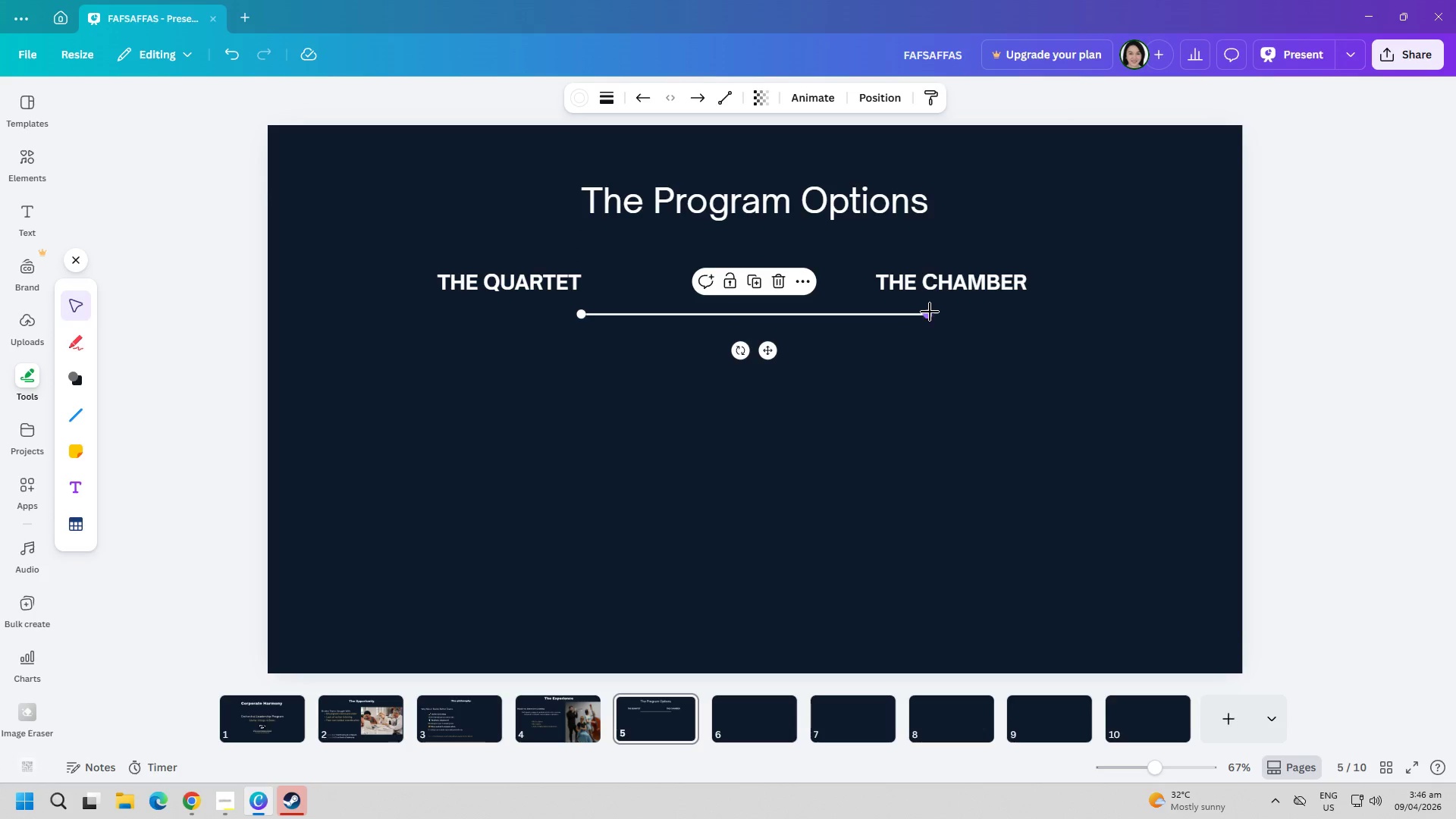 
left_click_drag(start_coordinate=[930, 312], to_coordinate=[1200, 305])
 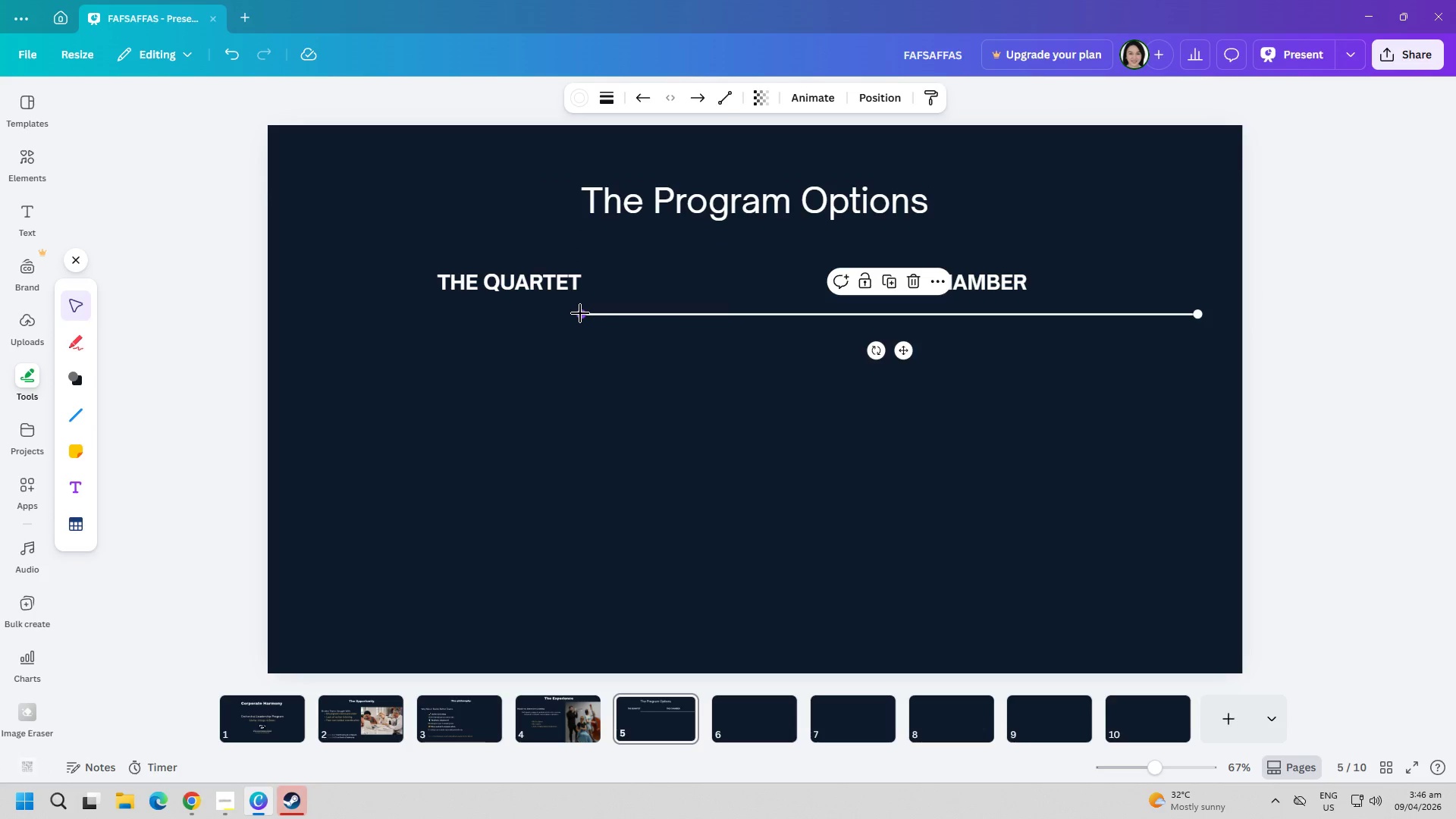 
left_click_drag(start_coordinate=[580, 313], to_coordinate=[311, 313])
 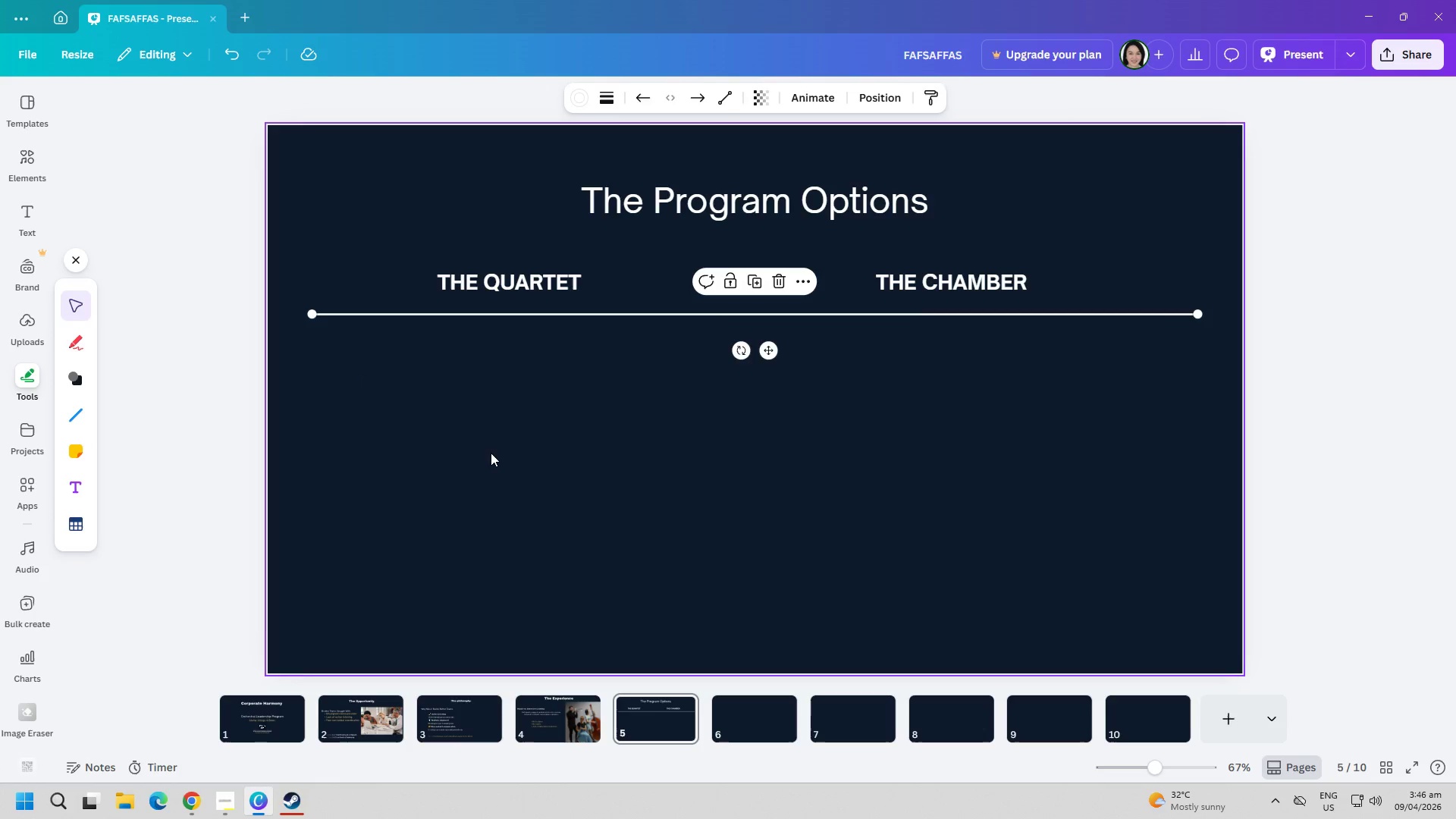 
left_click([491, 453])
 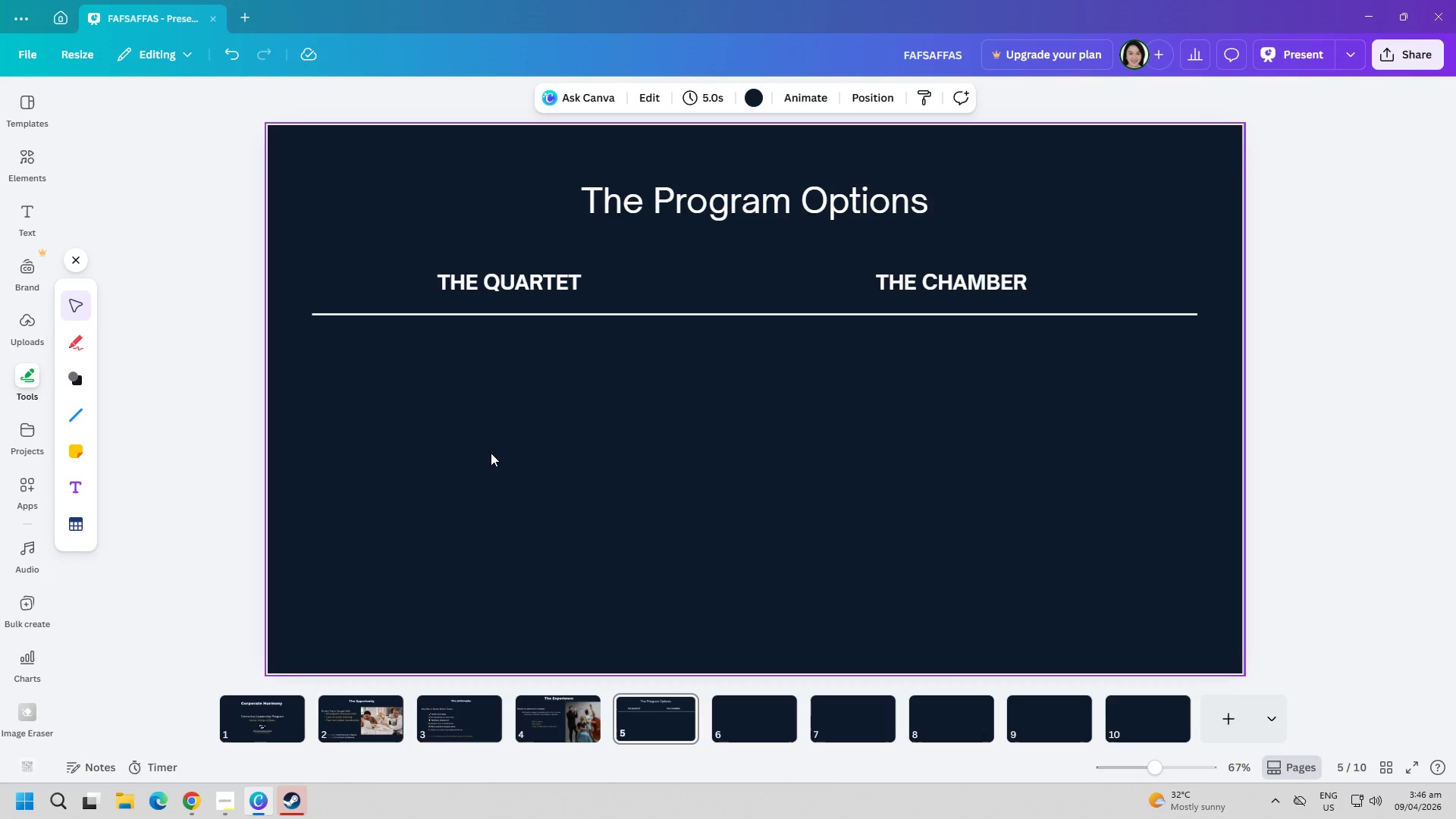 
wait(6.28)
 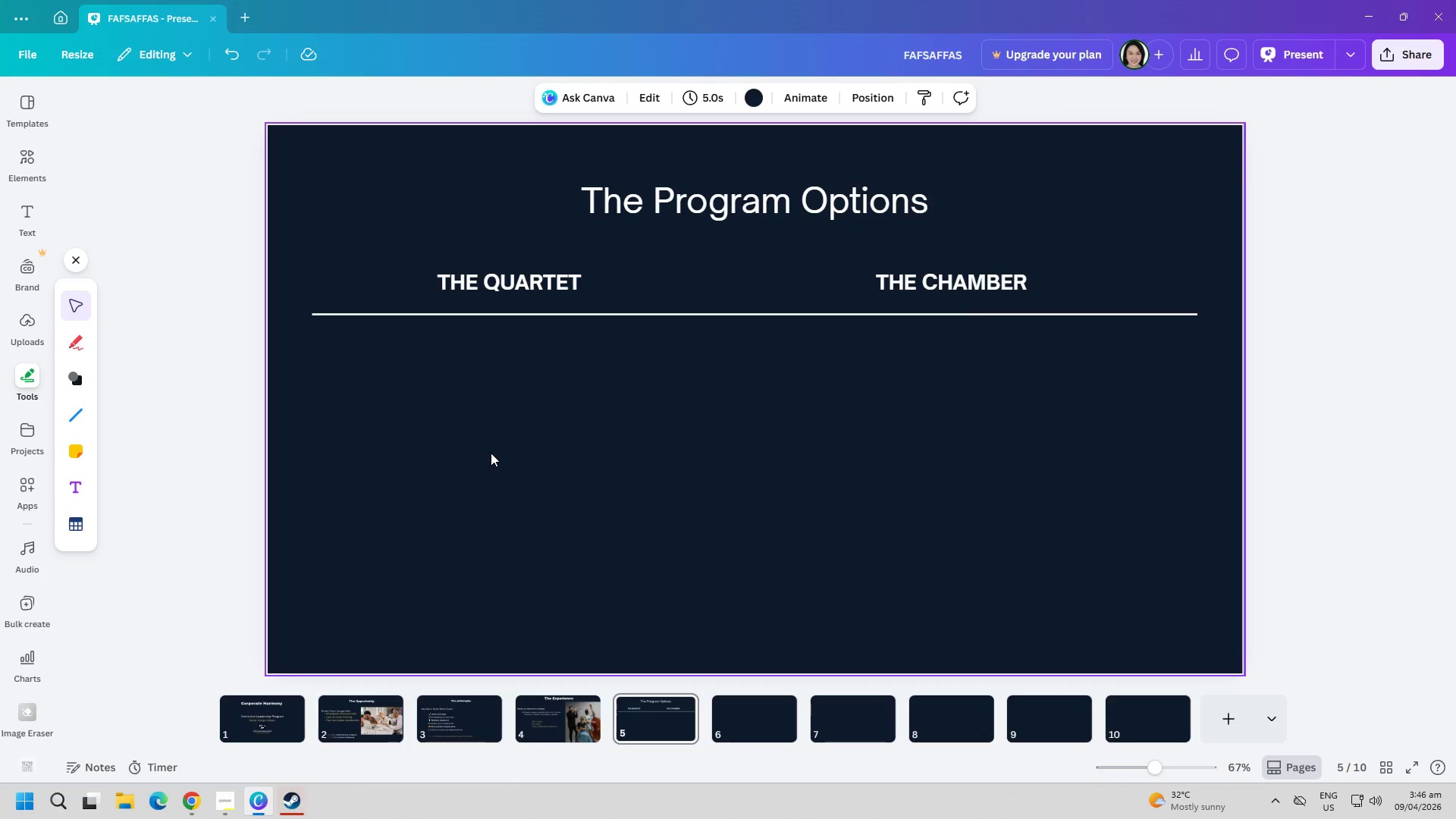 
double_click([508, 268])
 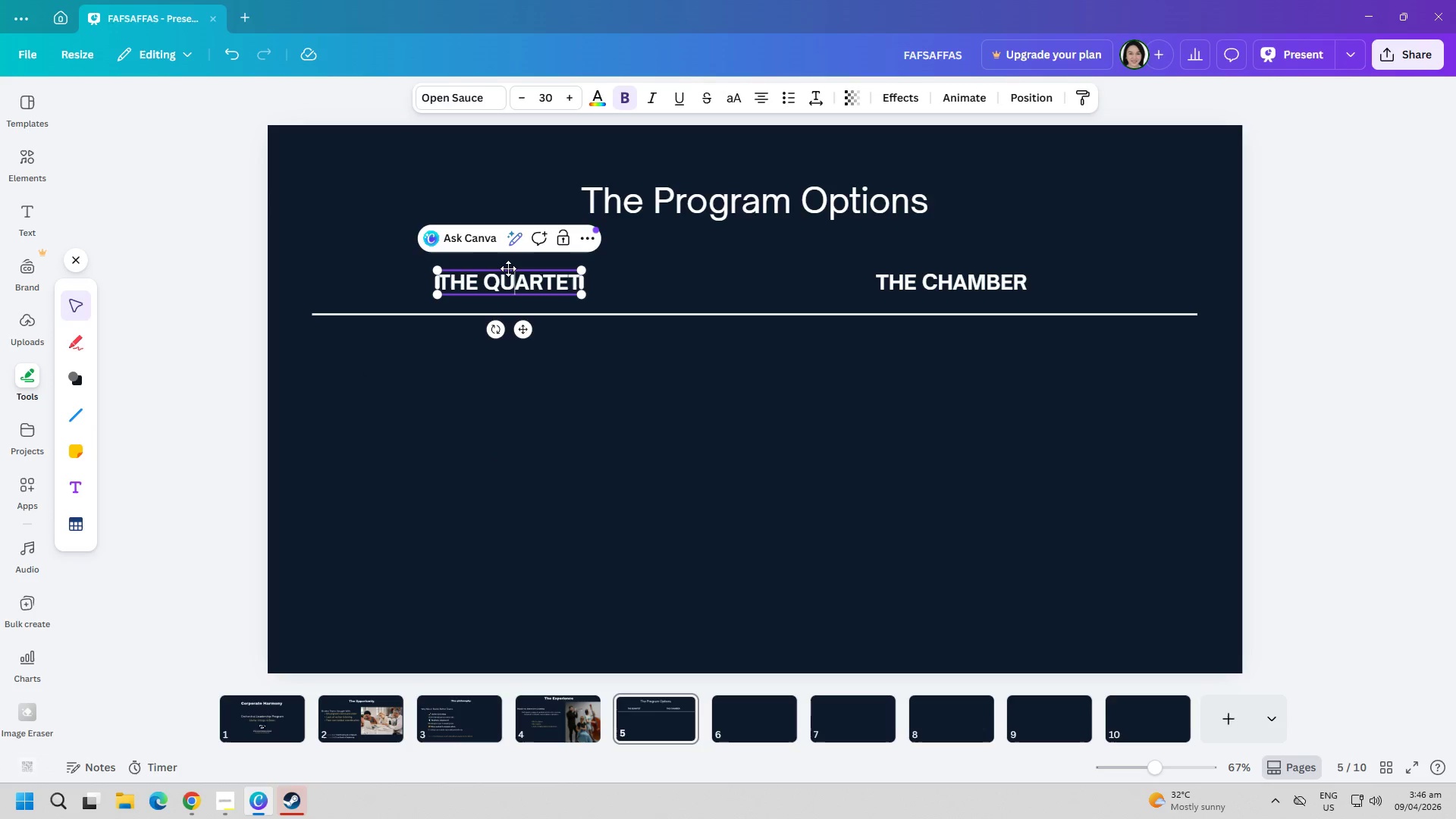 
triple_click([508, 268])
 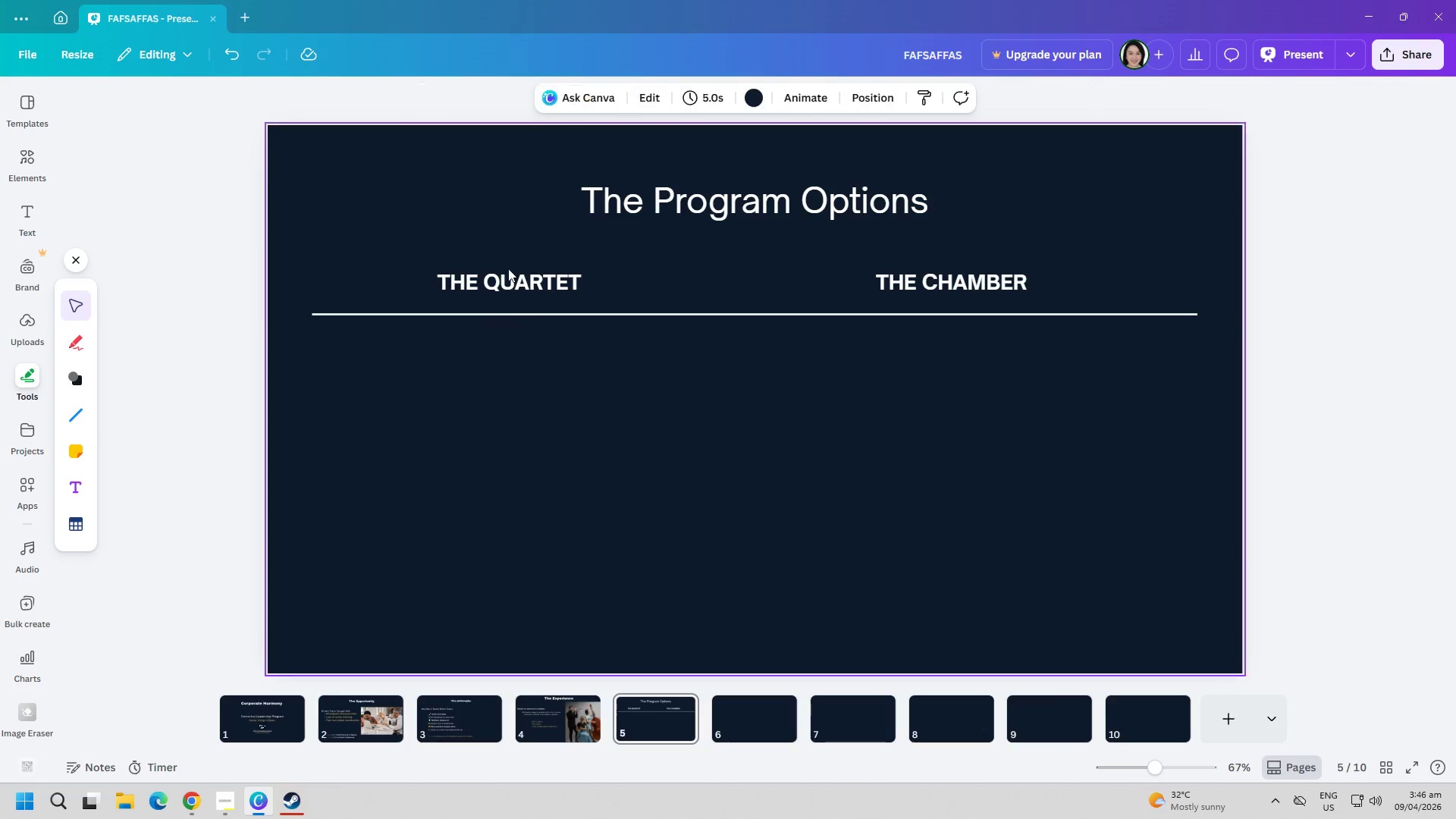 
key(Control+ControlLeft)
 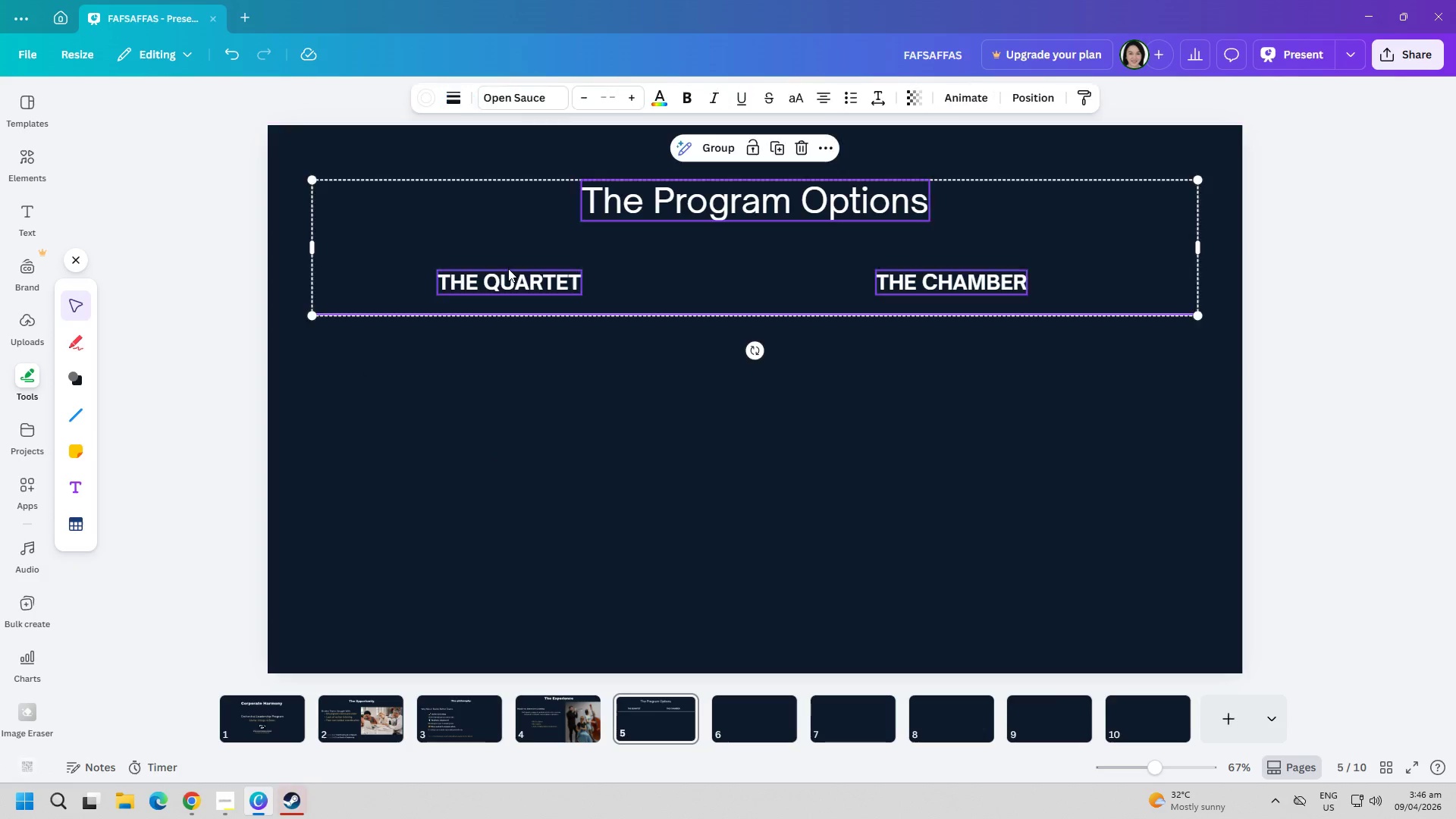 
key(Control+A)
 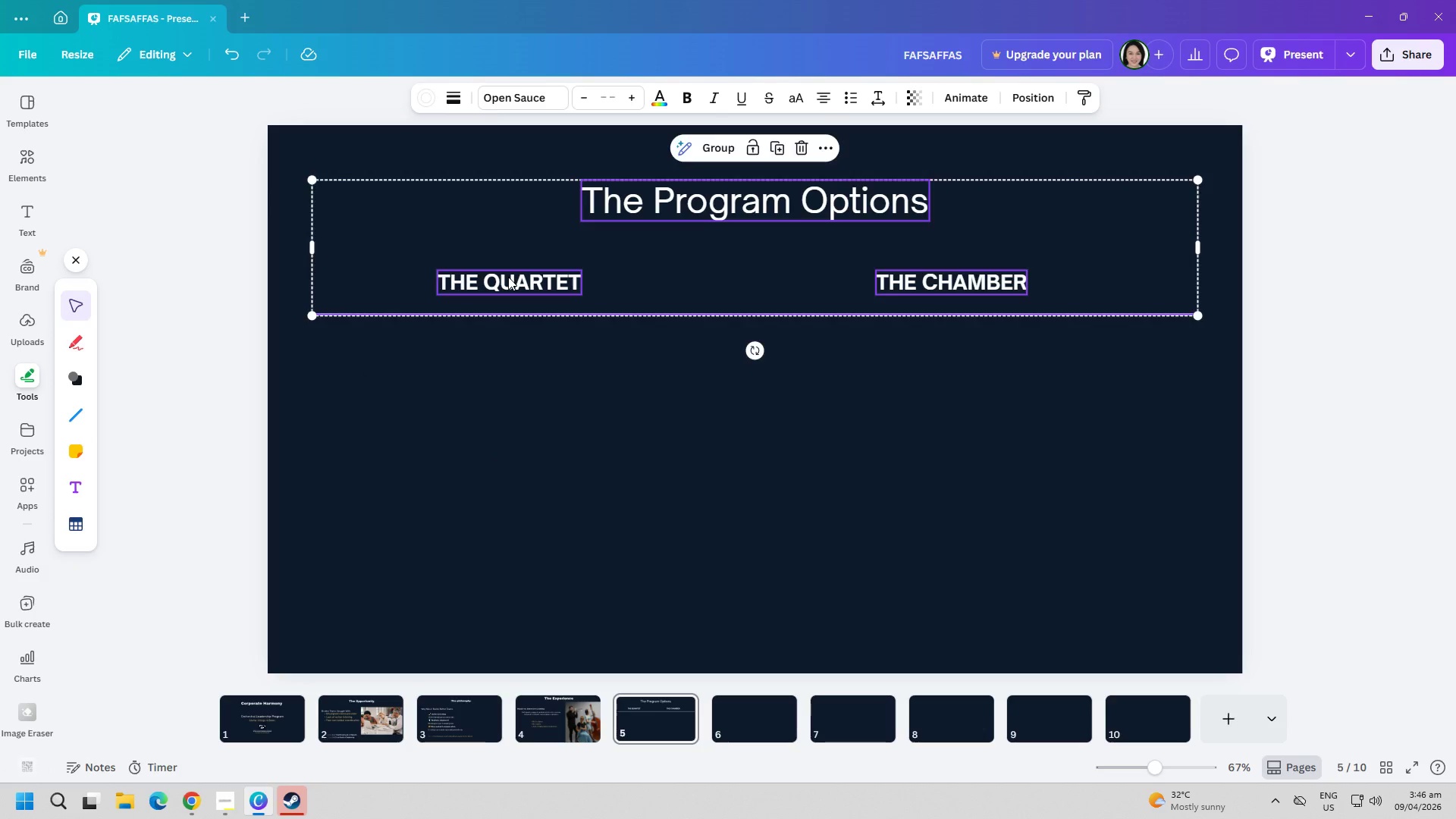 
double_click([508, 277])
 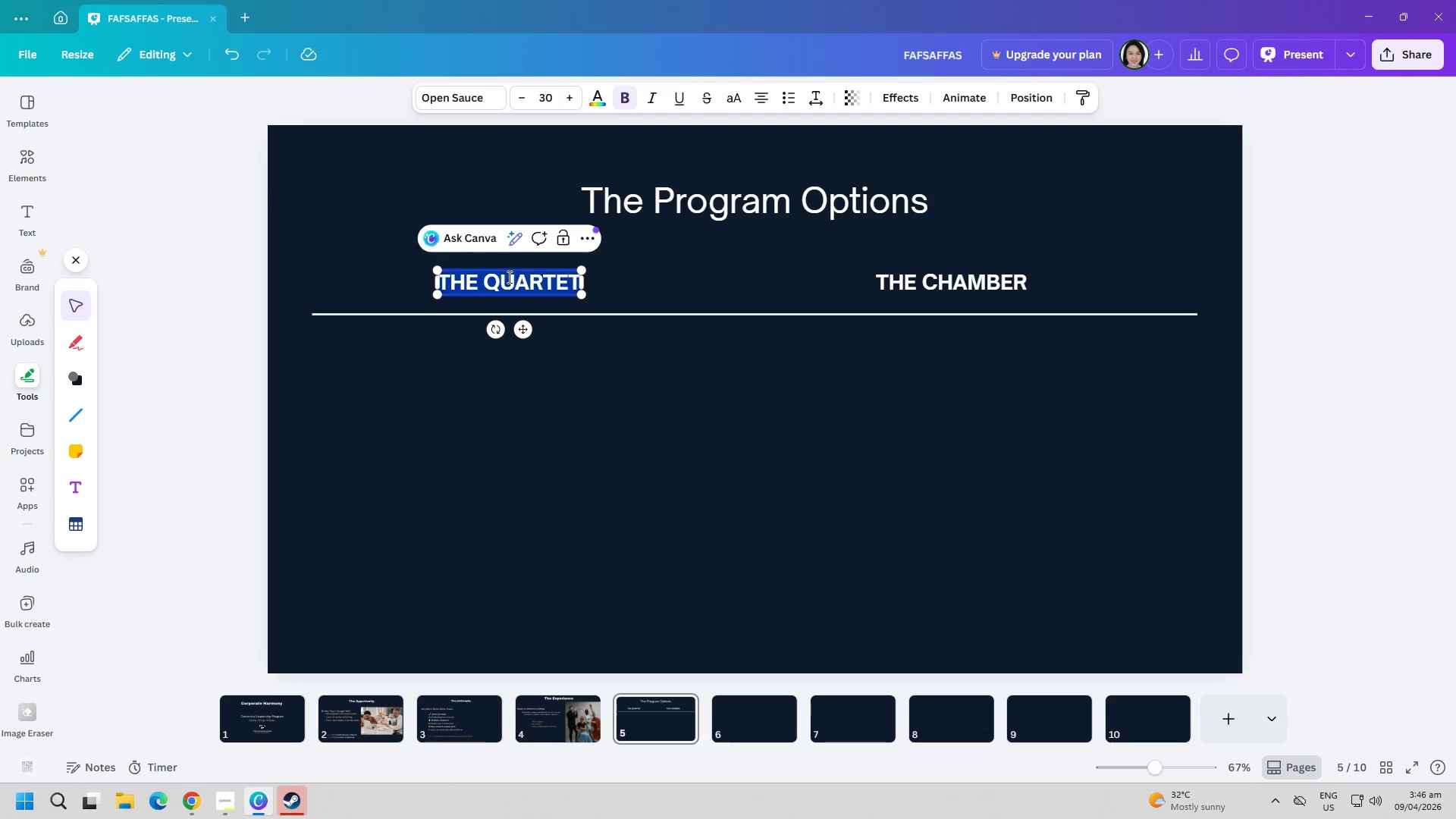 
triple_click([508, 277])
 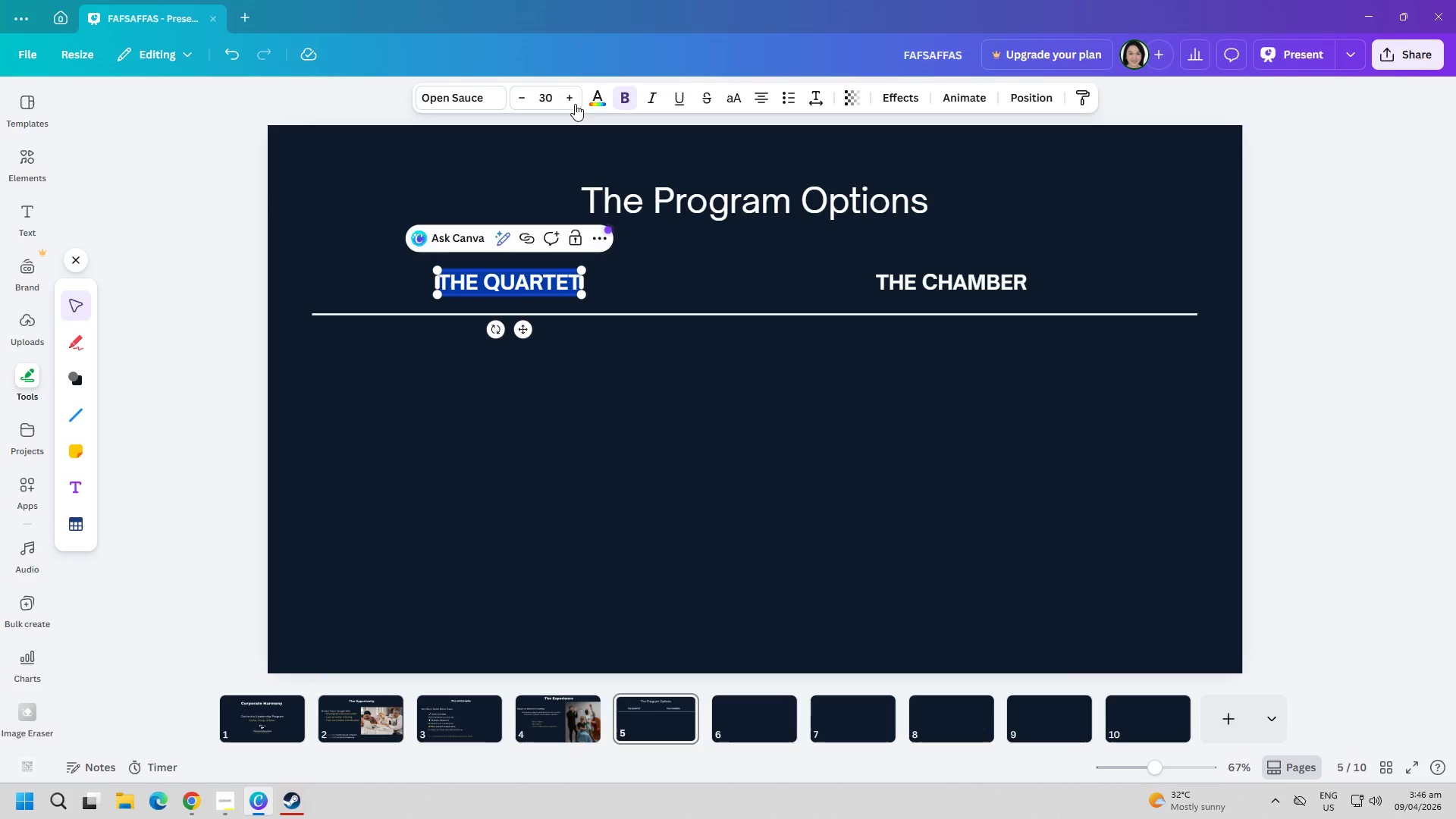 
left_click([600, 95])
 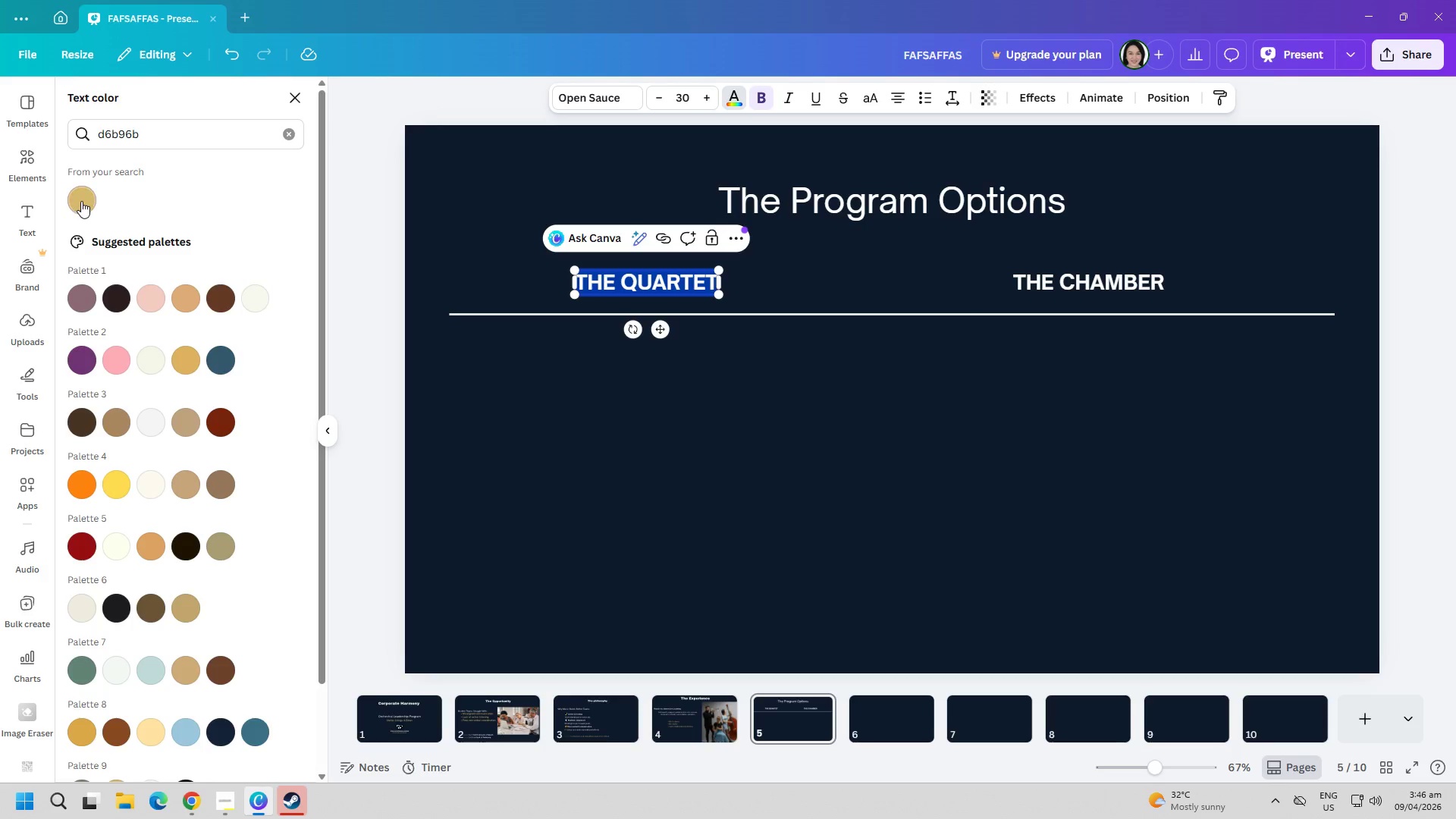 
double_click([592, 381])
 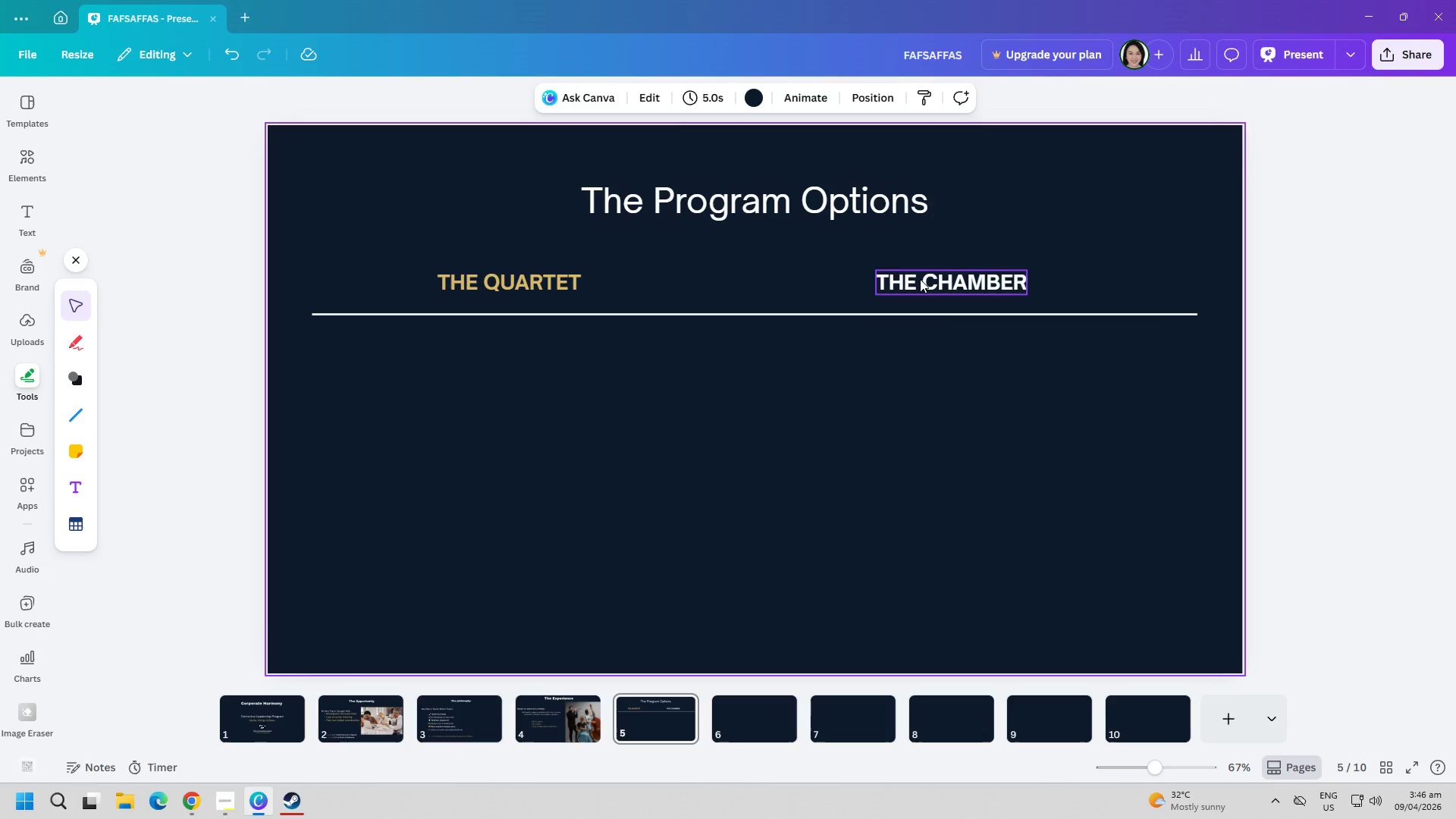 
double_click([920, 278])
 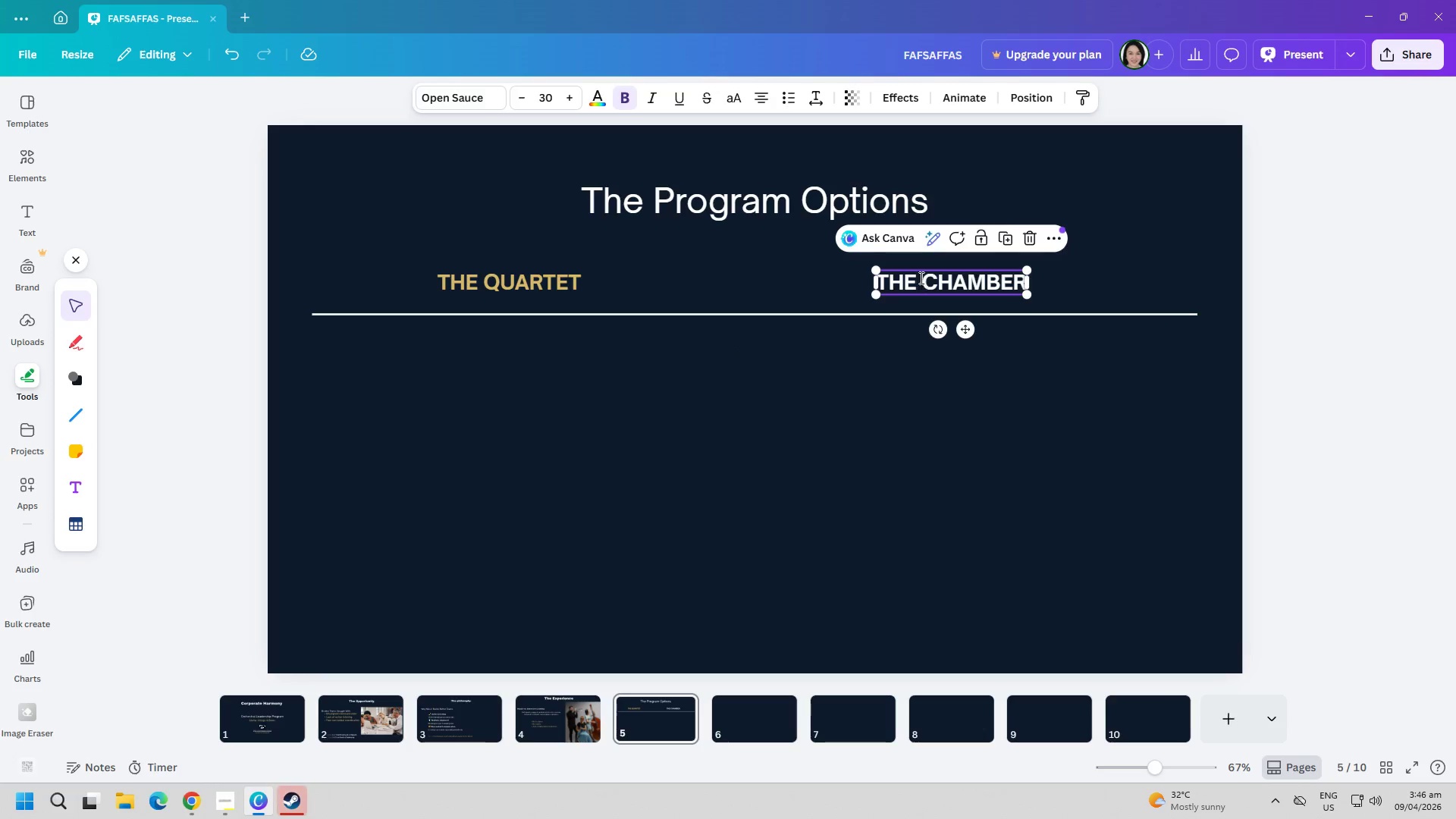 
triple_click([920, 278])
 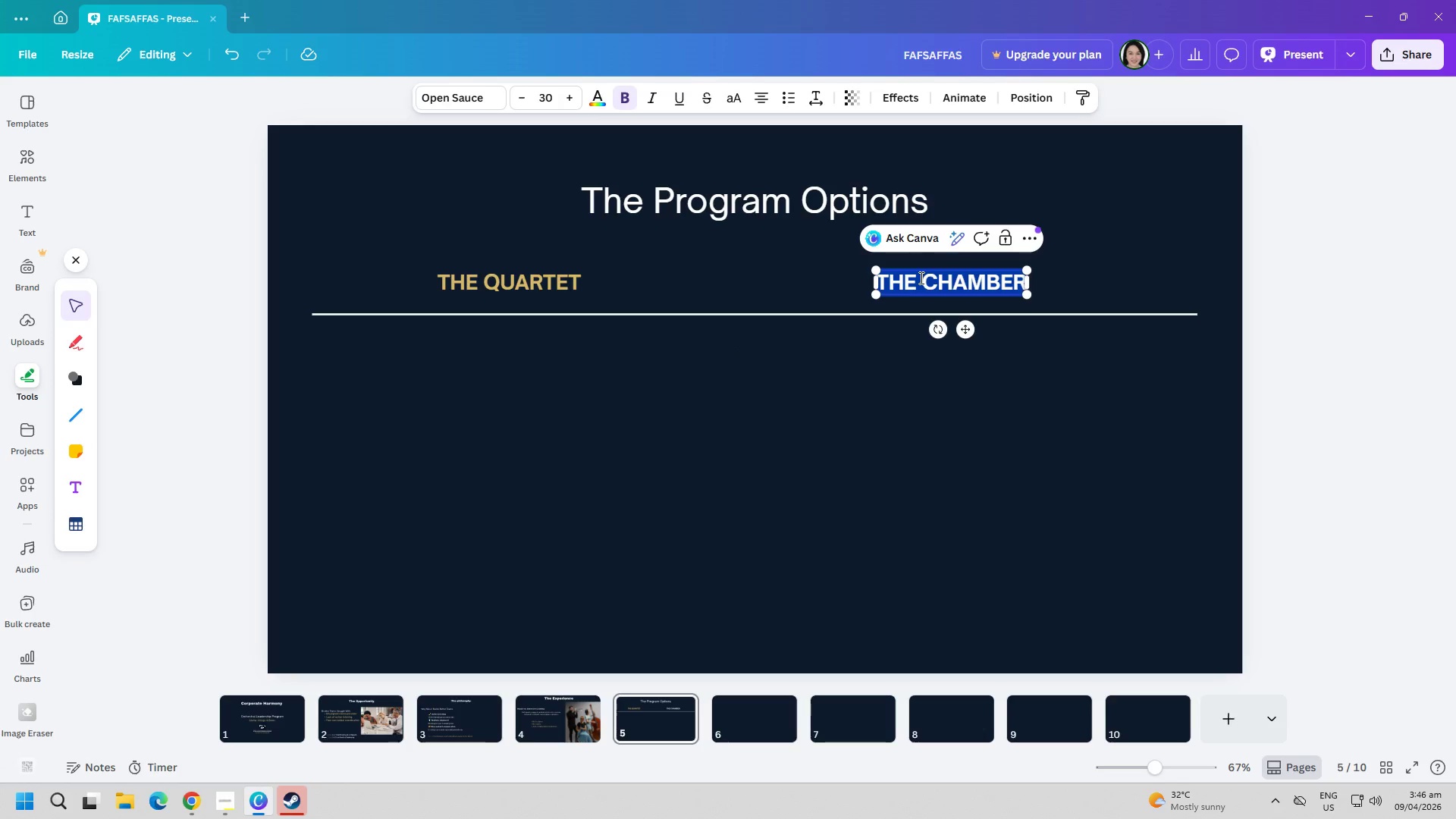 
triple_click([920, 278])
 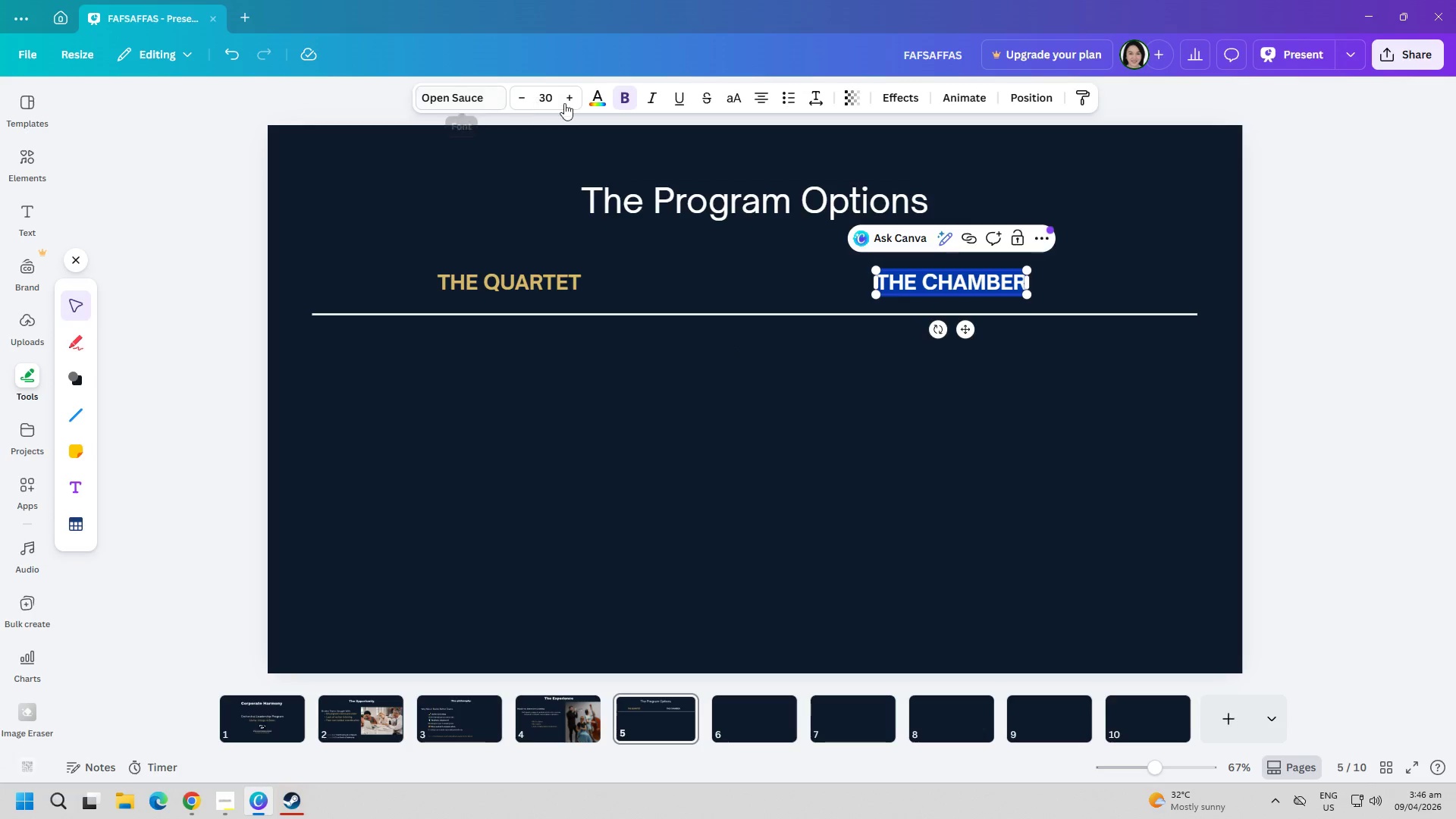 
left_click([593, 99])
 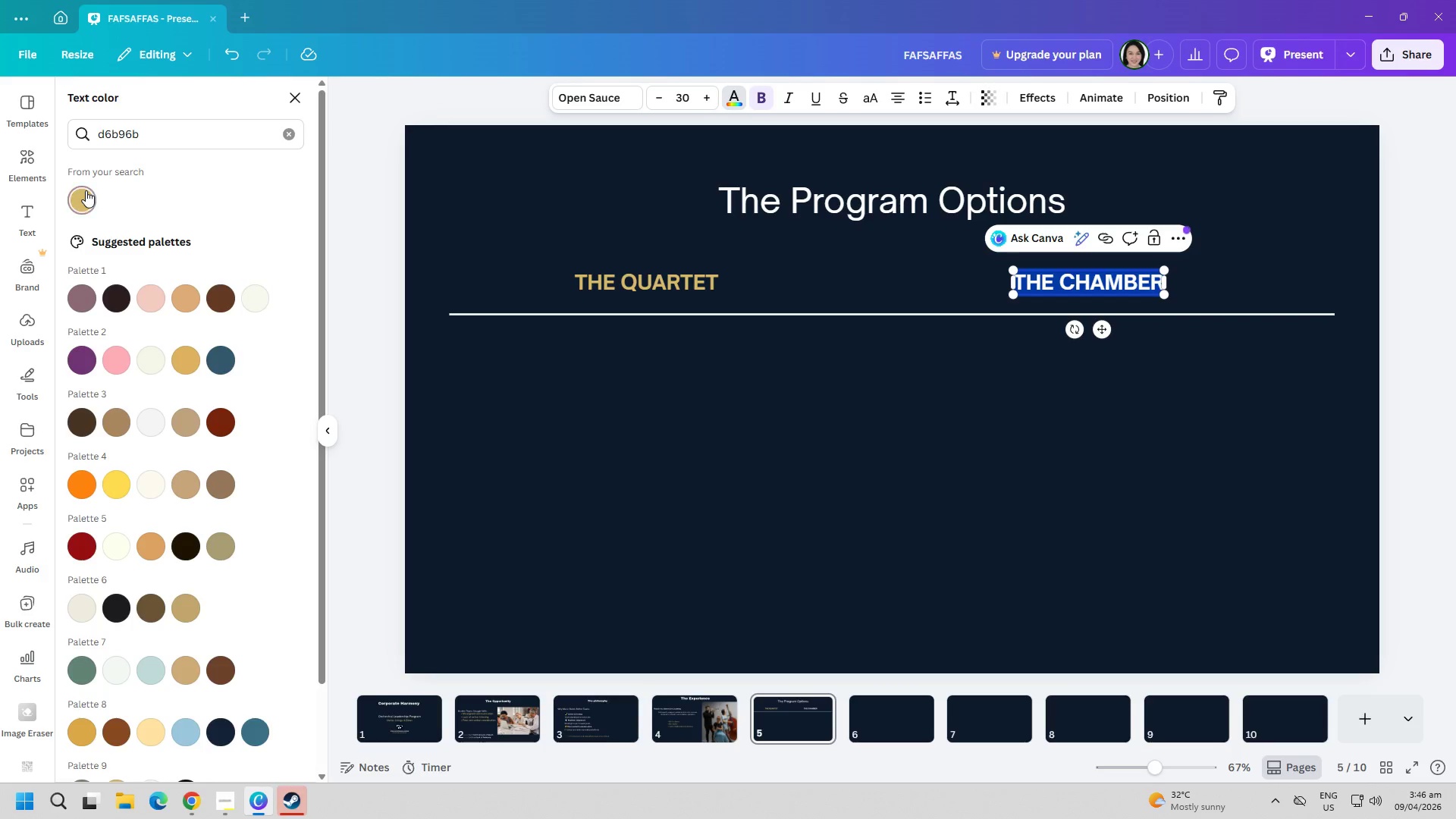 
double_click([627, 413])
 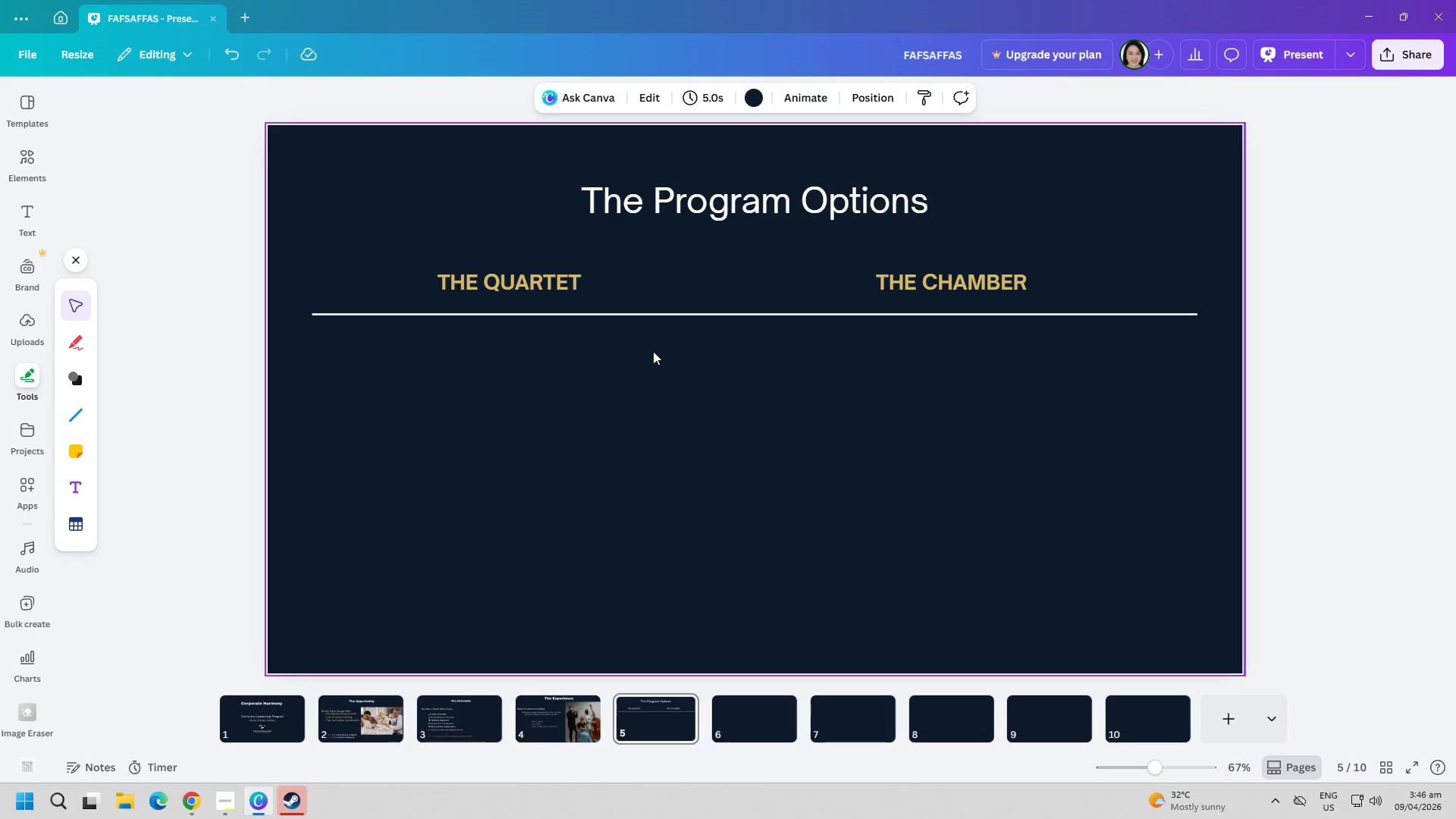 
left_click_drag(start_coordinate=[716, 317], to_coordinate=[718, 305])
 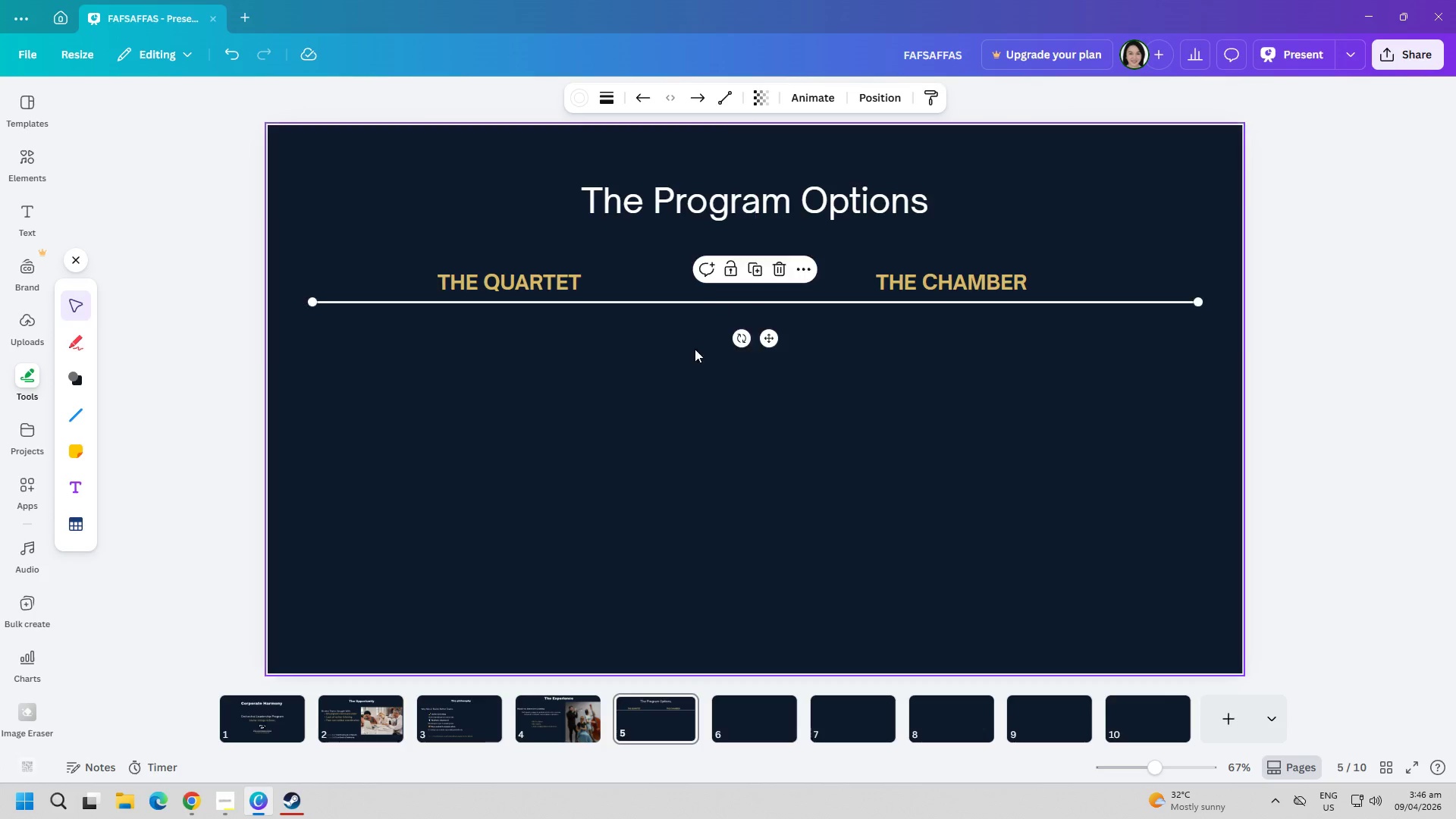 
left_click([670, 371])
 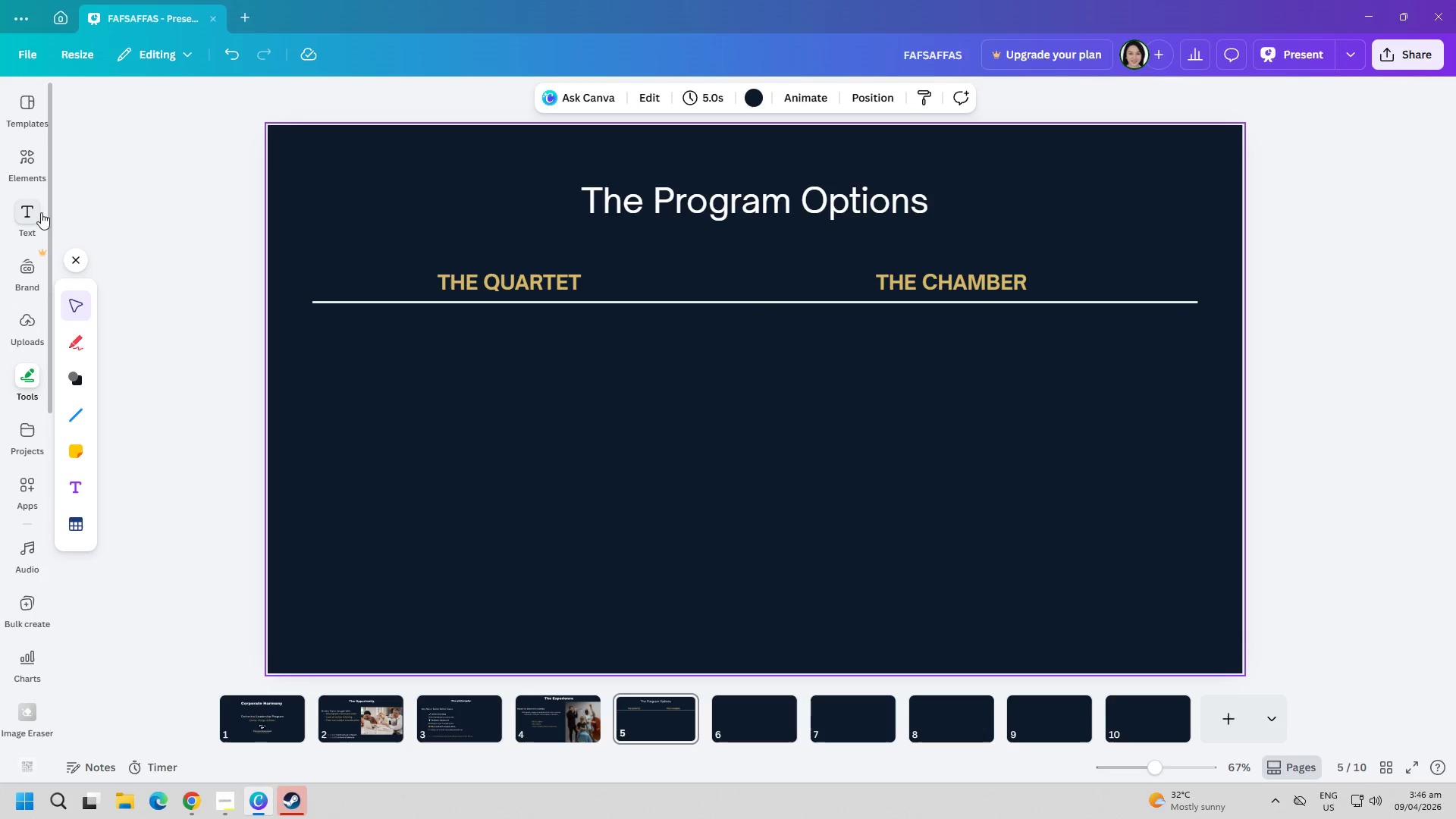 
left_click([27, 218])
 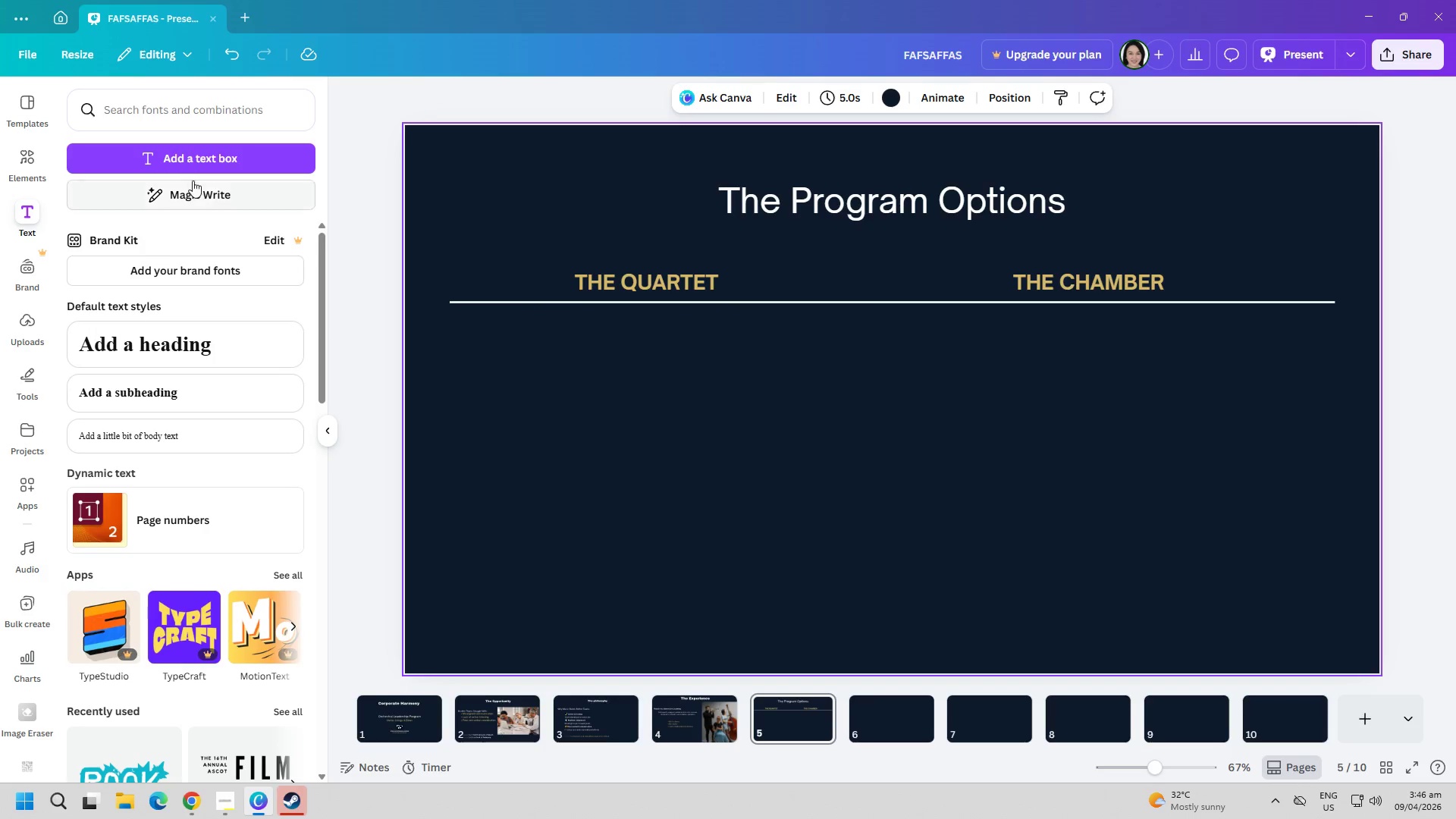 
left_click([197, 168])
 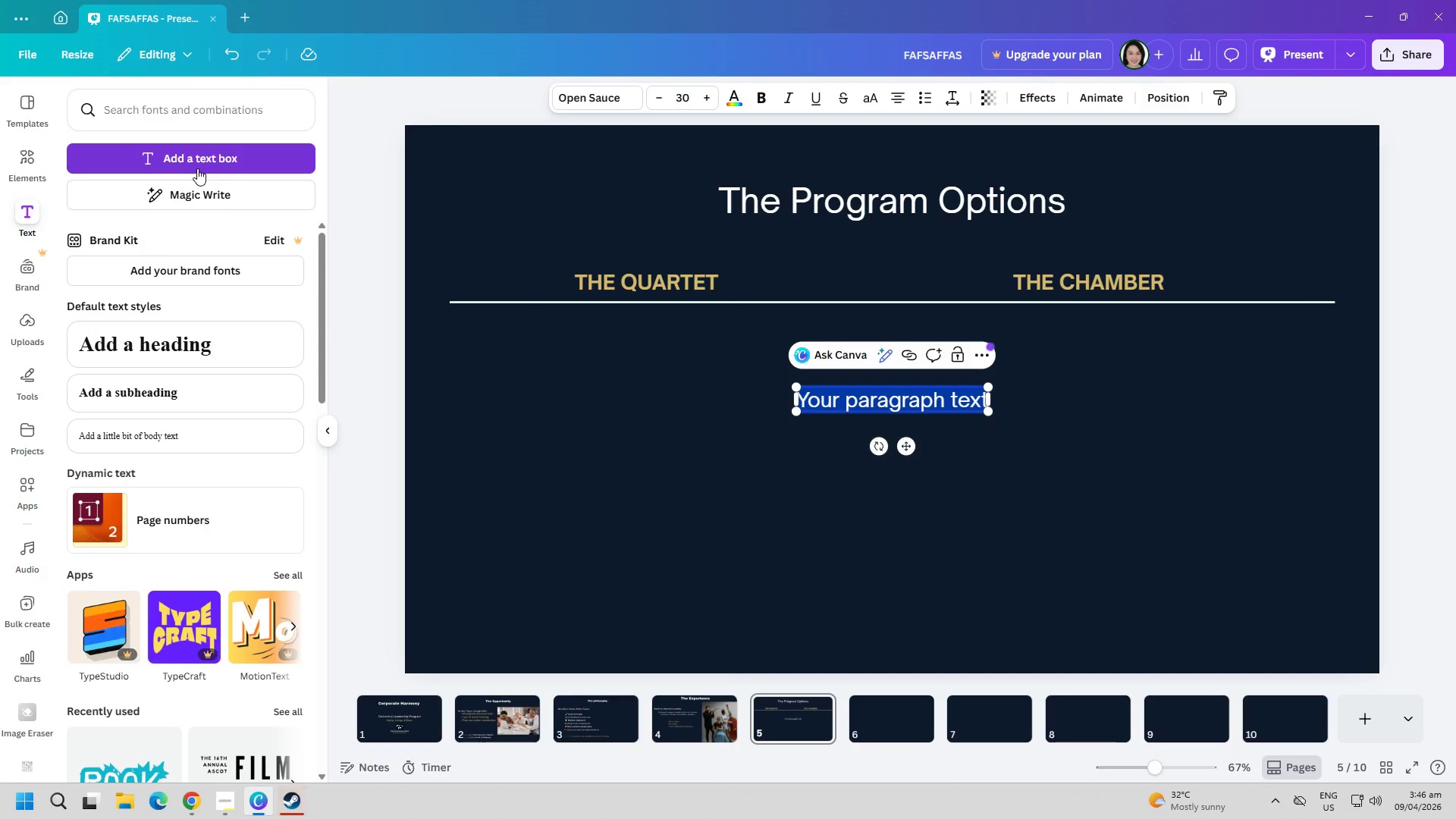 
type(e)
key(Backspace)
type(e)
key(Backspace)
type(Elite & Focused)
 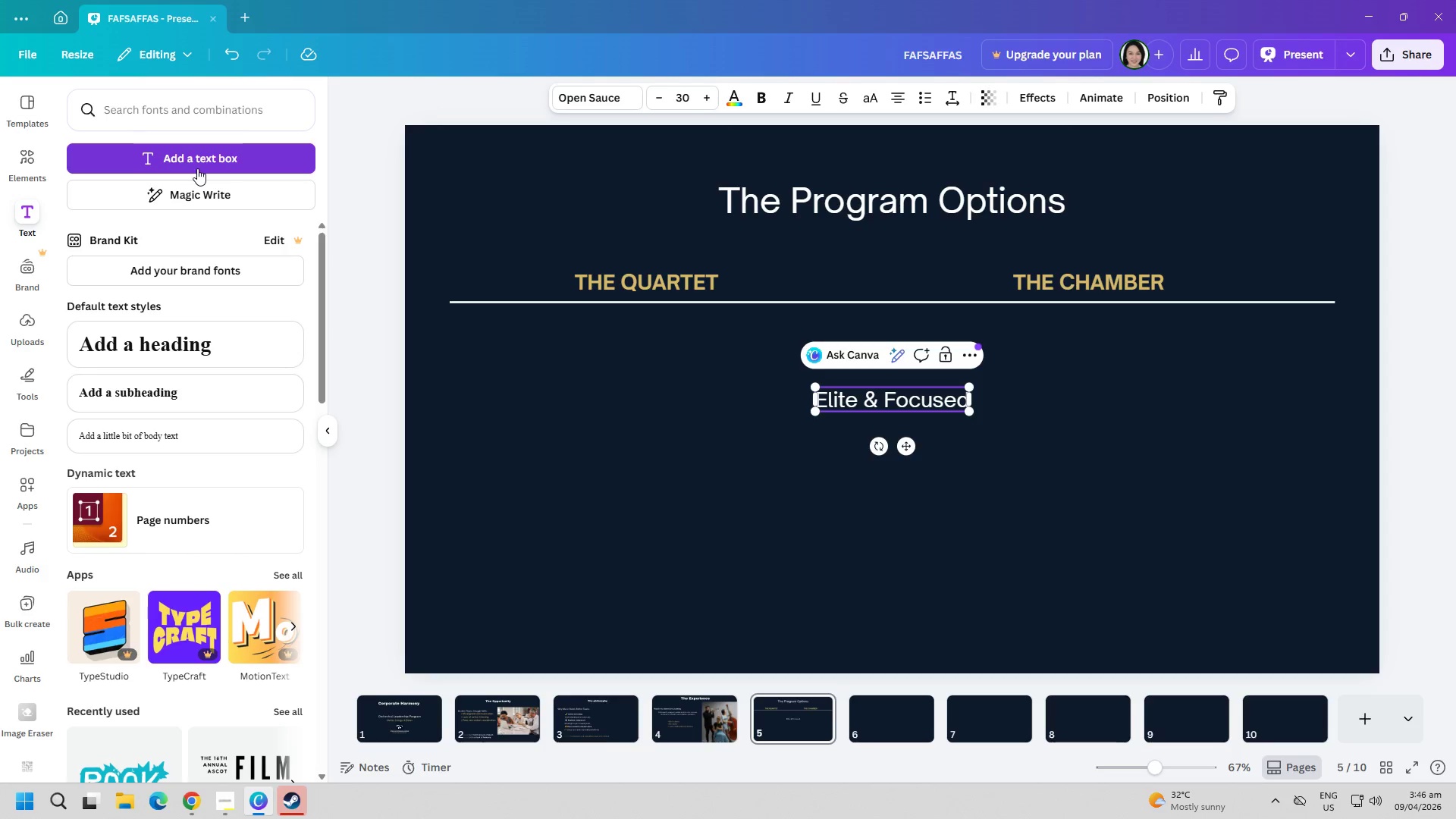 
double_click([689, 102])
 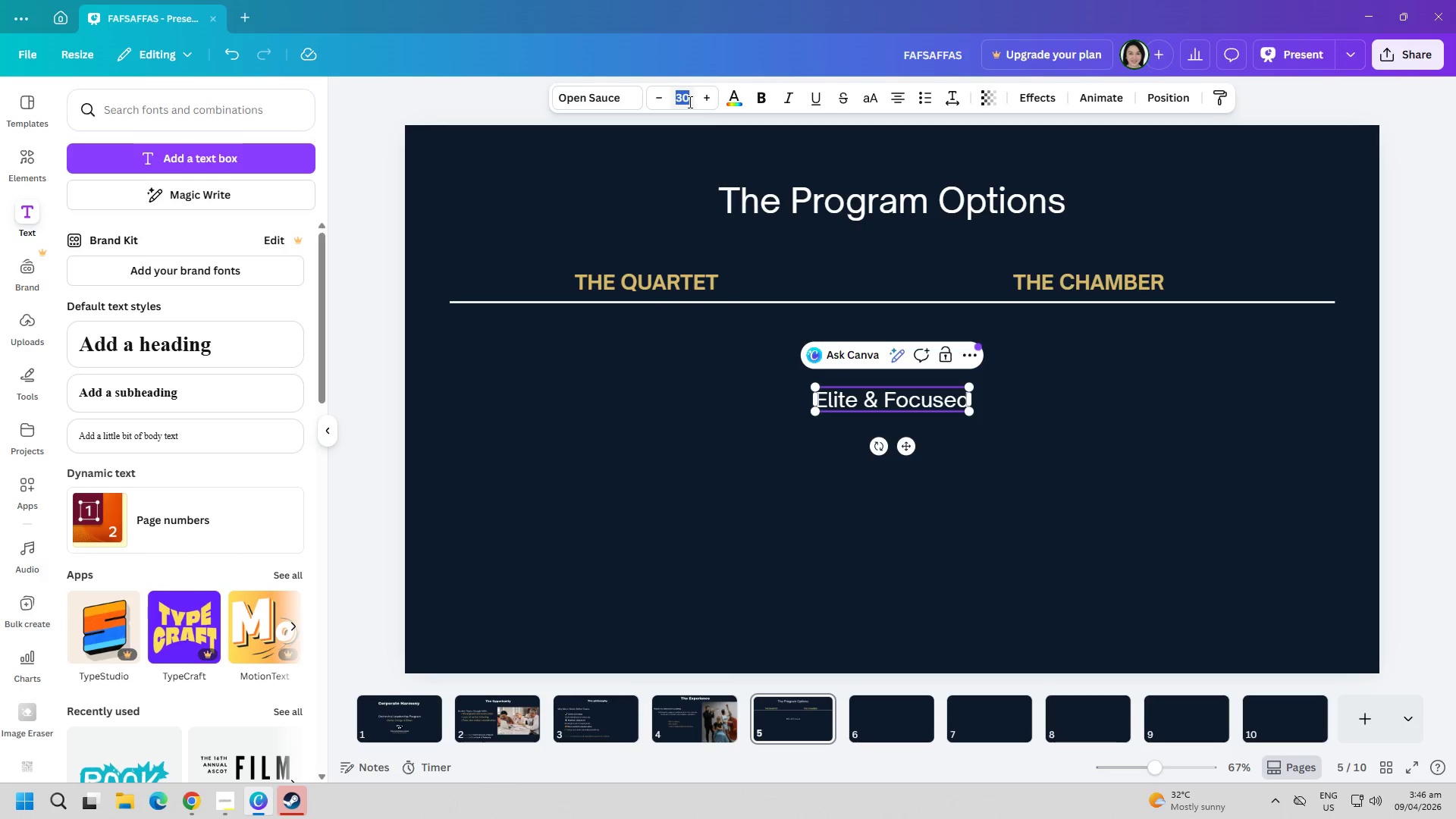 
type(25)
 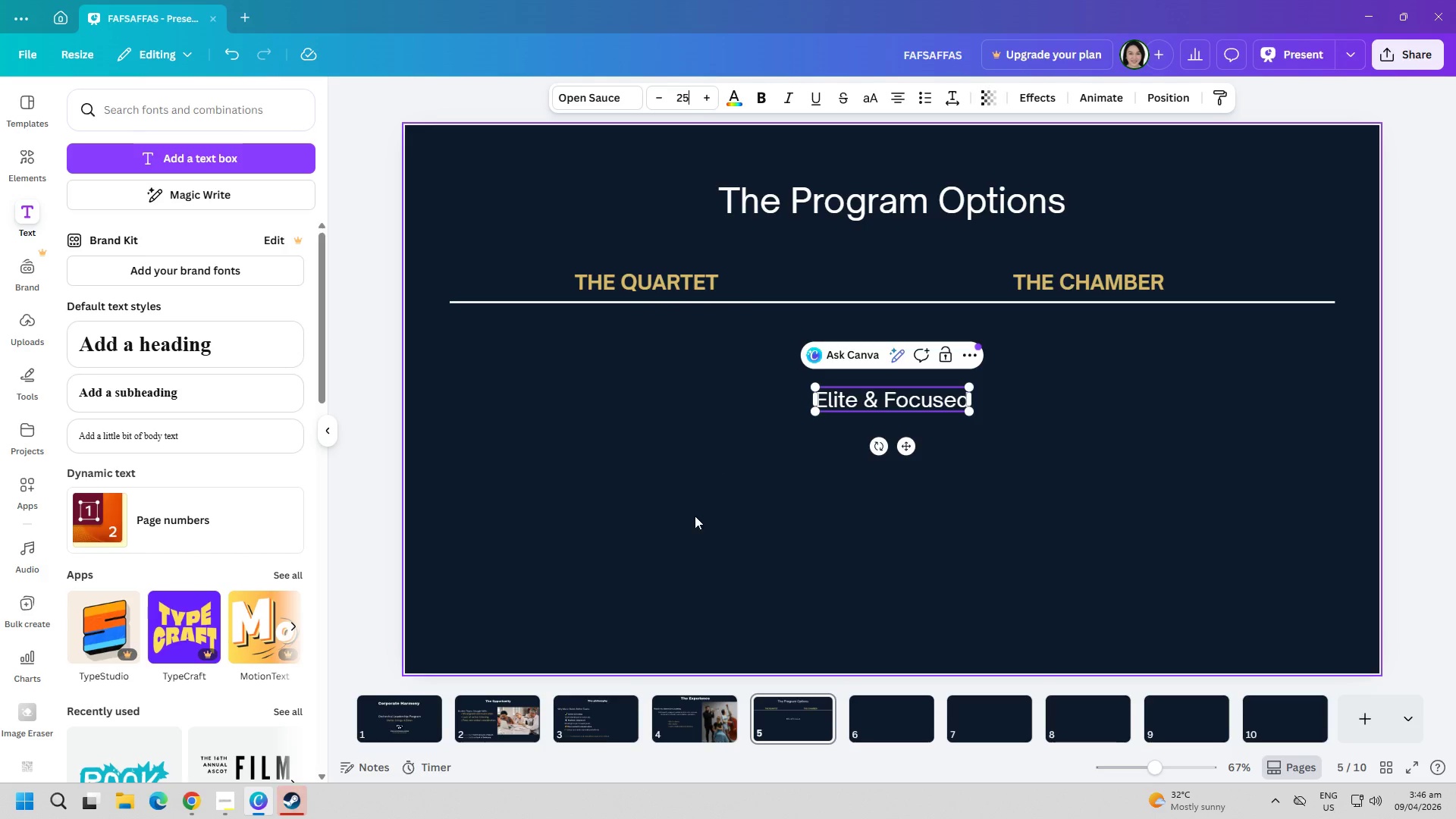 
left_click([695, 516])
 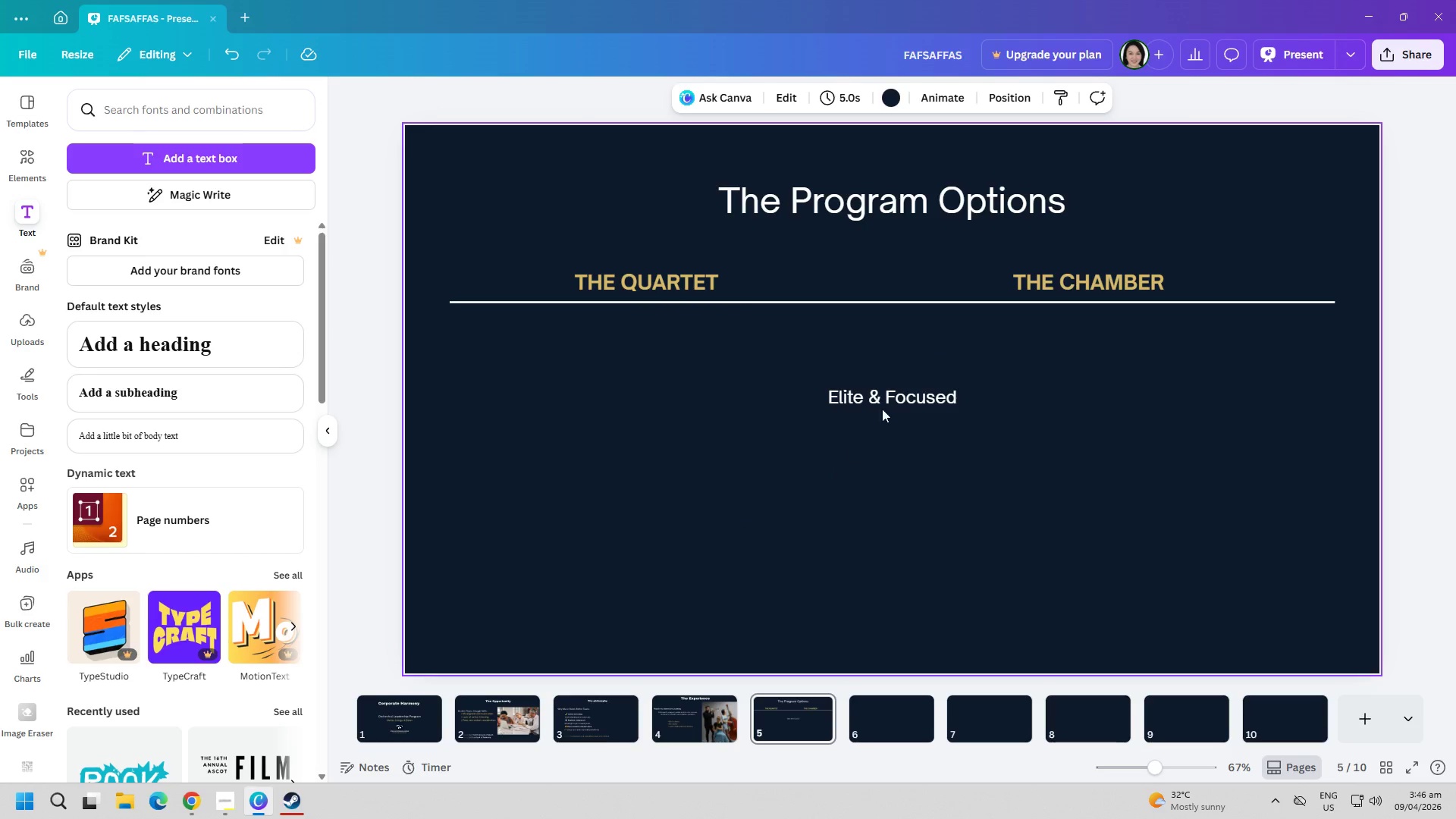 
left_click_drag(start_coordinate=[890, 399], to_coordinate=[645, 327])
 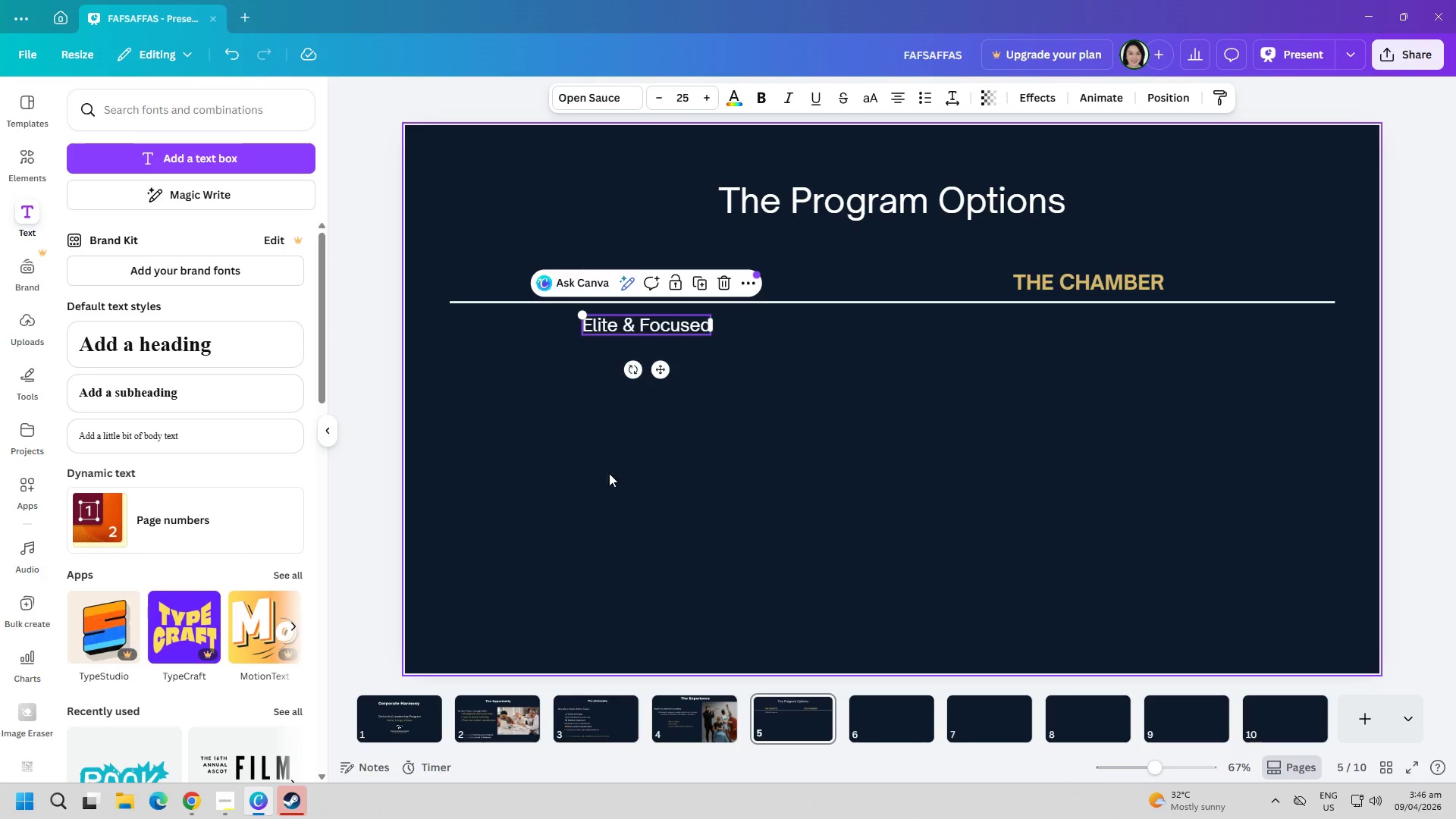 
left_click([582, 488])
 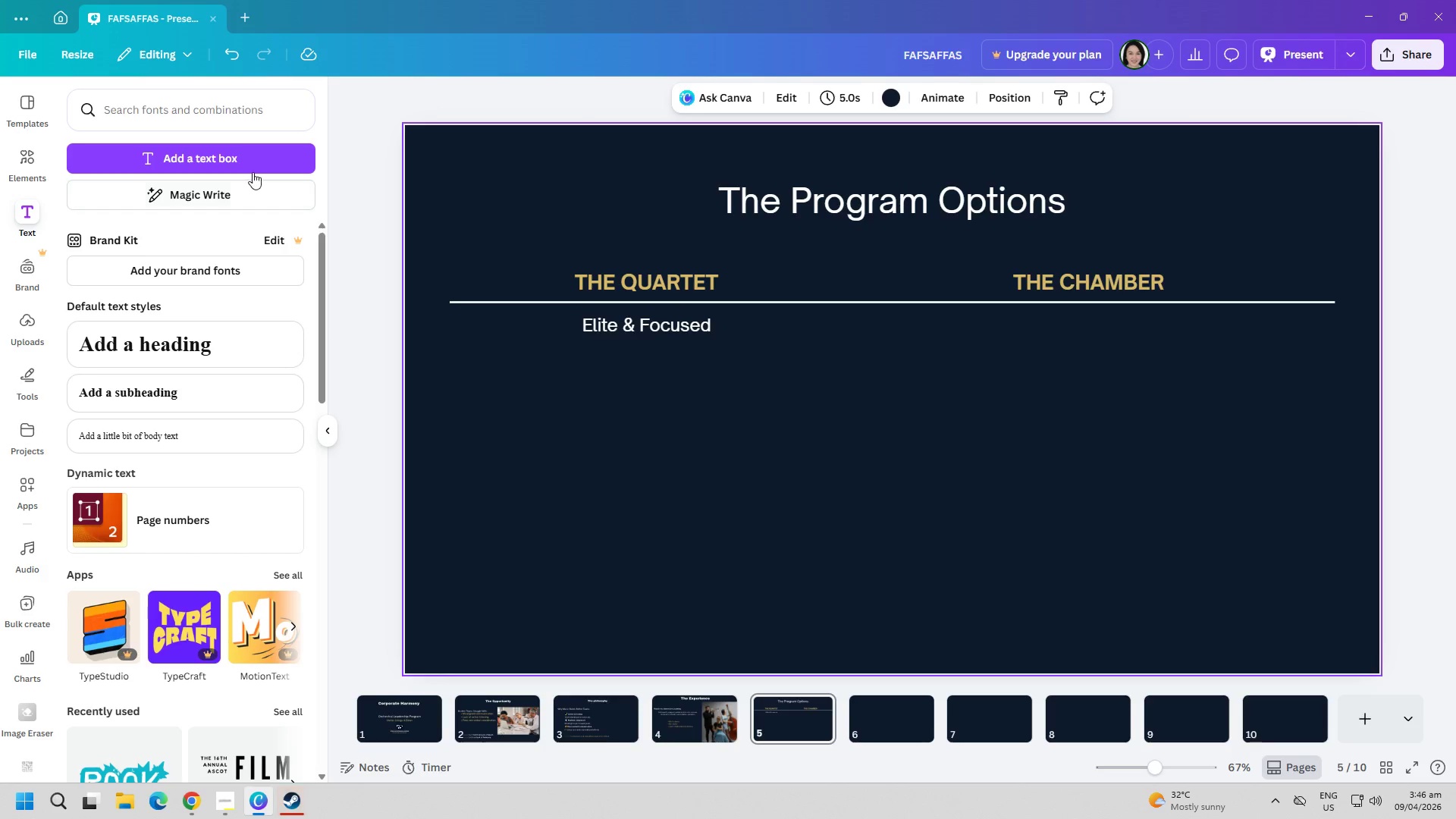 
left_click([253, 170])
 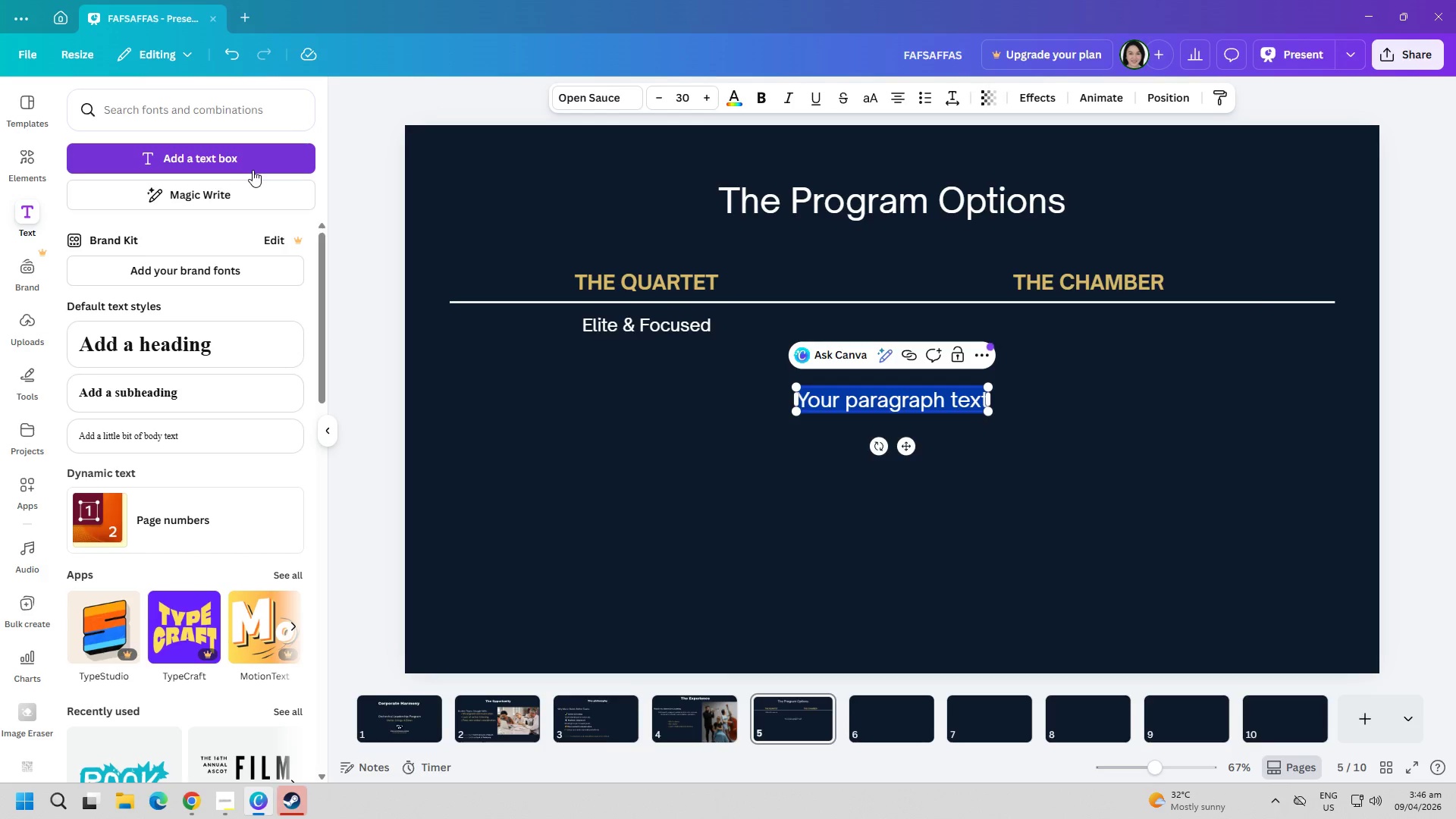 
type(DY)
key(Backspace)
type(yN)
key(Backspace)
type(nami )
key(Backspace)
type(c & Collective)
 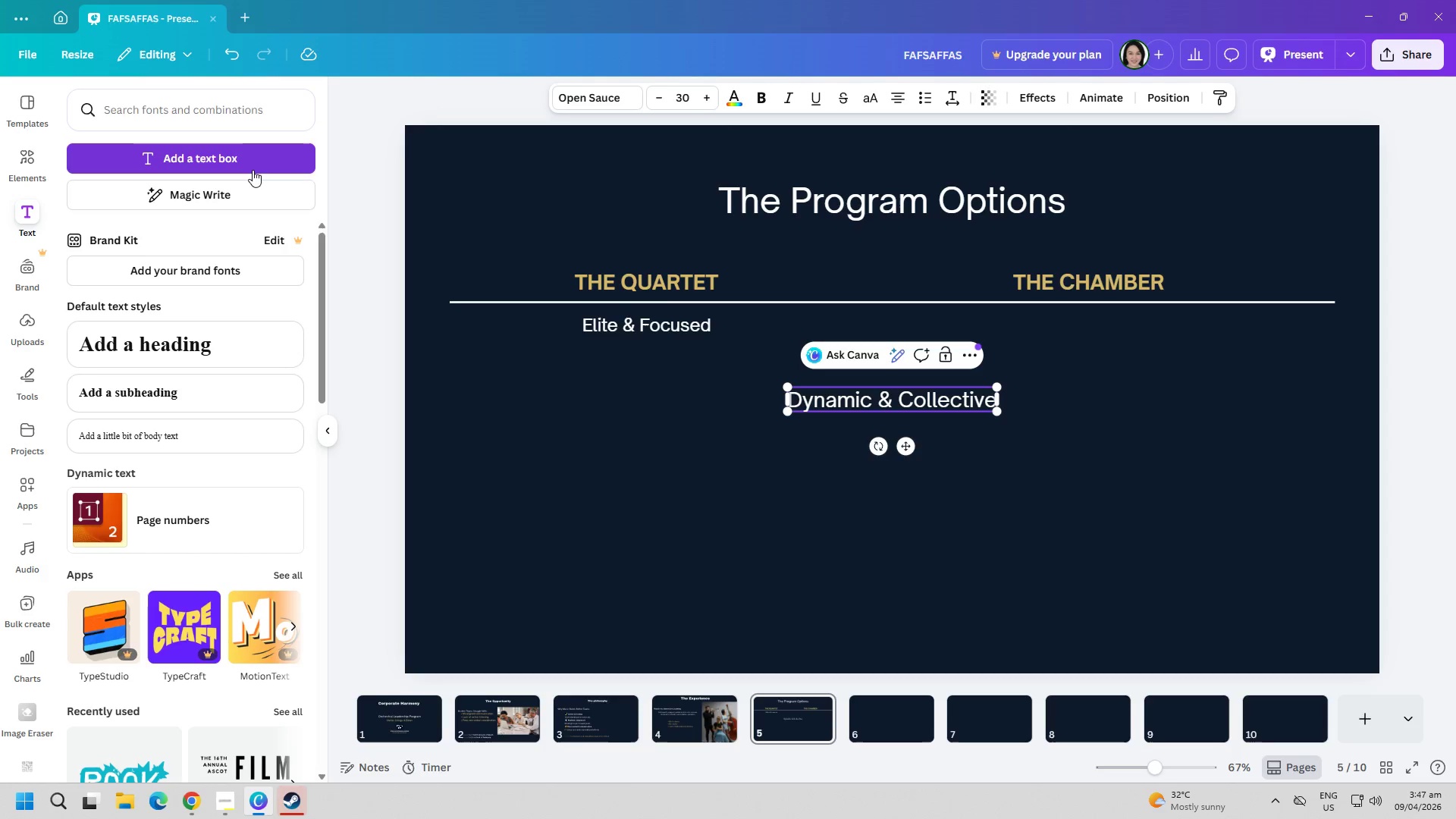 
left_click([695, 97])
 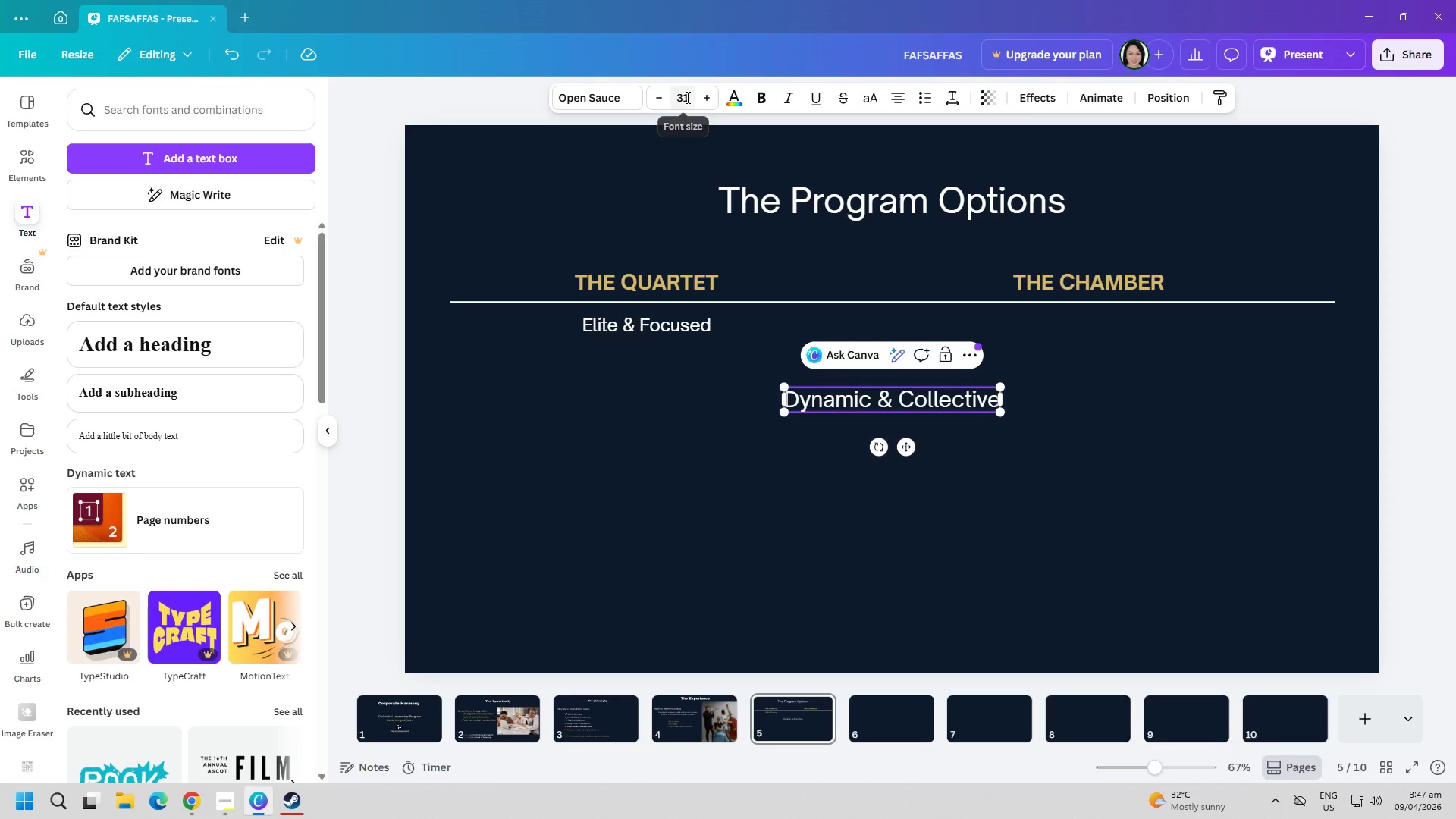 
double_click([686, 97])
 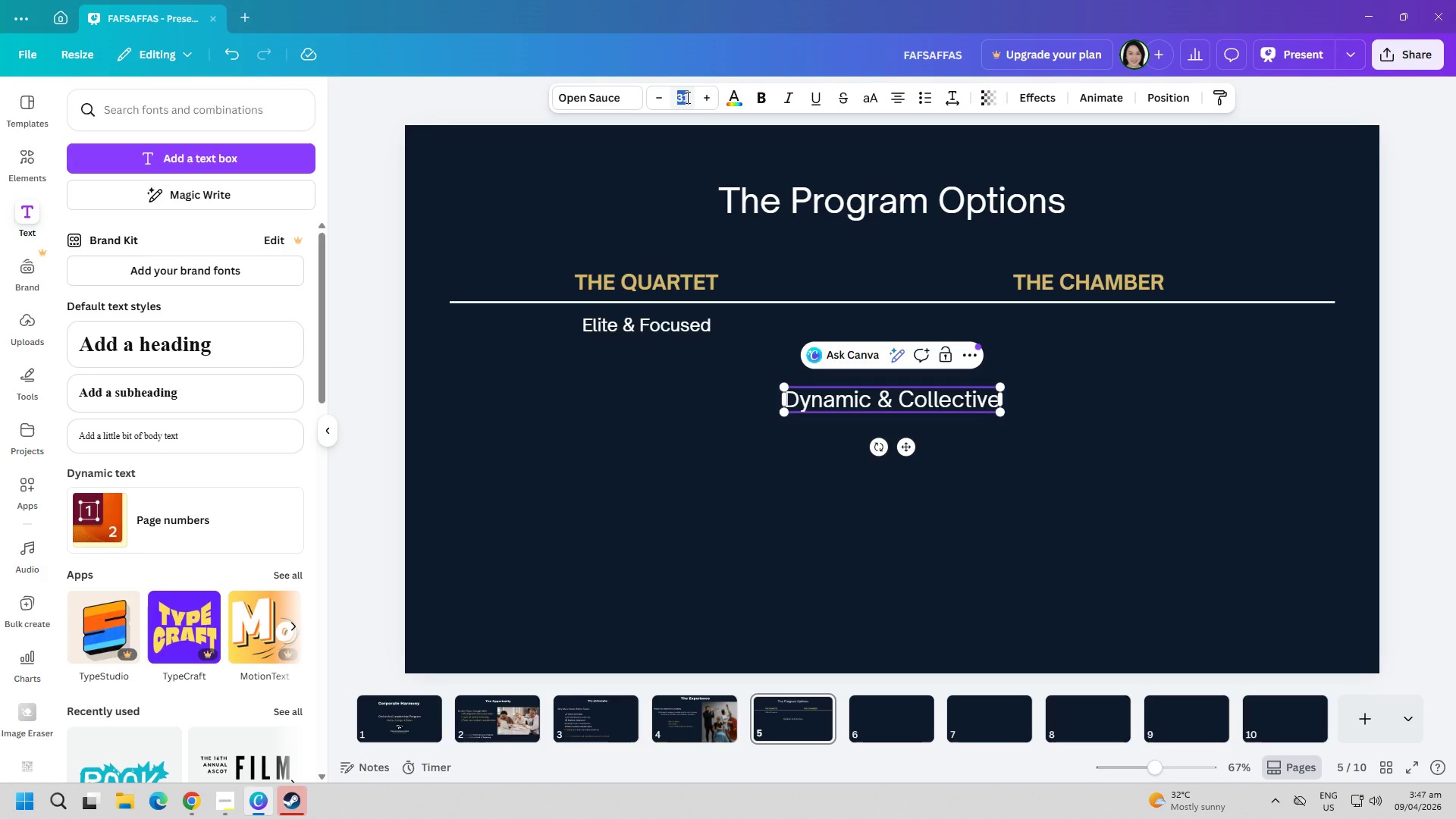 
type(20)
 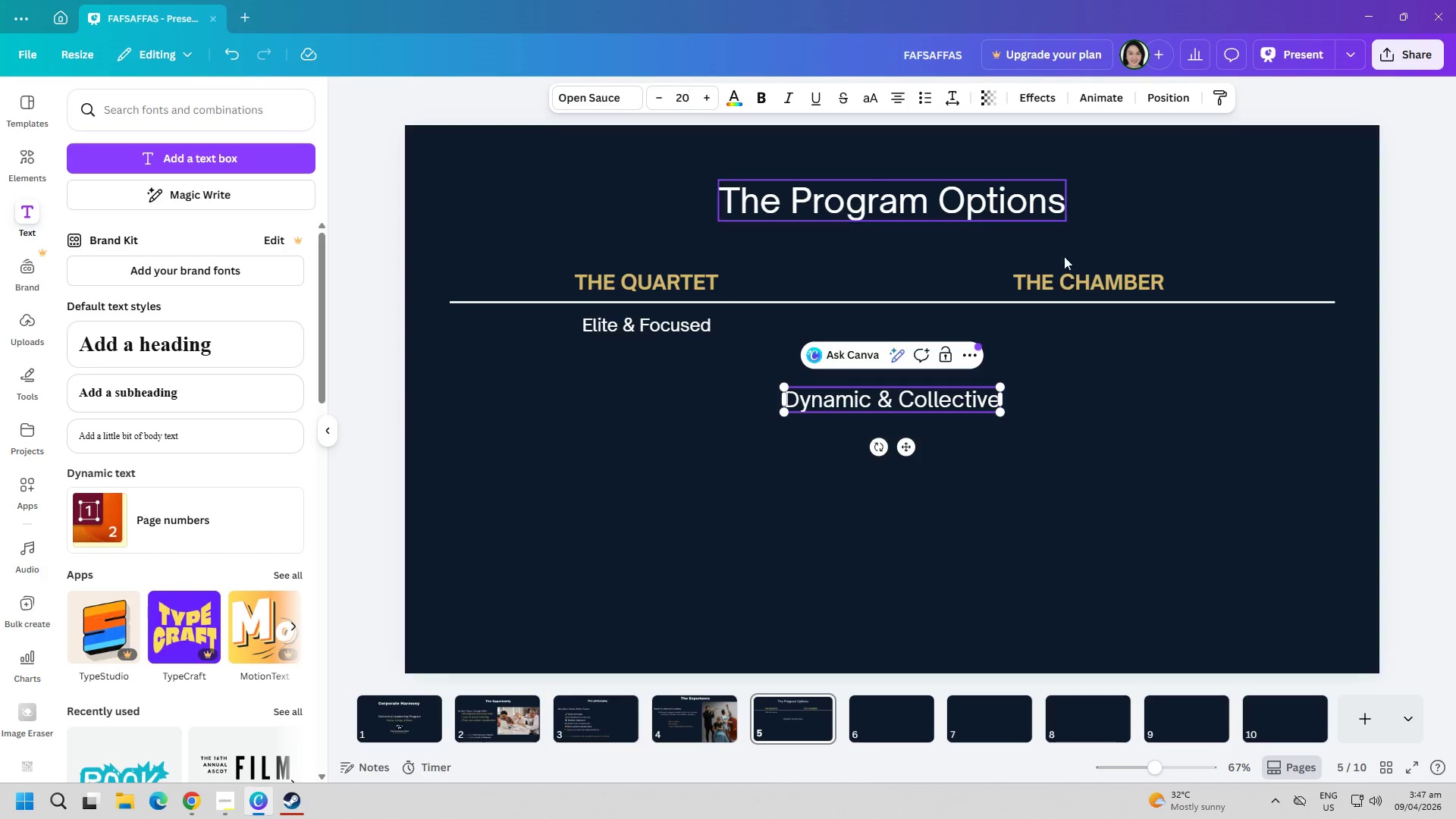 
left_click([1166, 487])
 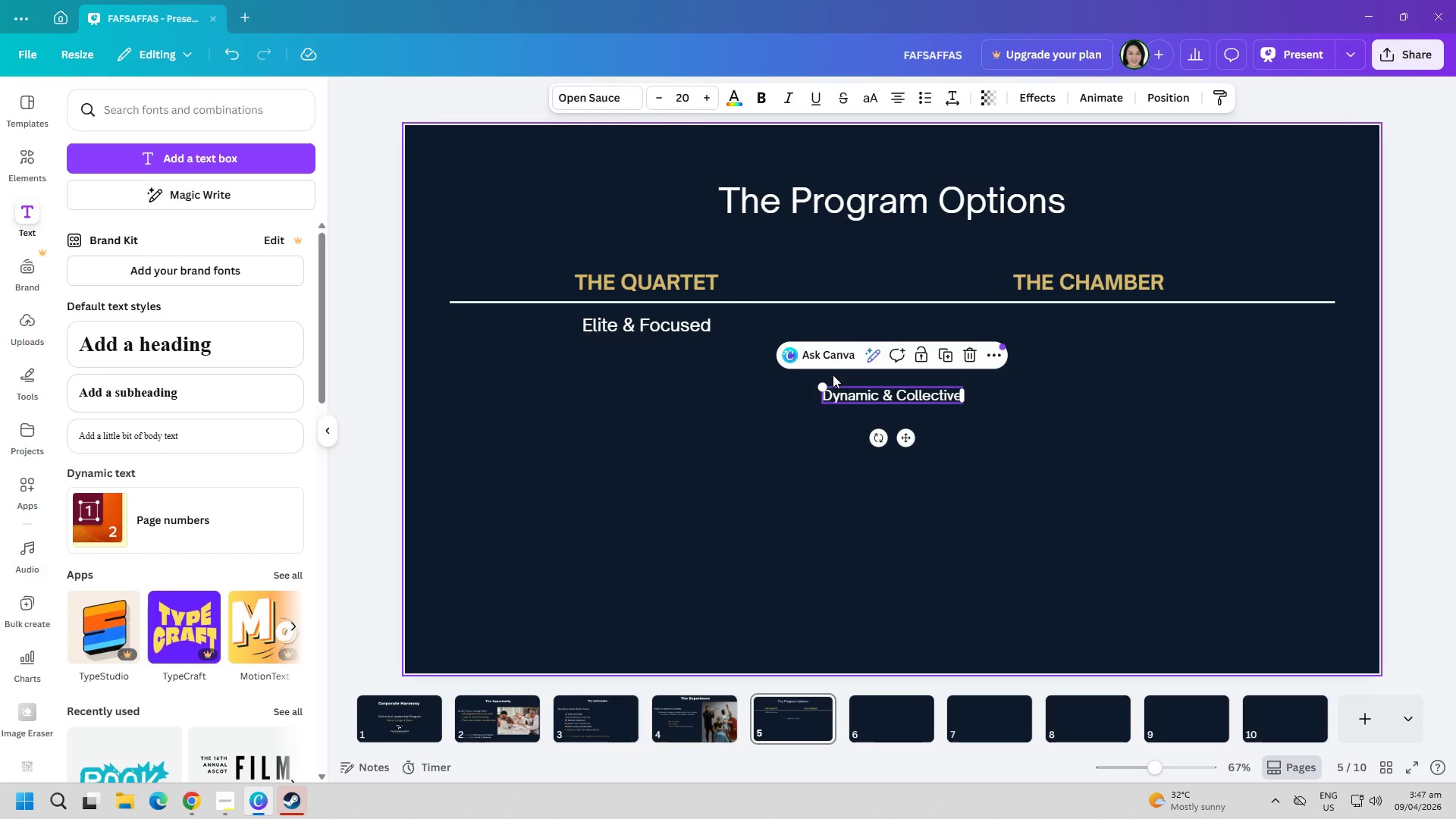 
double_click([650, 325])
 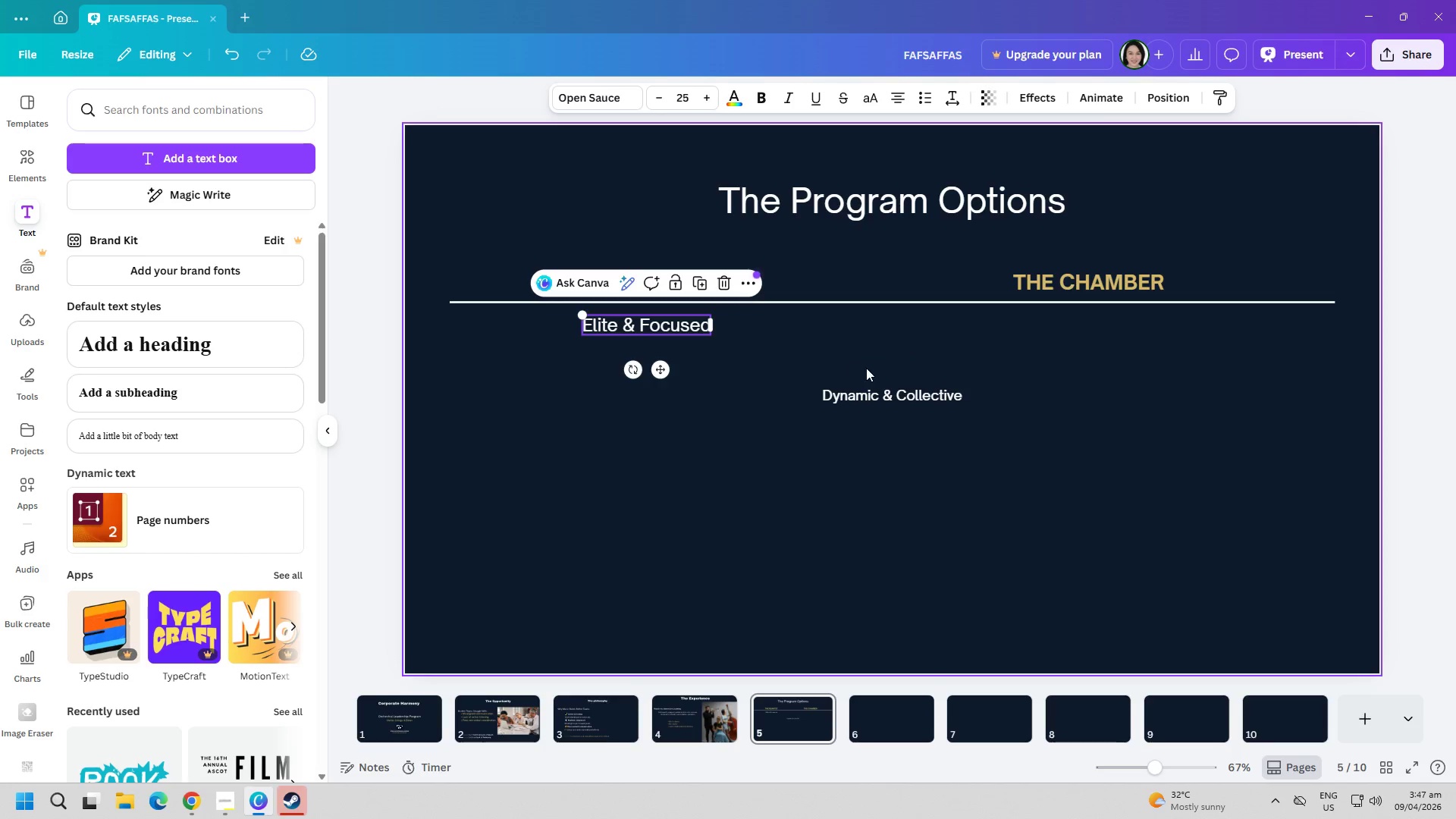 
left_click([883, 390])
 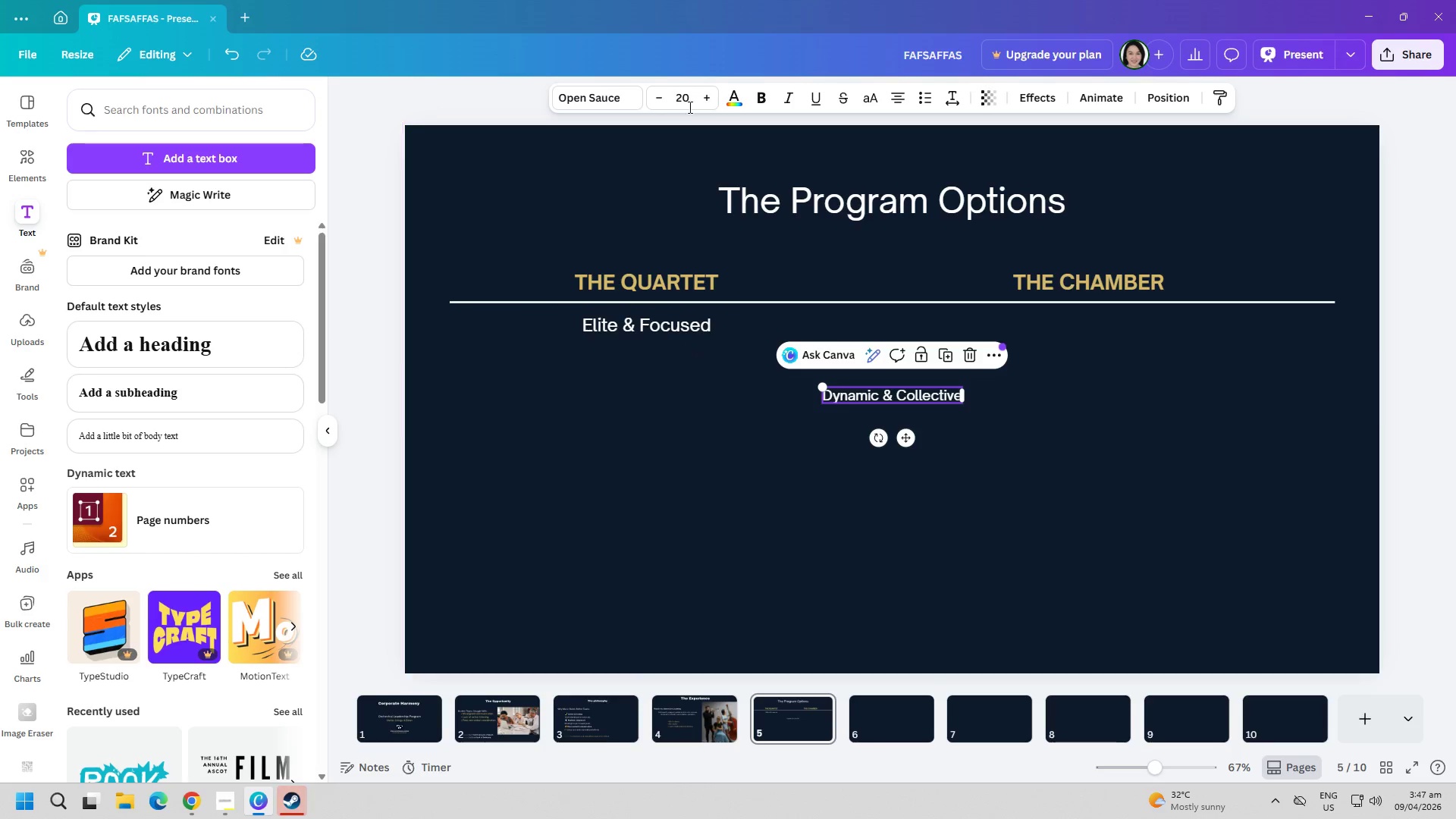 
left_click([694, 100])
 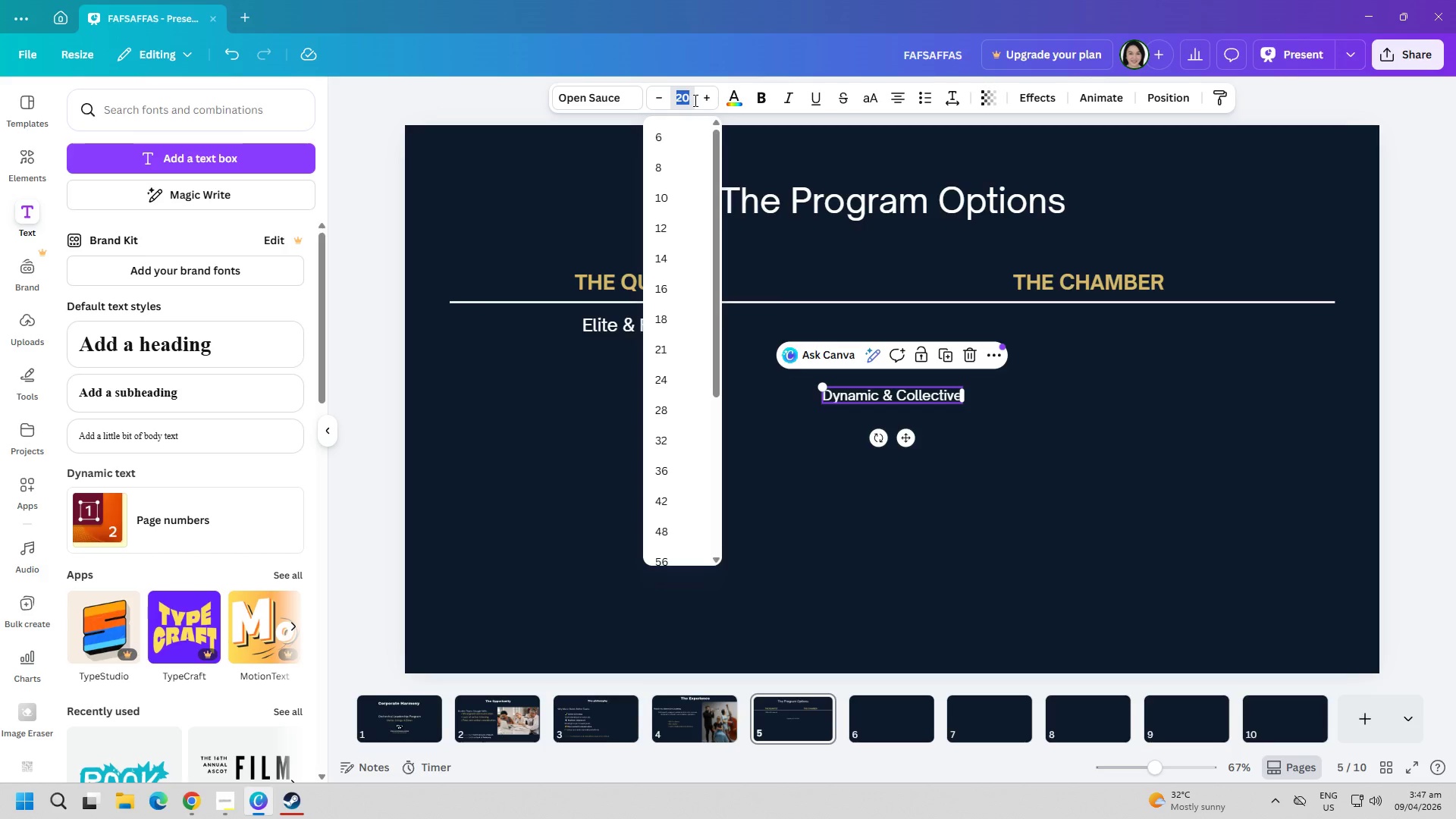 
type(25)
 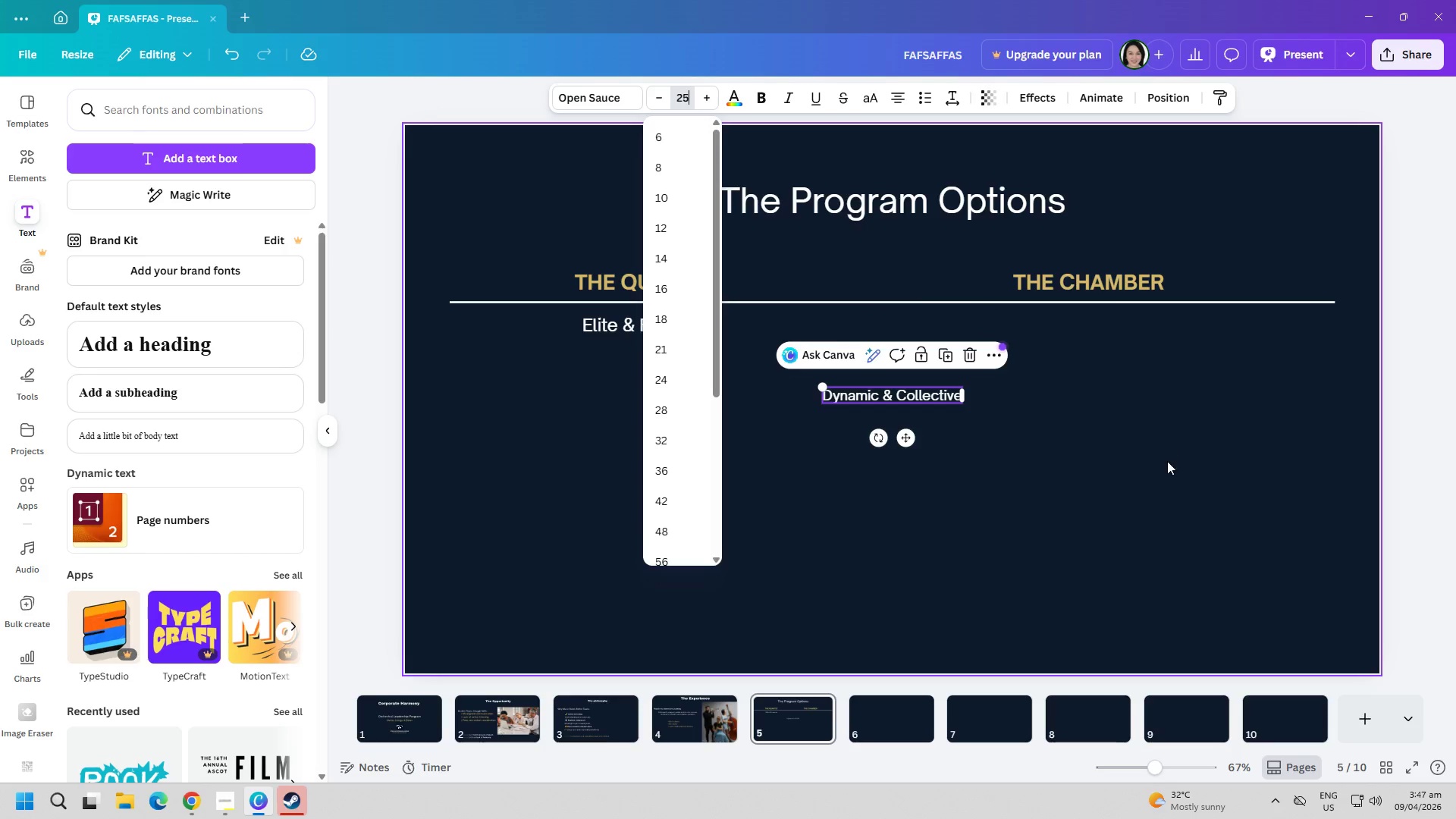 
left_click([1167, 466])
 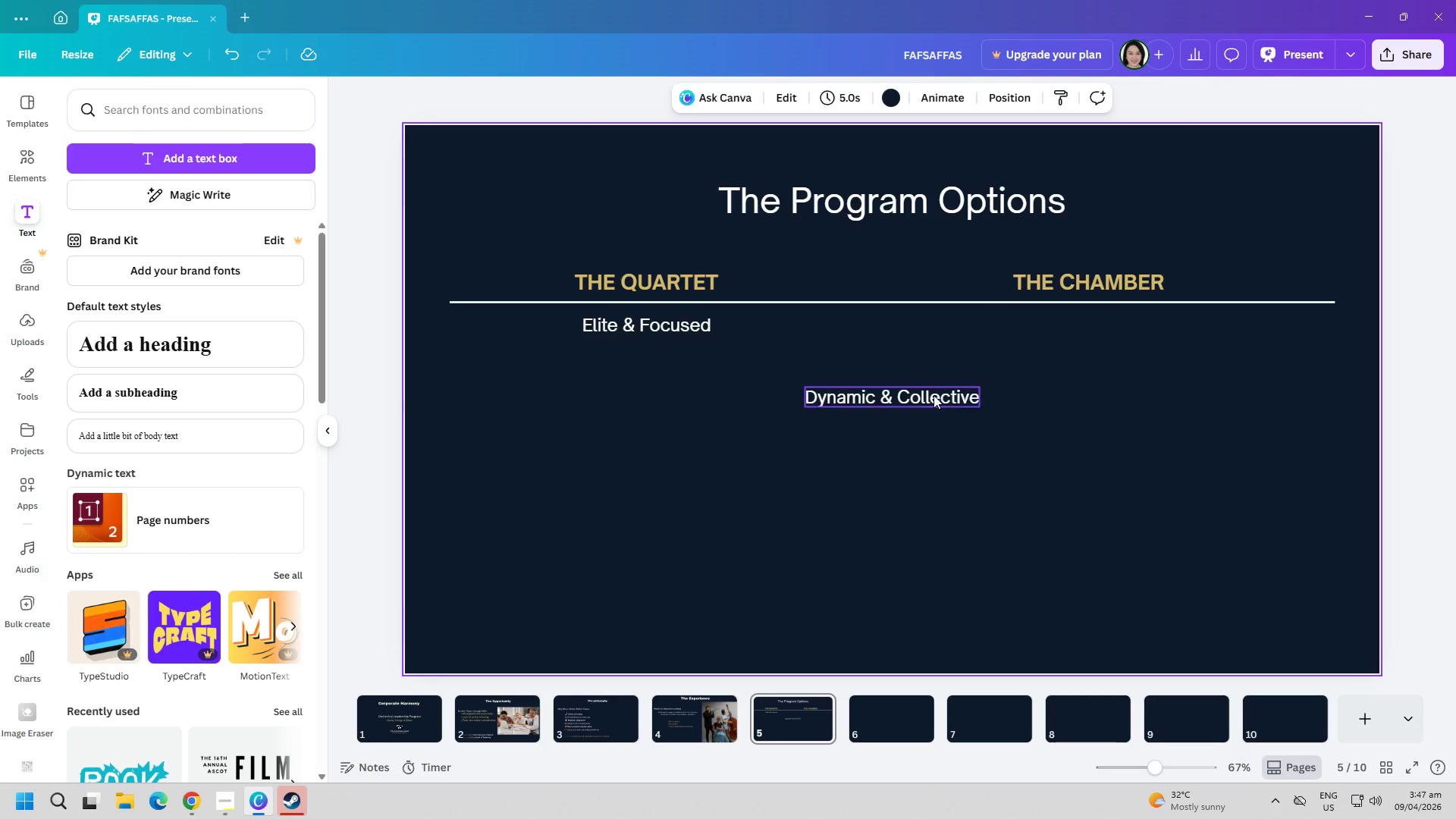 
left_click_drag(start_coordinate=[934, 395], to_coordinate=[1130, 327])
 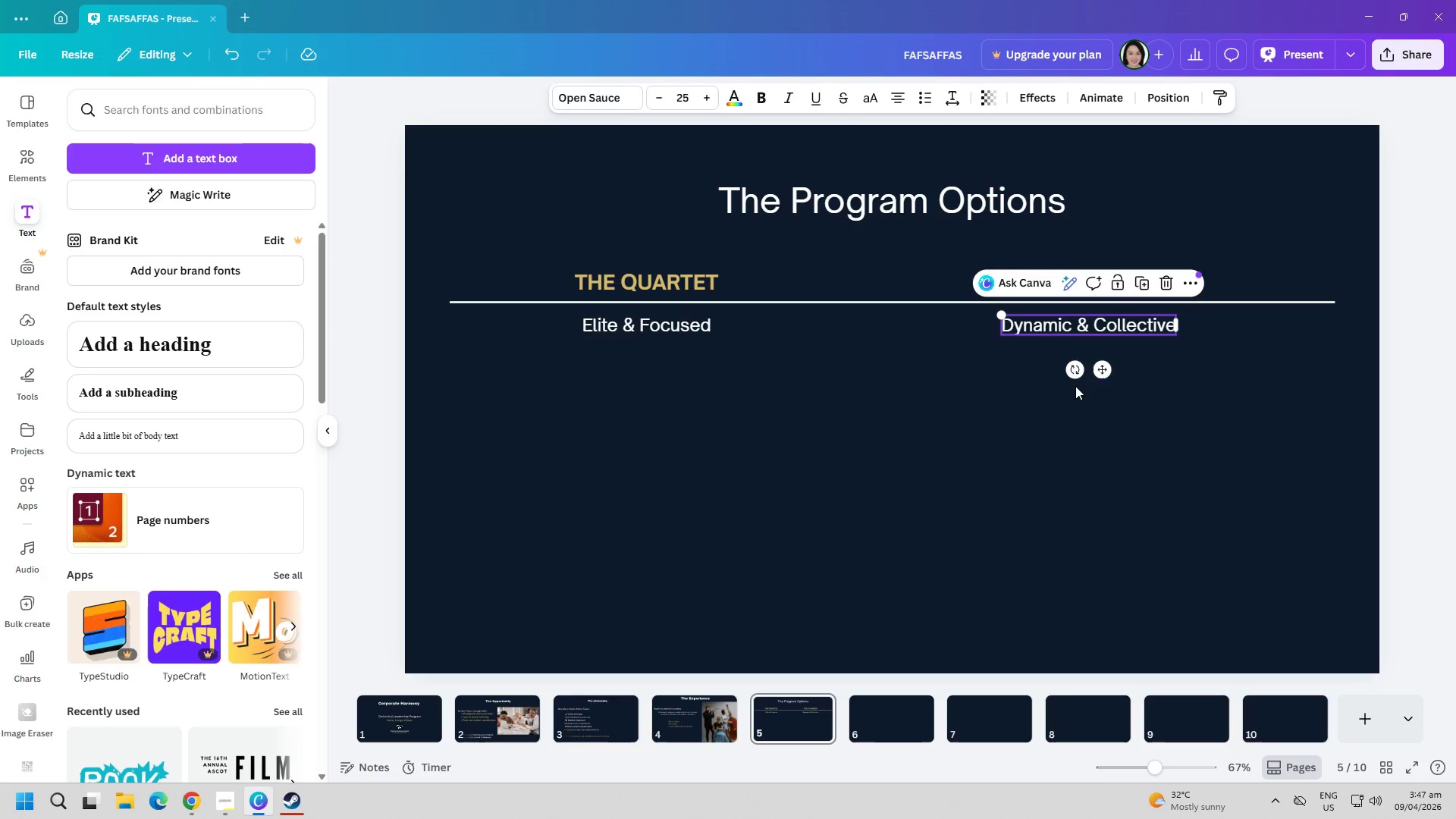 
left_click([1021, 419])
 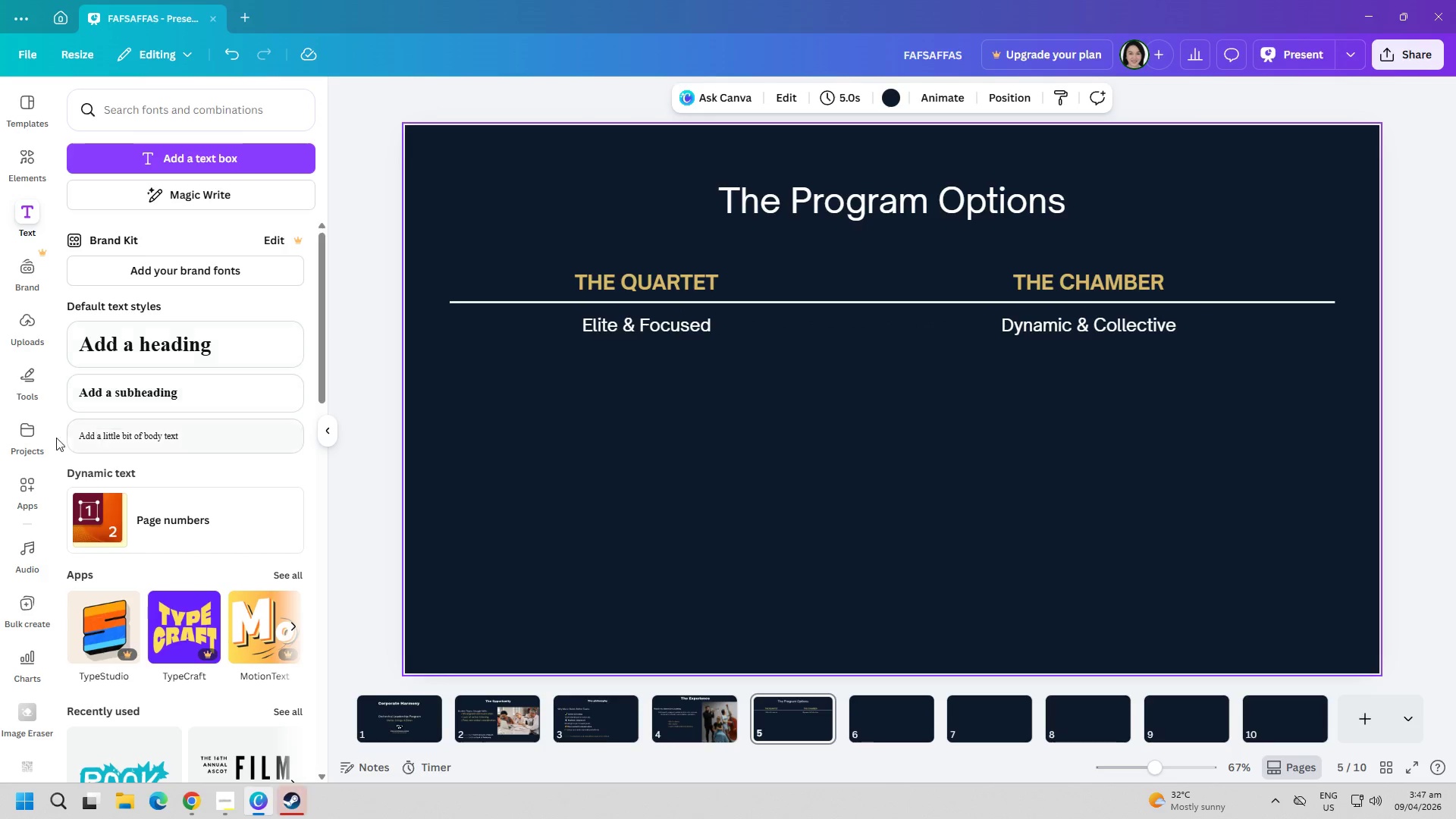 
left_click([500, 298])
 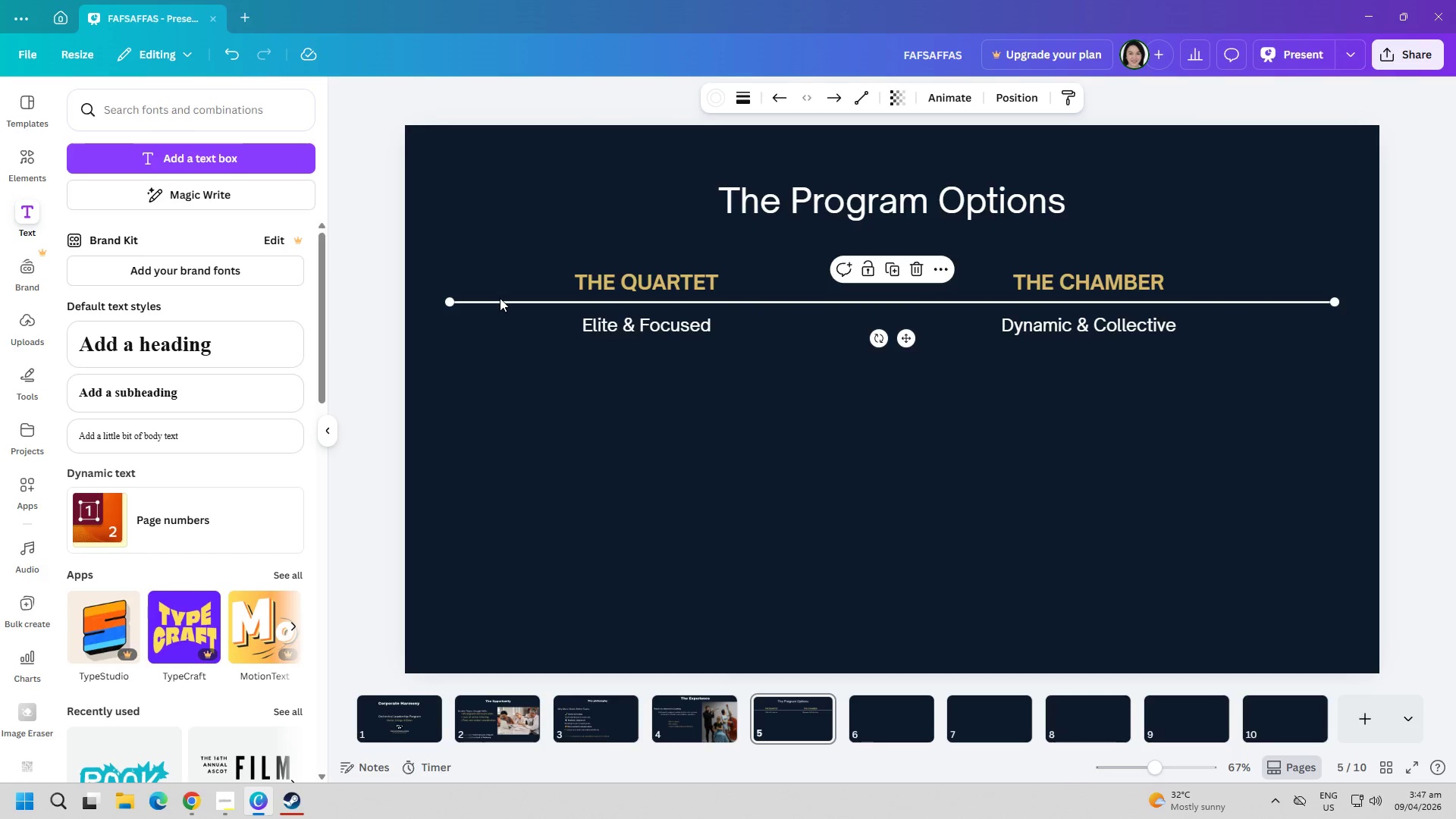 
key(Control+ControlLeft)
 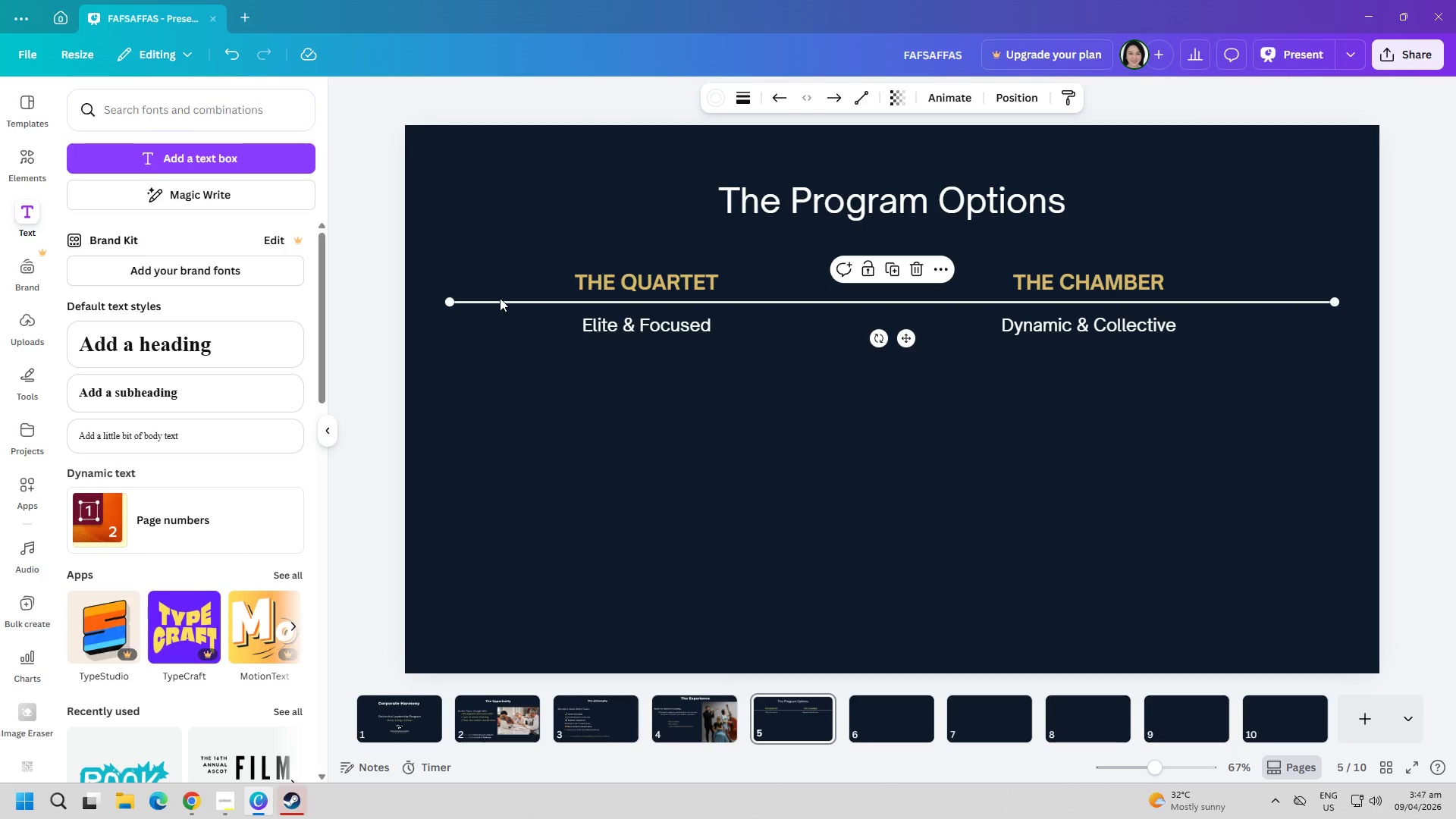 
key(Control+C)
 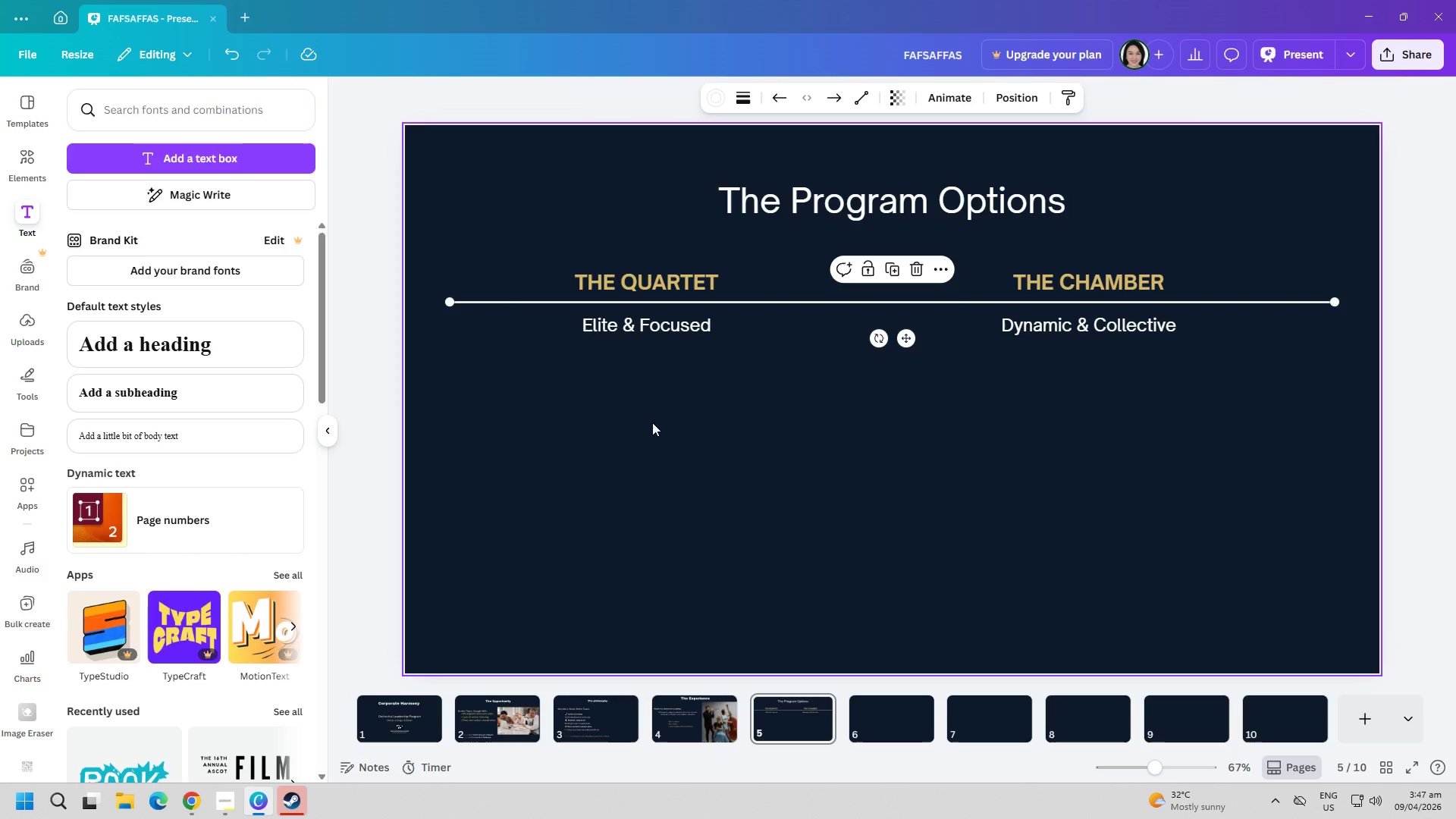 
left_click([639, 406])
 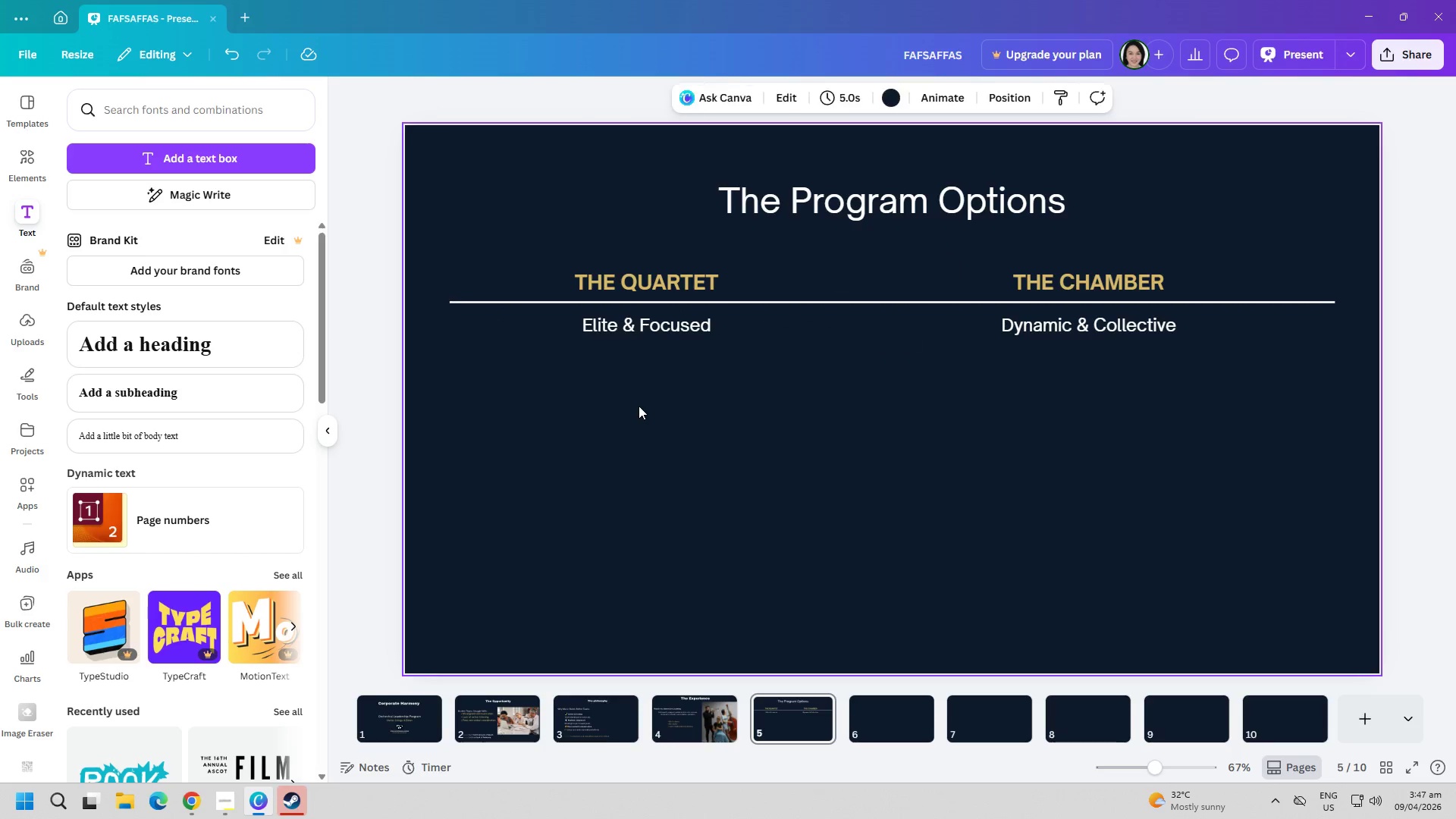 
key(Control+ControlLeft)
 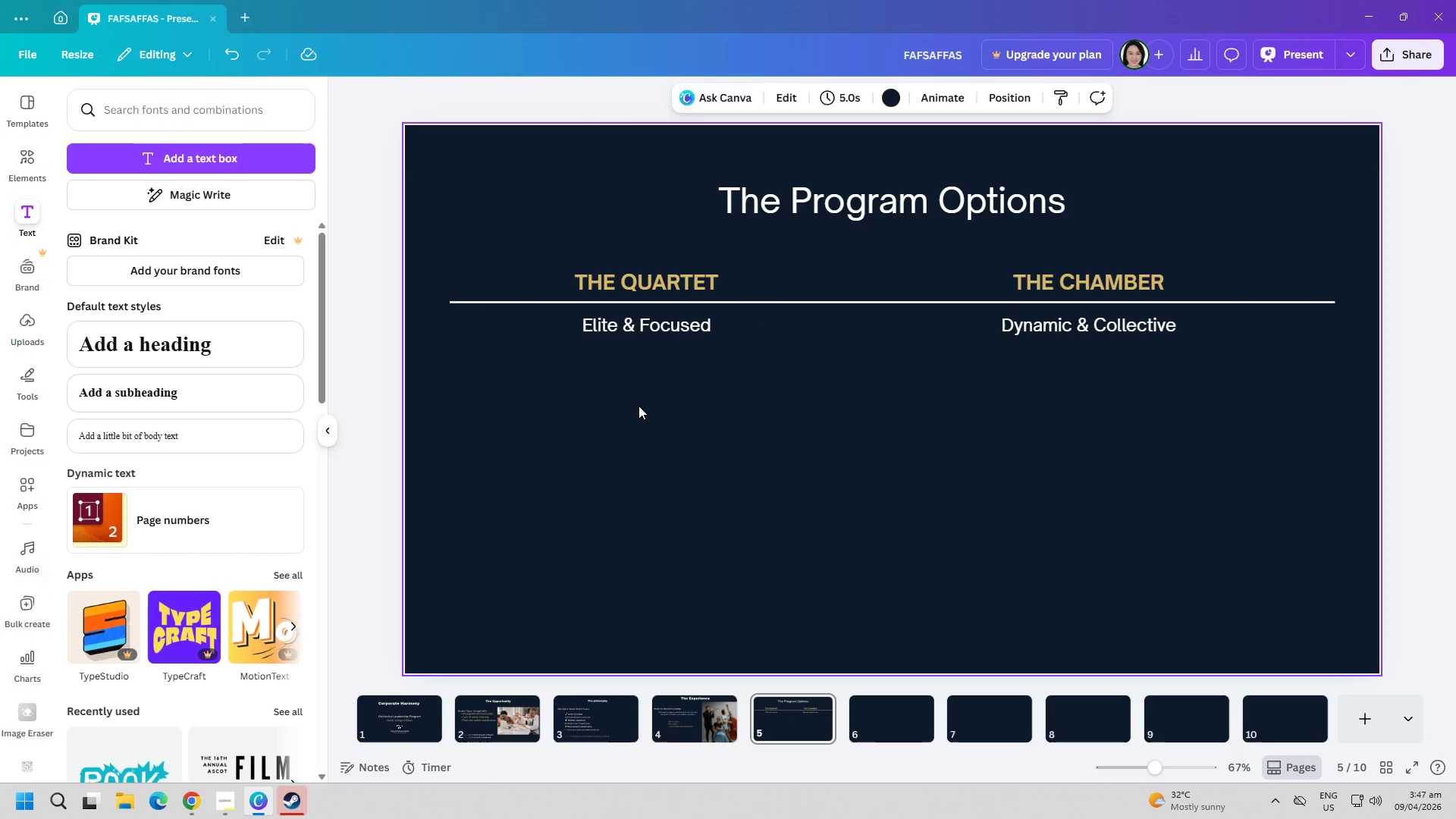 
key(Control+V)
 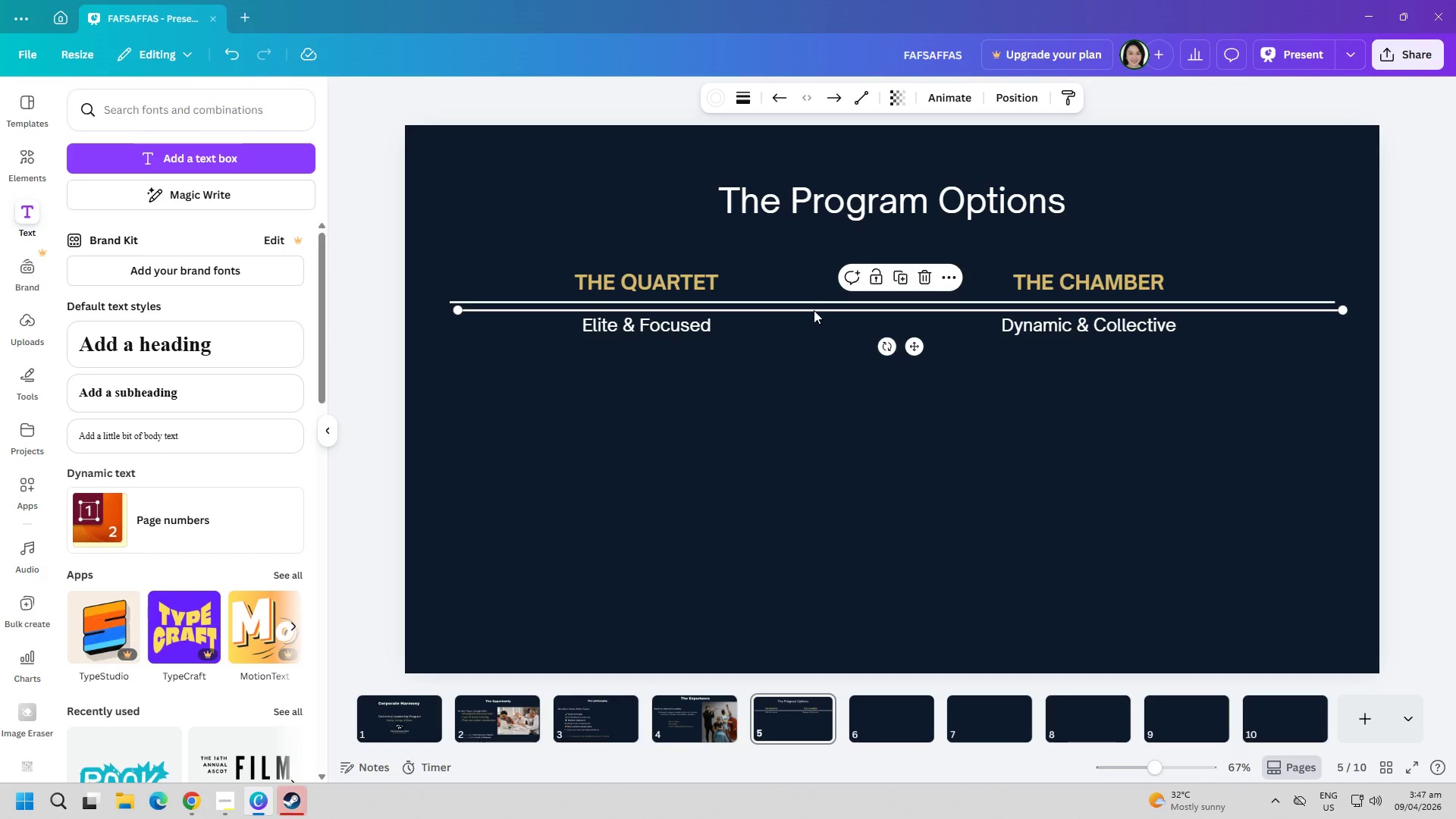 
left_click_drag(start_coordinate=[814, 310], to_coordinate=[805, 350])
 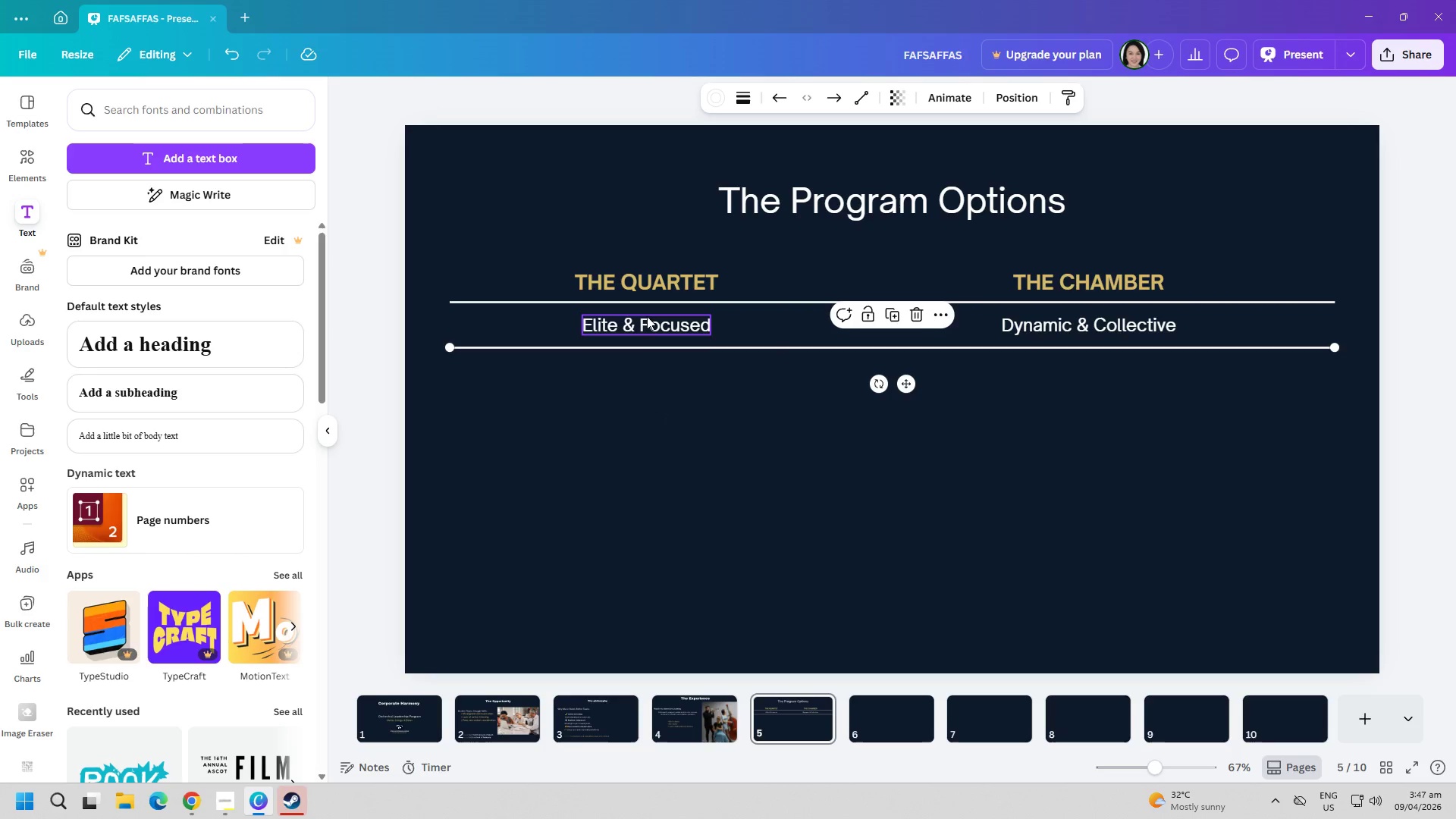 
left_click_drag(start_coordinate=[645, 318], to_coordinate=[645, 312])
 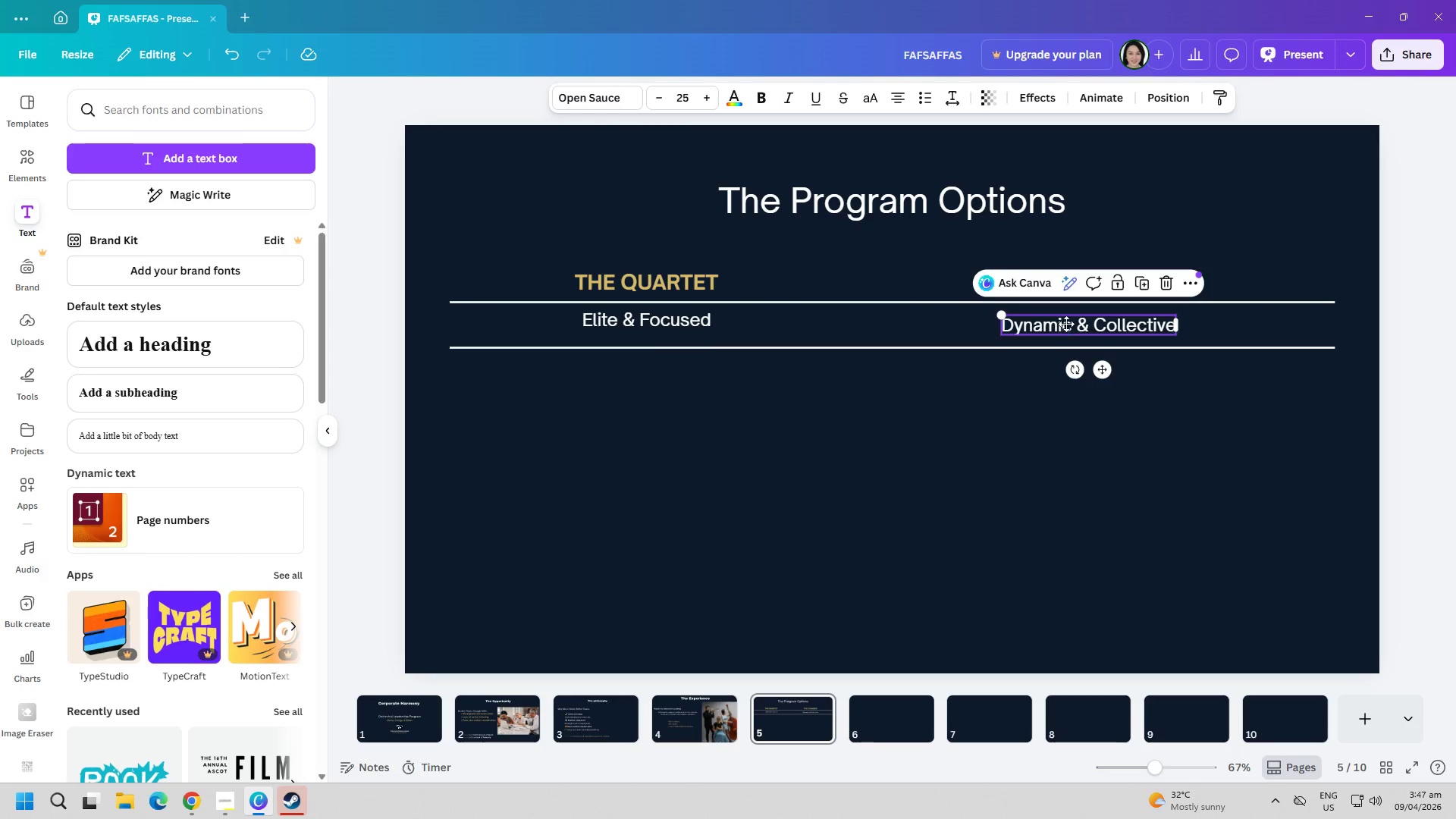 
left_click([954, 424])
 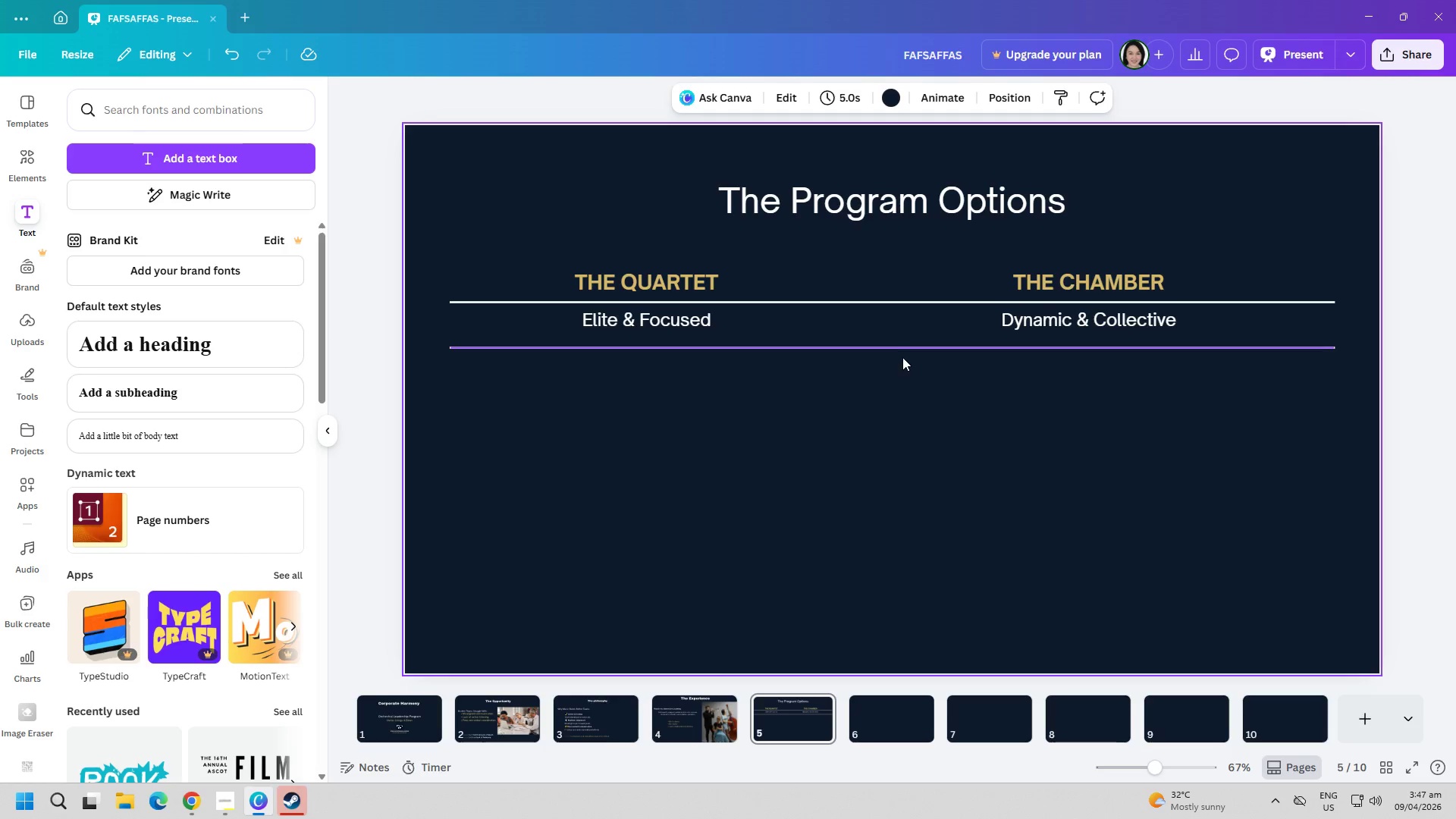 
wait(5.88)
 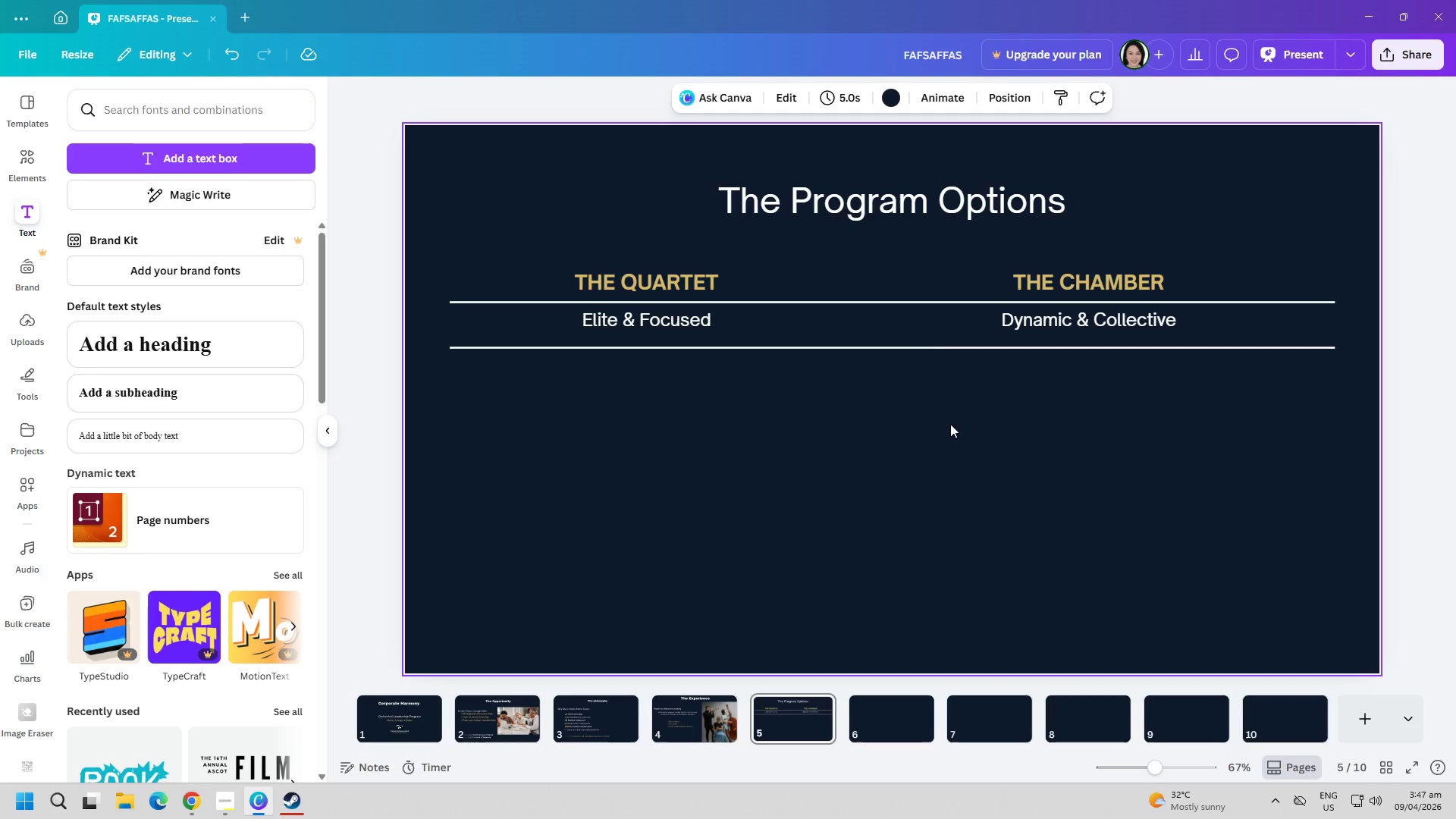 
left_click([861, 511])
 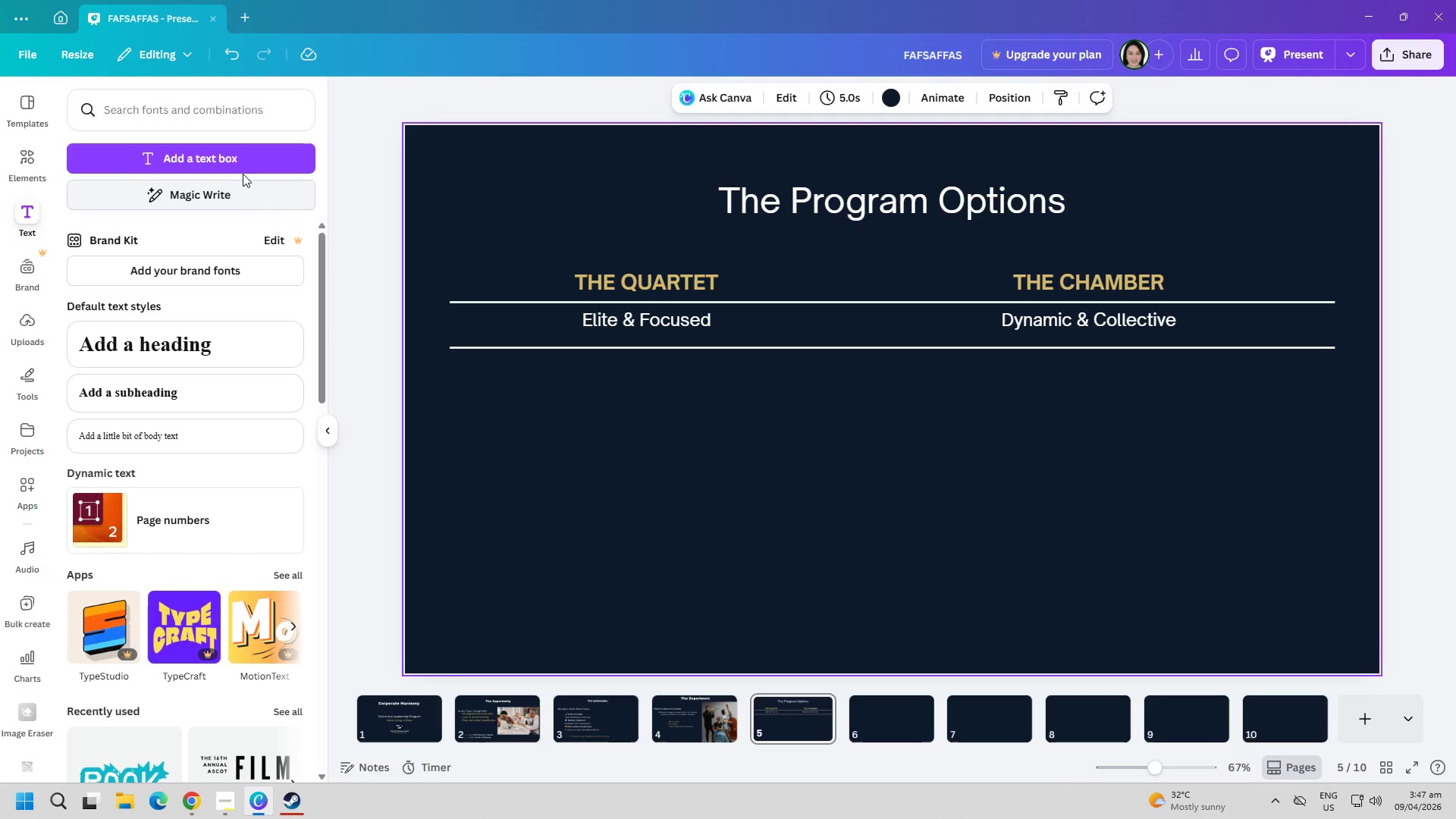 
left_click([229, 158])
 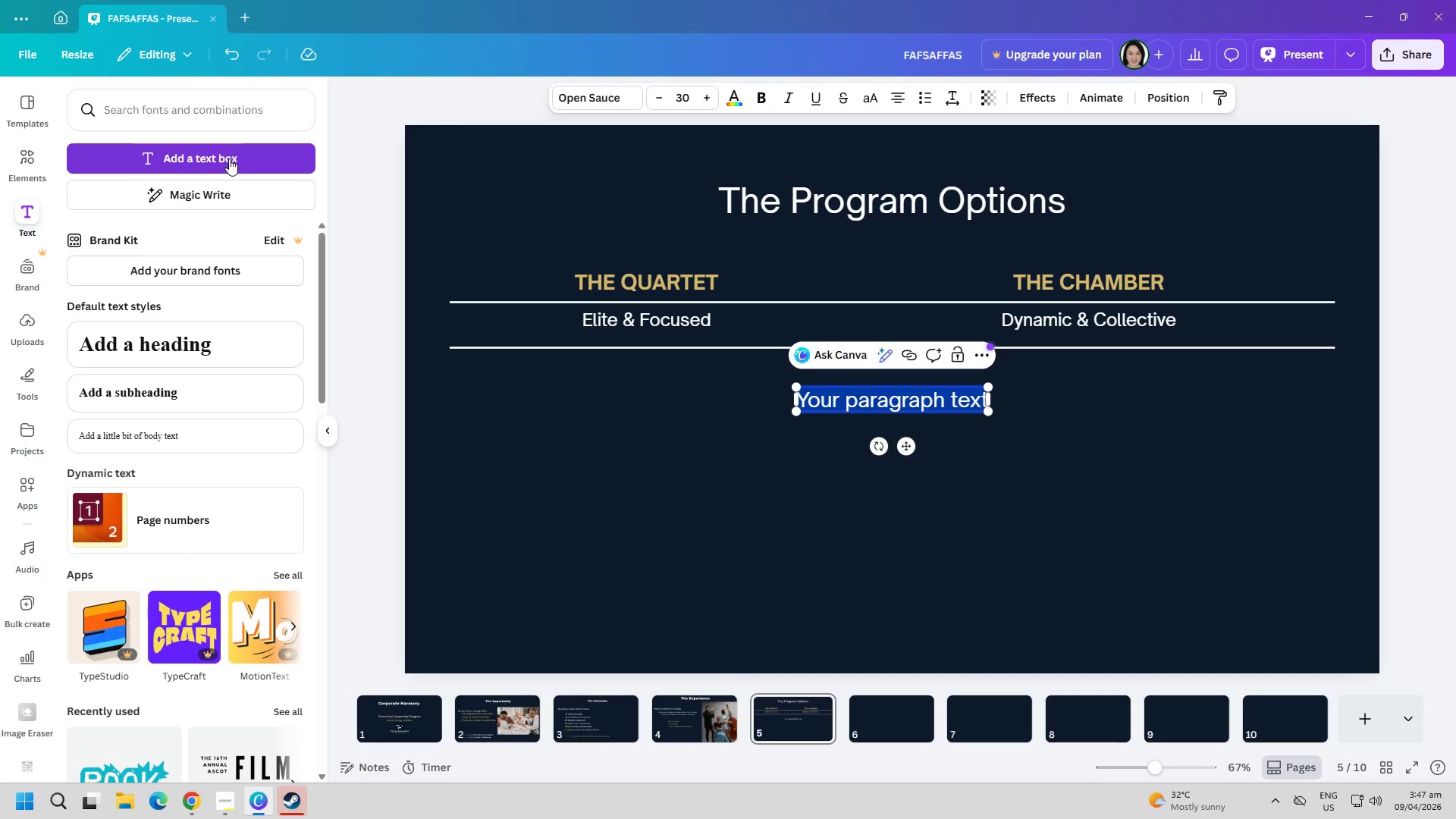 
type(4 Participants)
 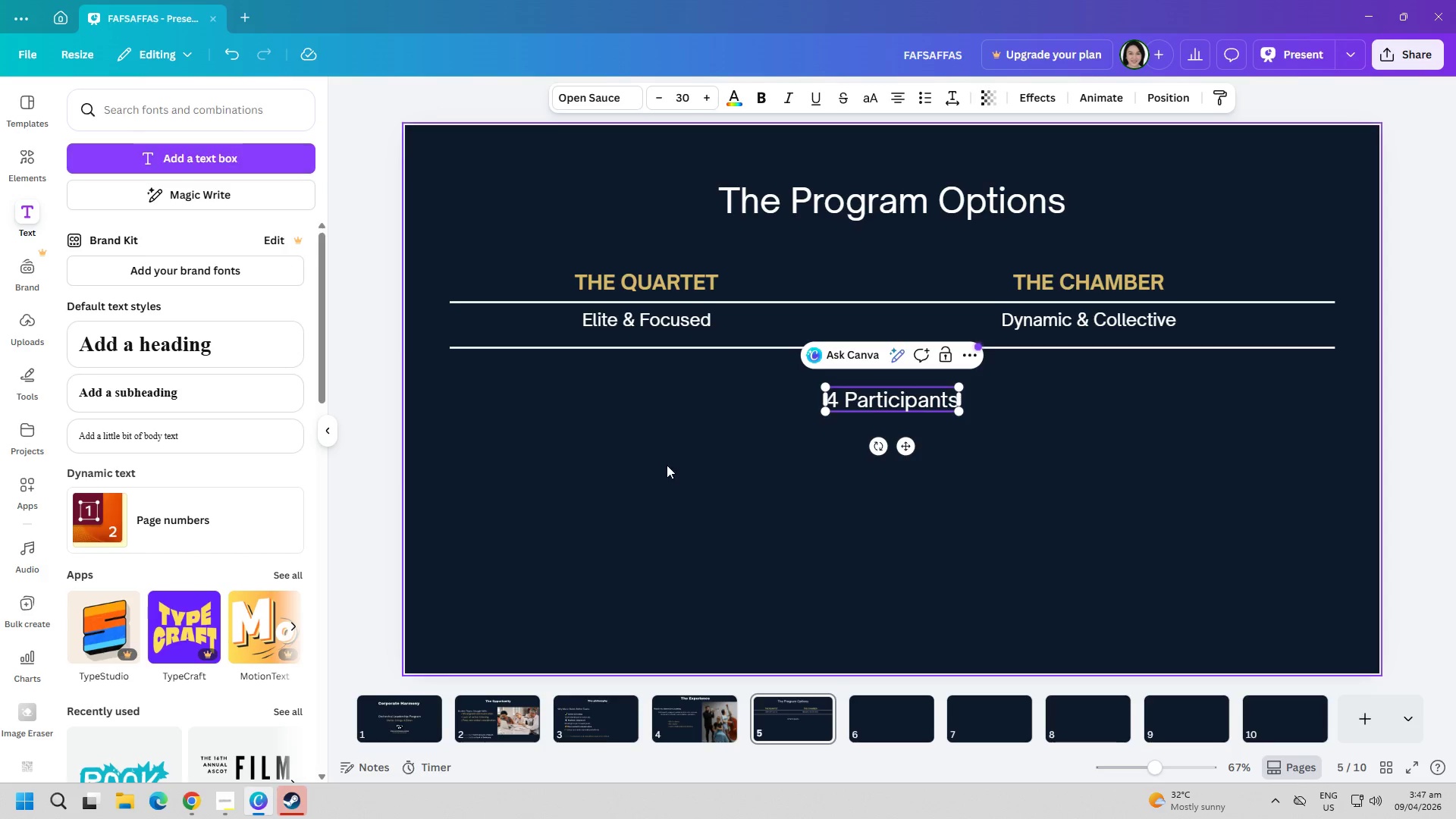 
key(Control+ControlLeft)
 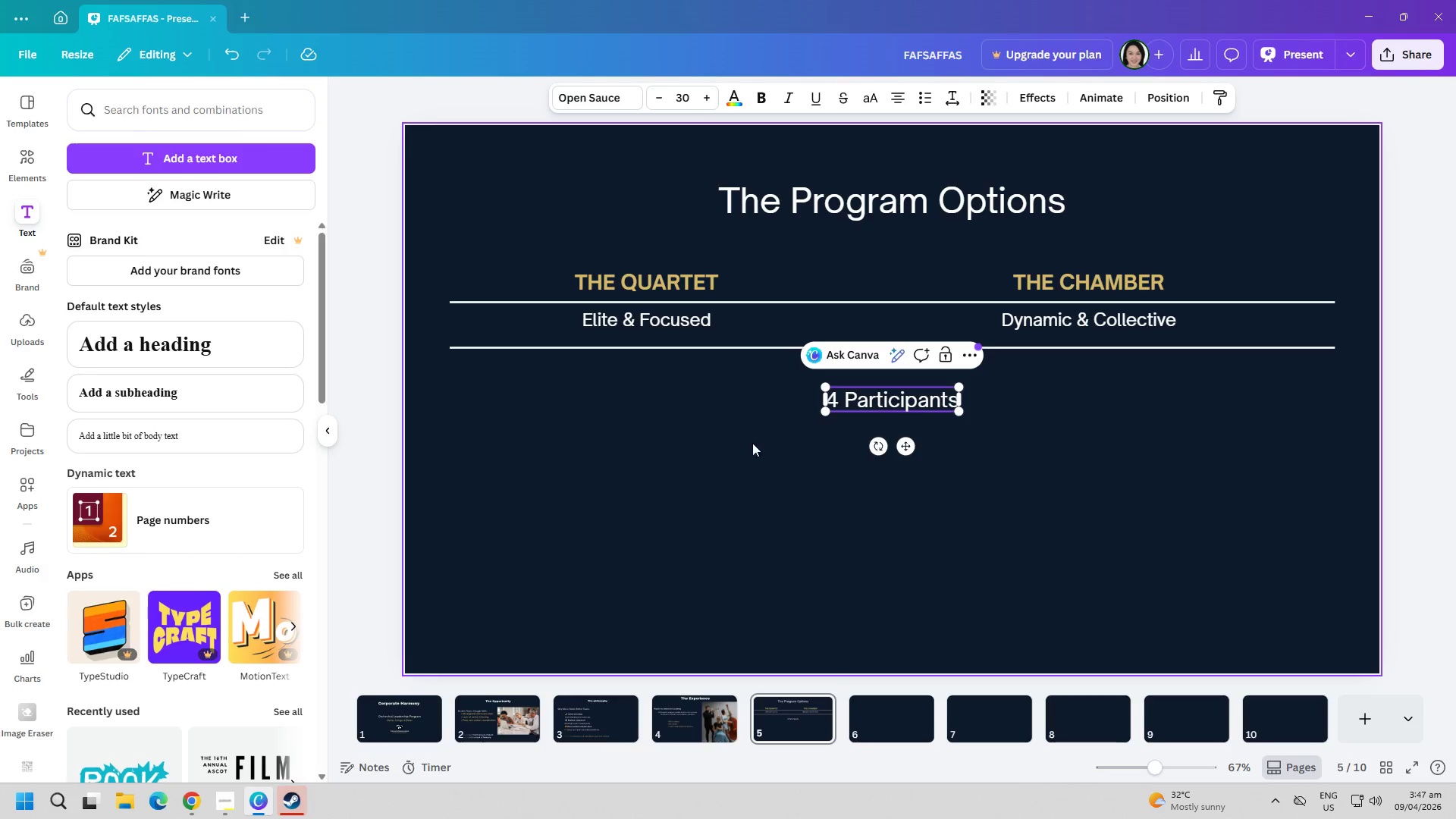 
key(Control+A)
 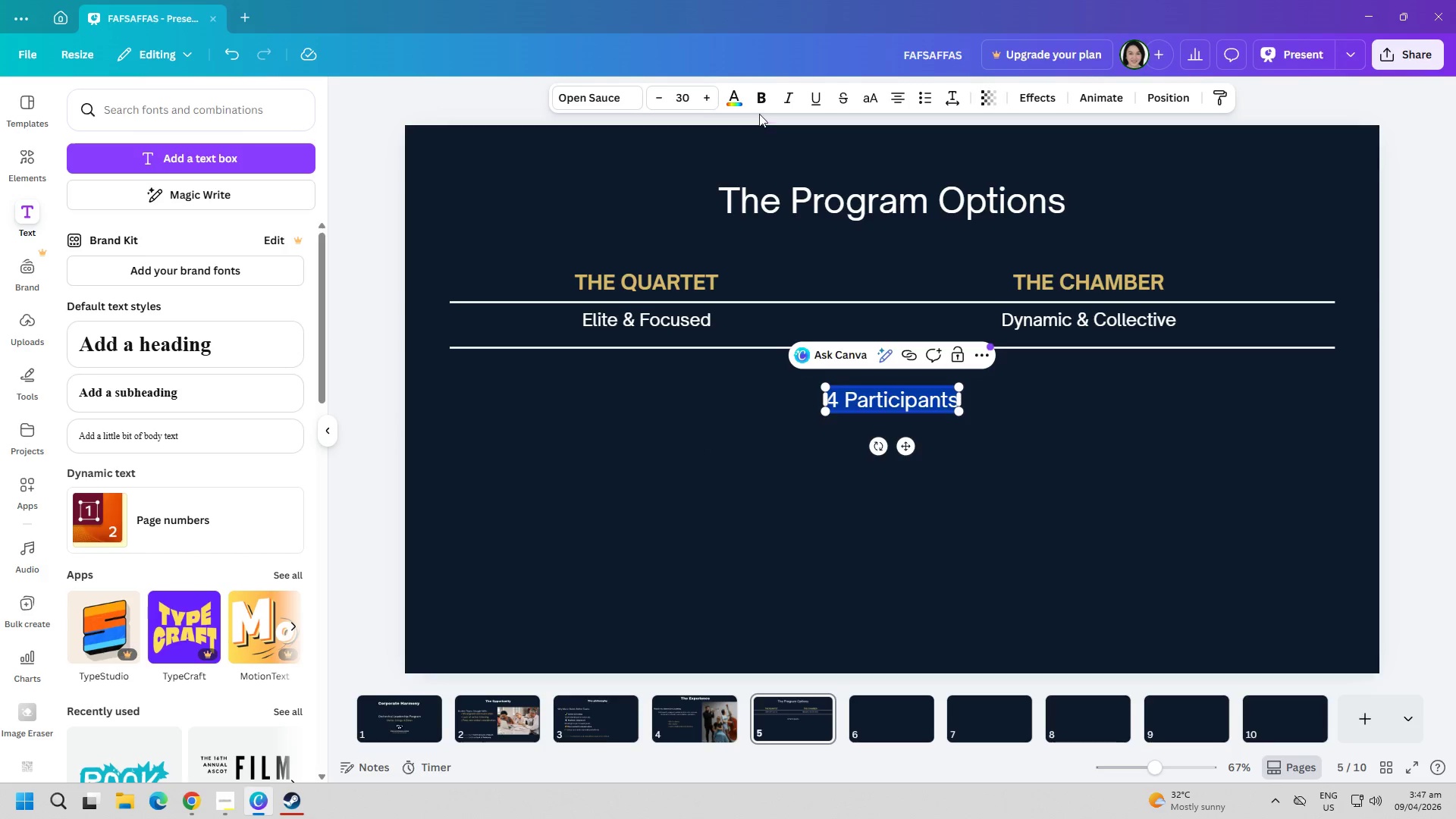 
left_click([764, 104])
 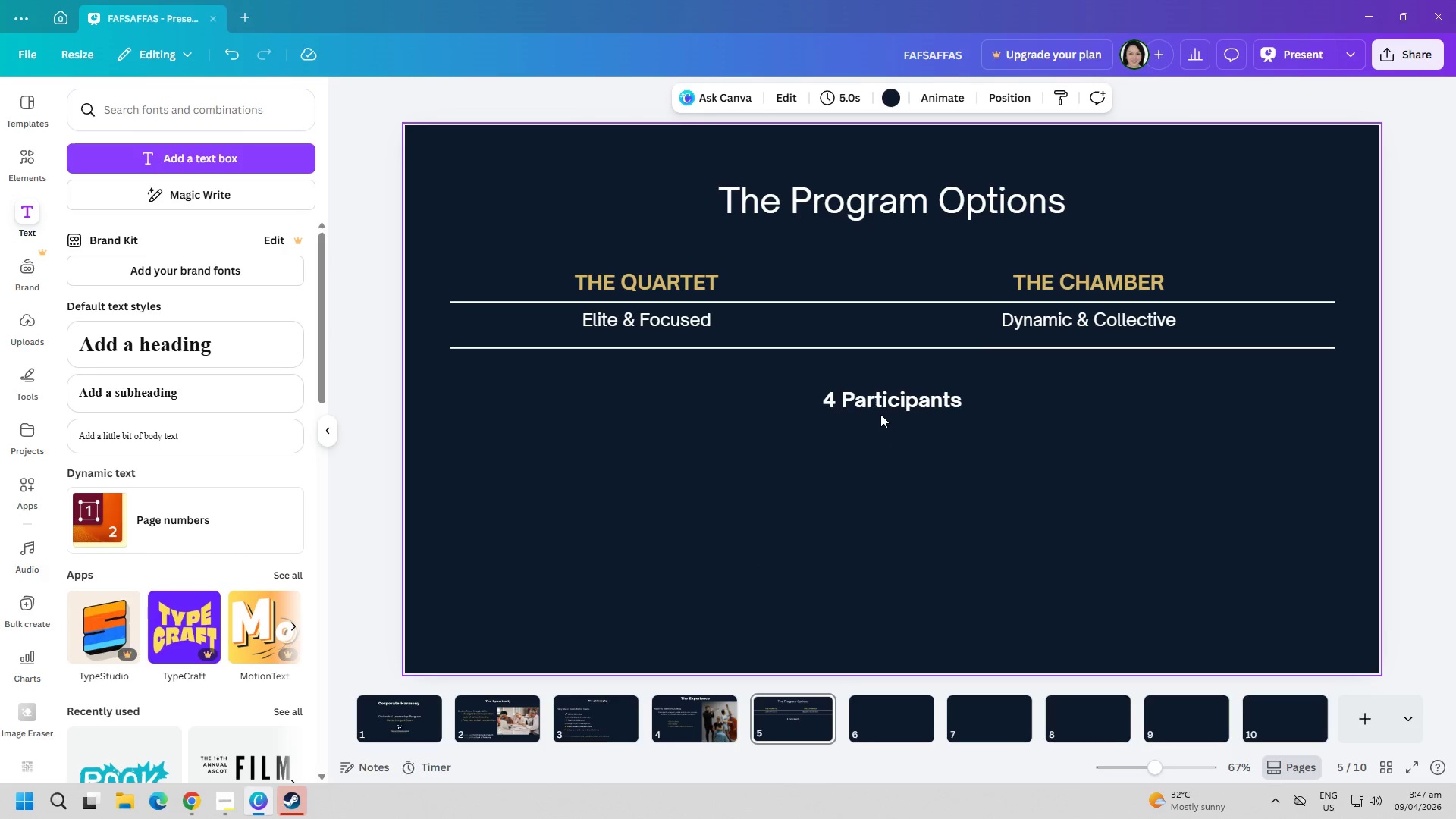 
left_click_drag(start_coordinate=[880, 400], to_coordinate=[631, 394])
 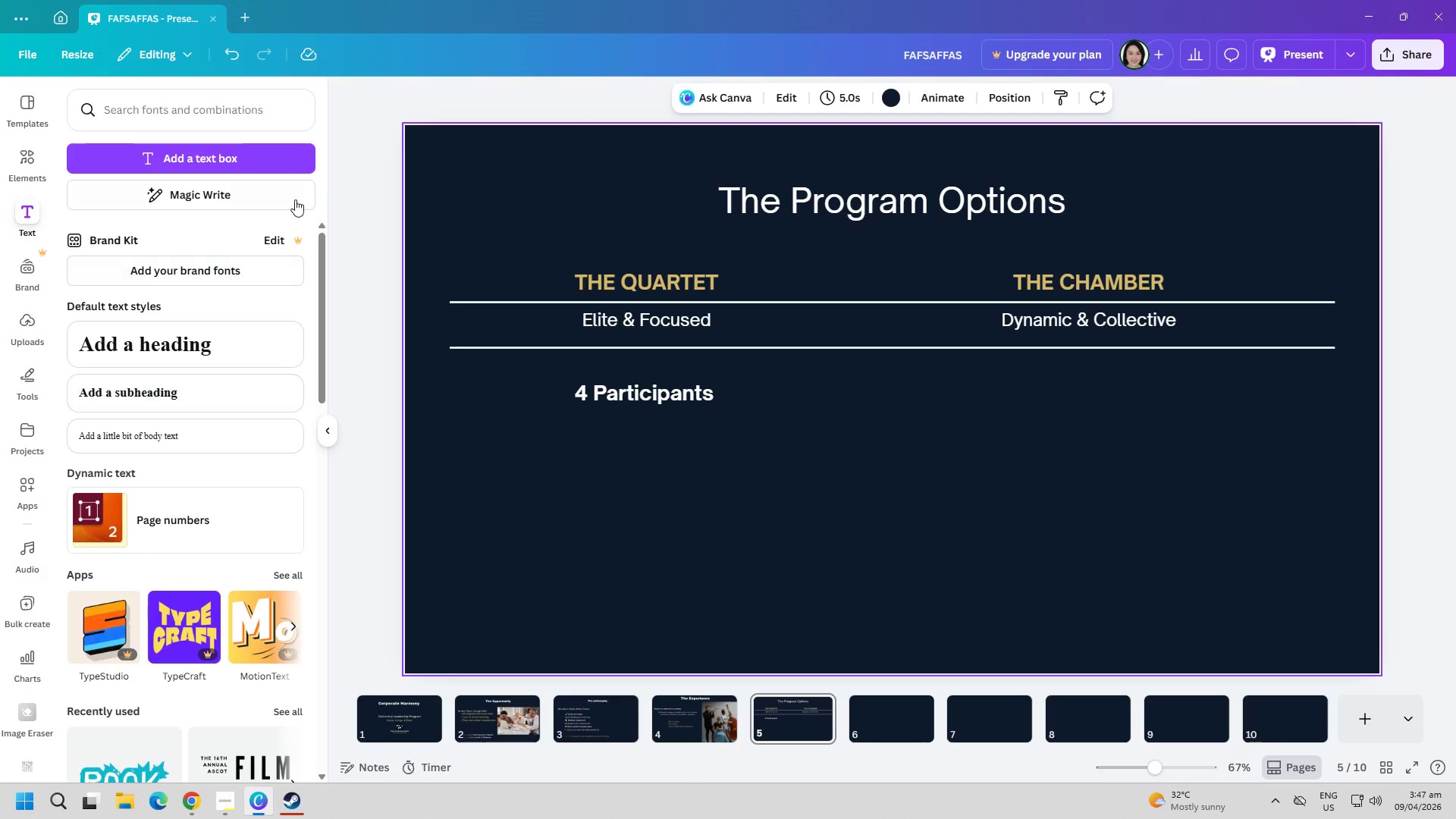 
left_click([275, 167])
 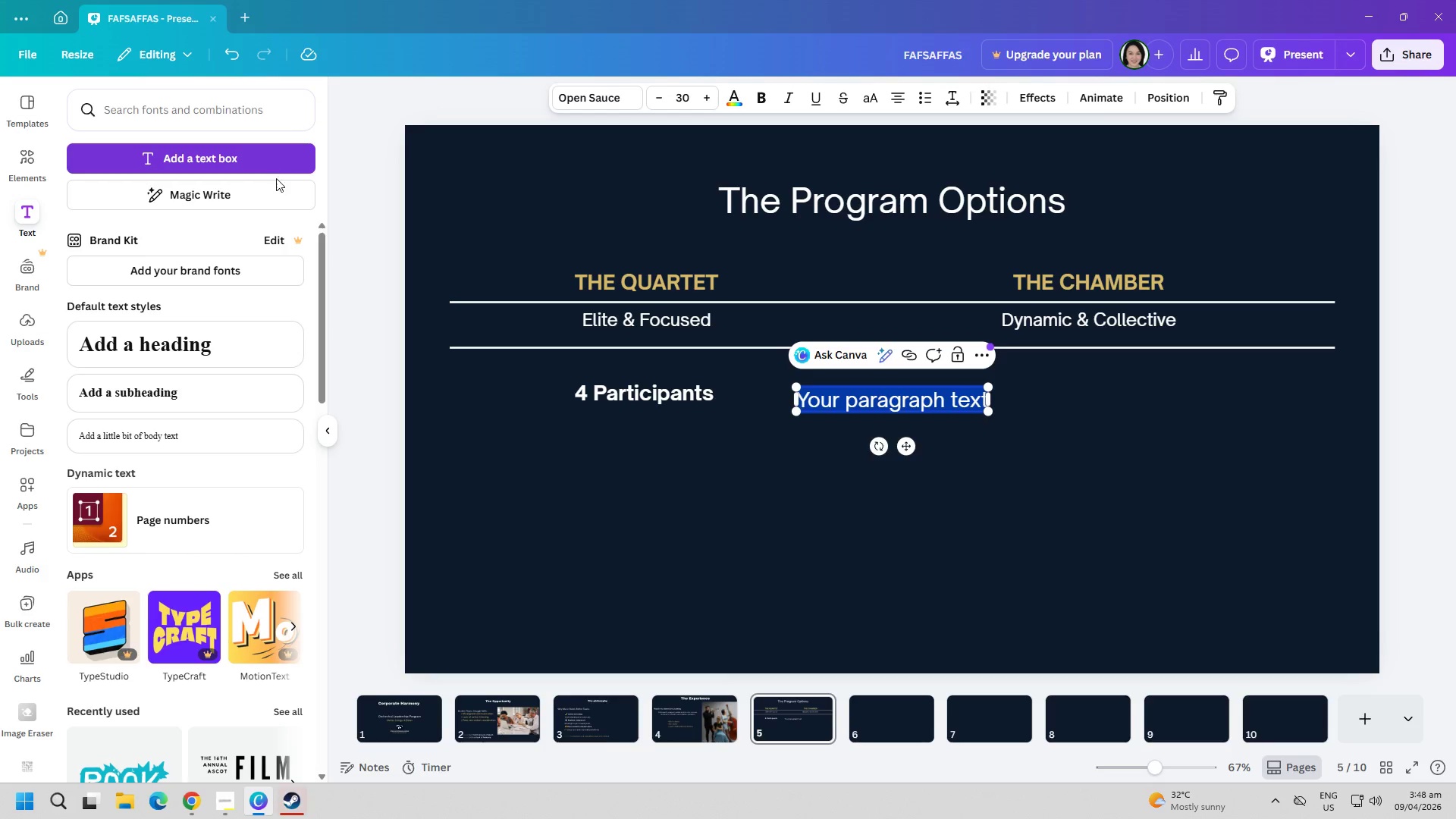 
left_click([617, 395])
 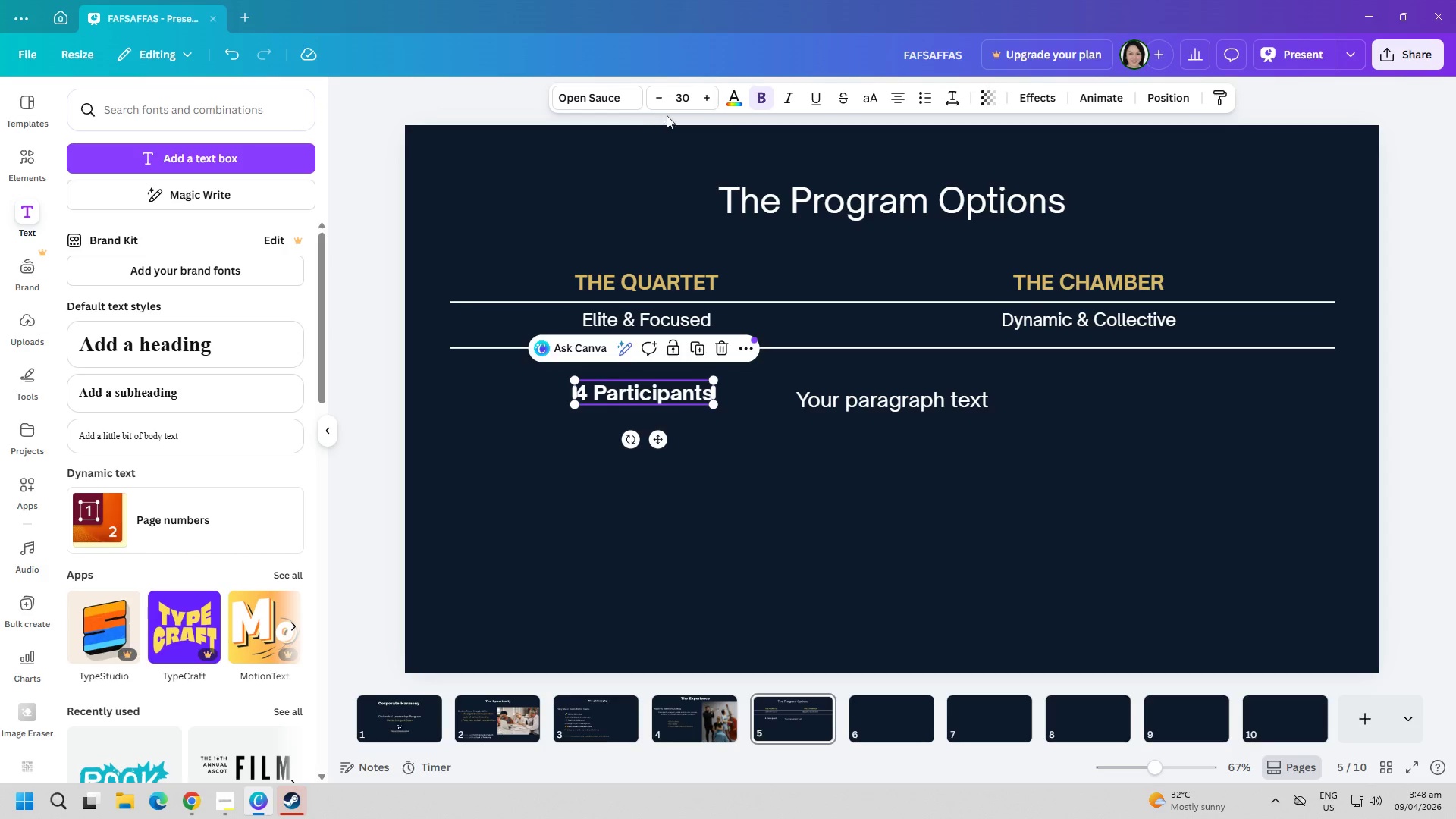 
left_click([684, 102])
 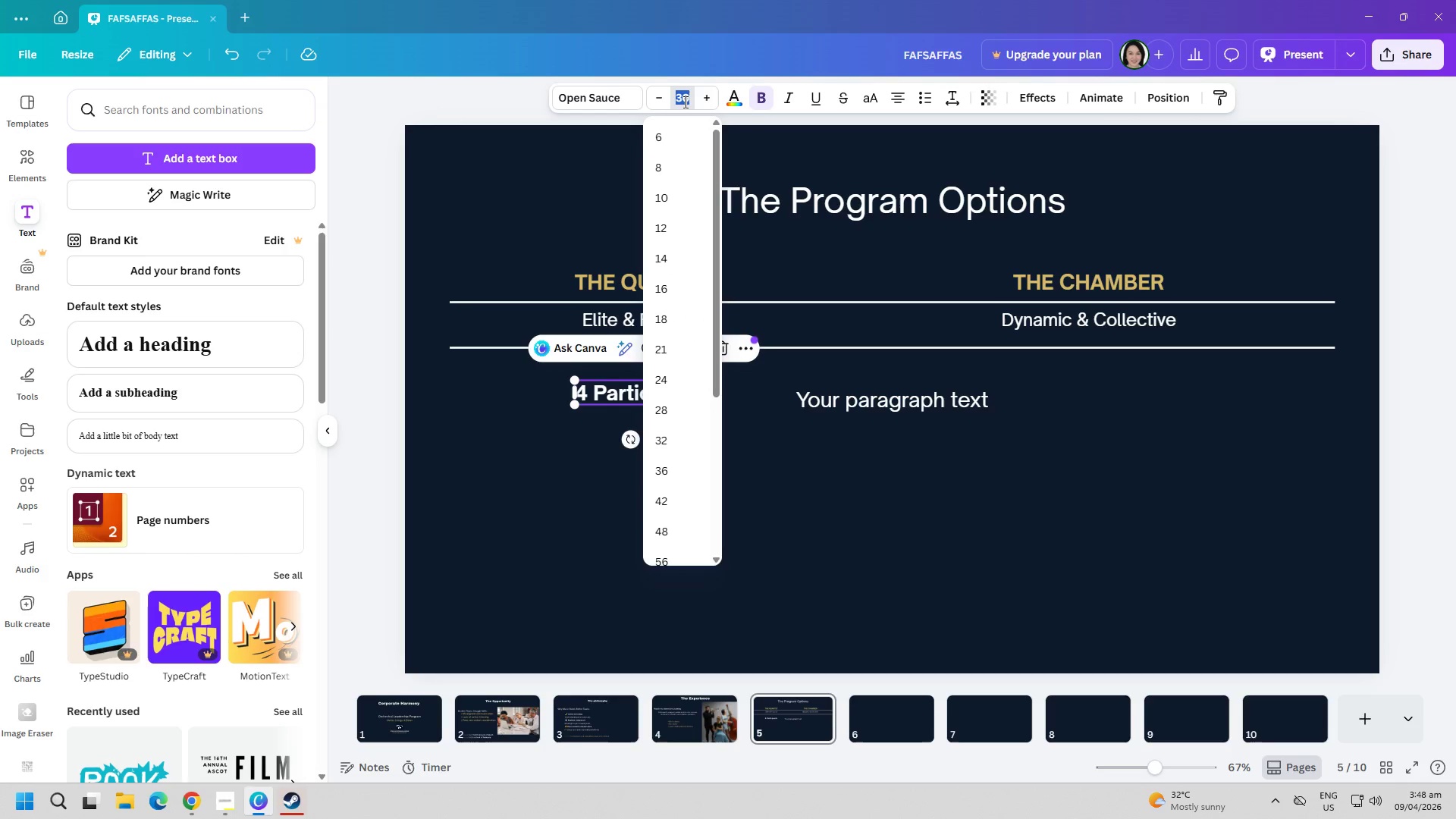 
type(25)
 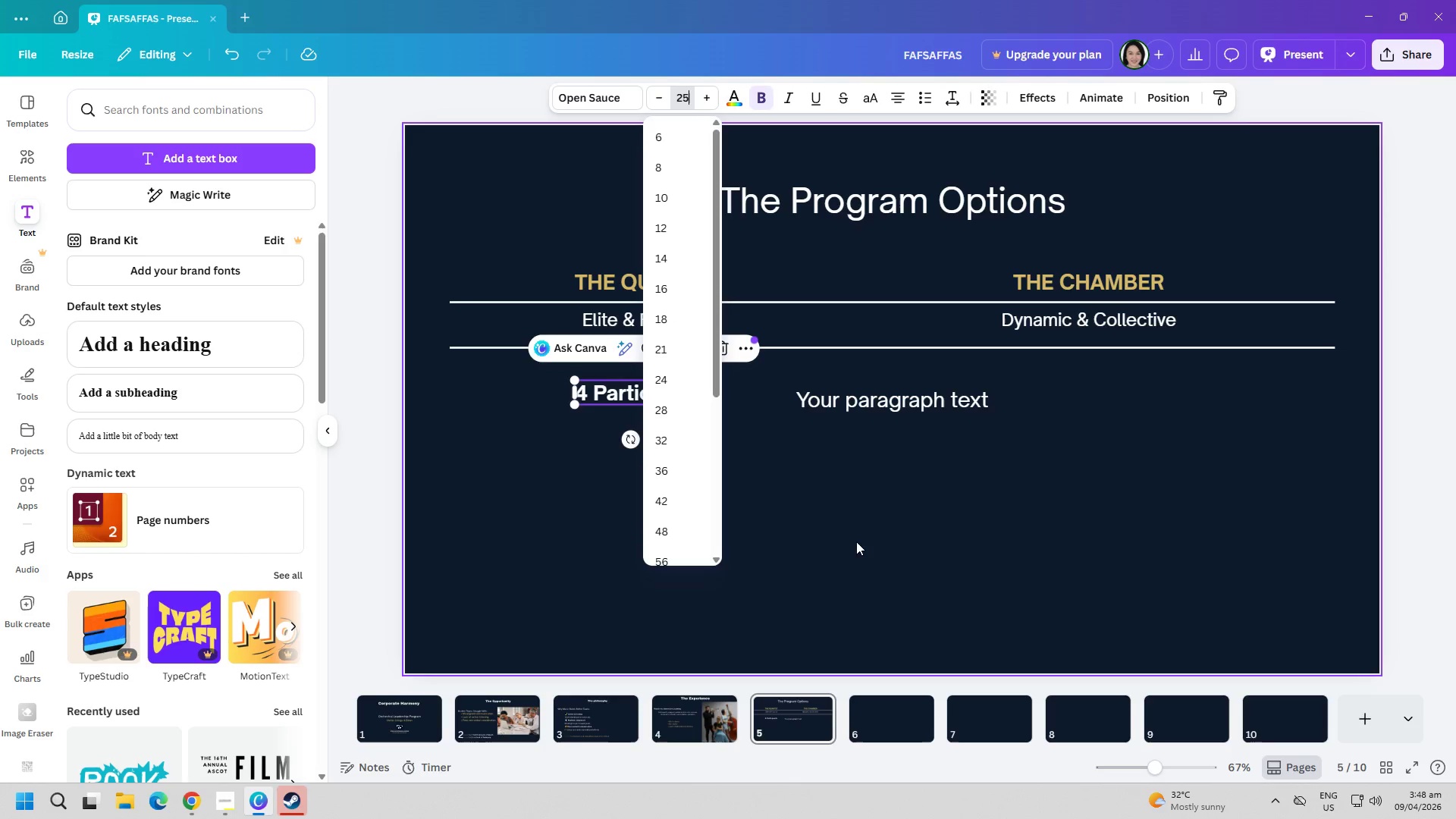 
left_click([856, 538])
 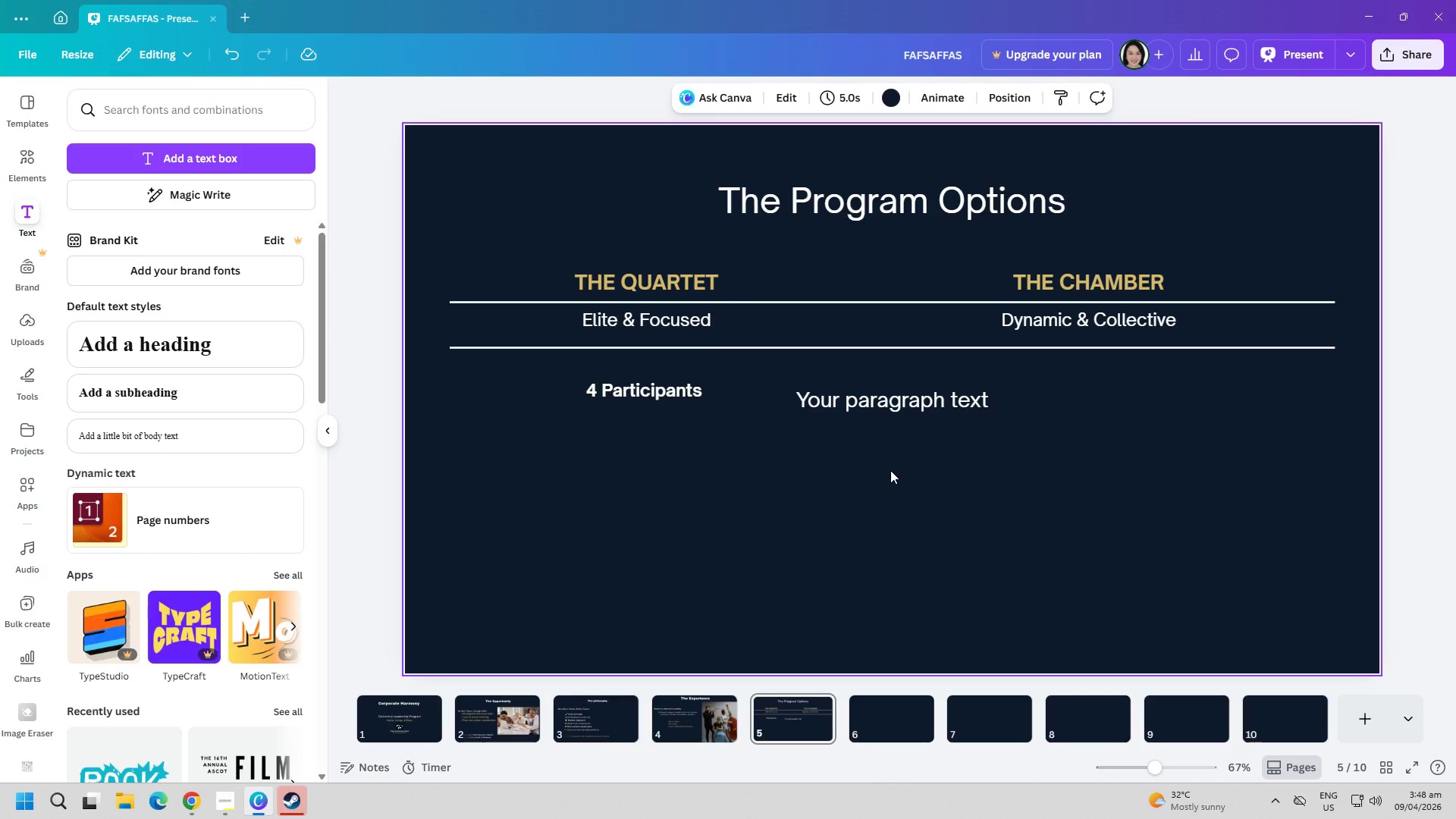 
left_click([868, 404])
 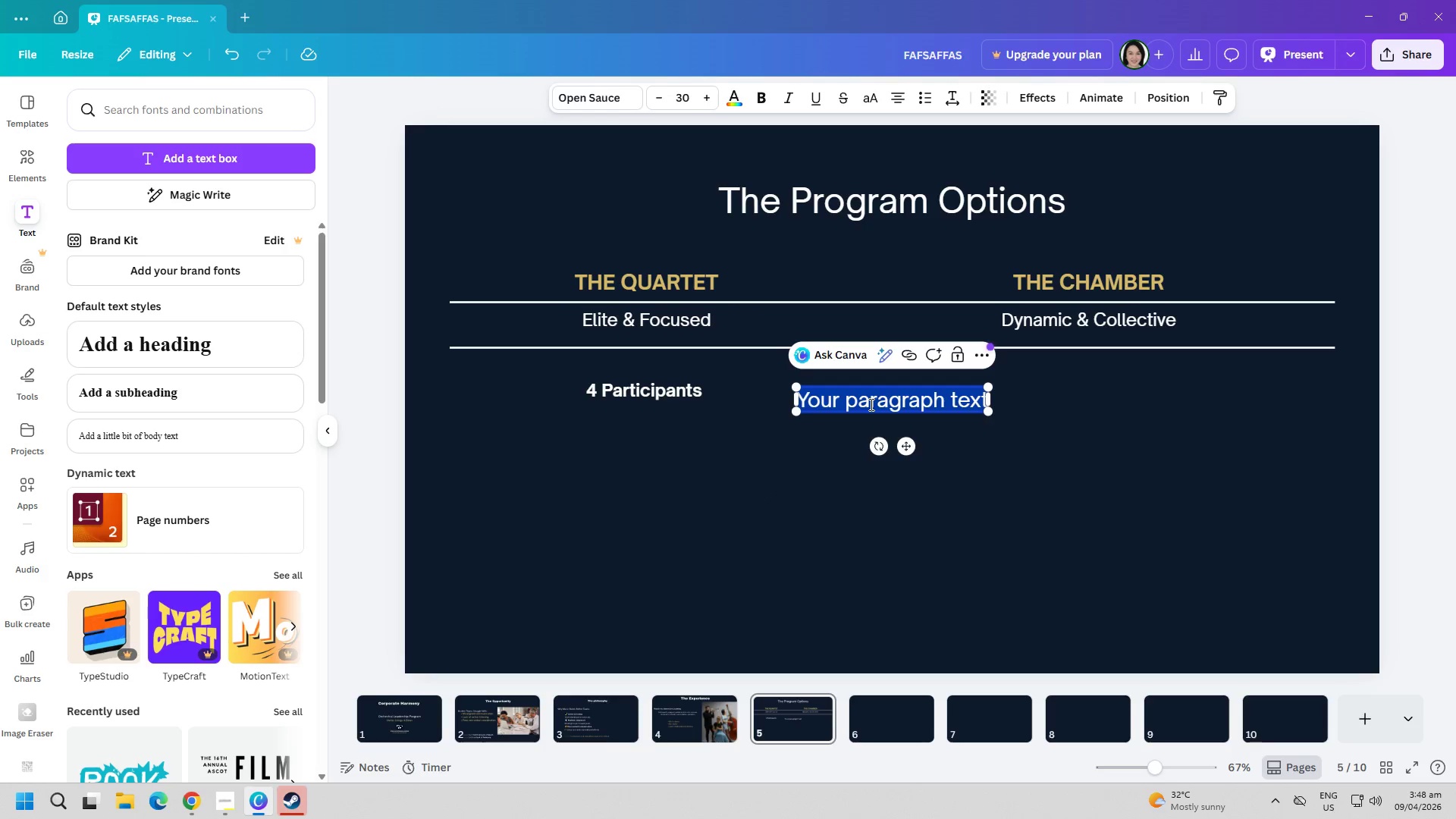 
type(12 Participants)
 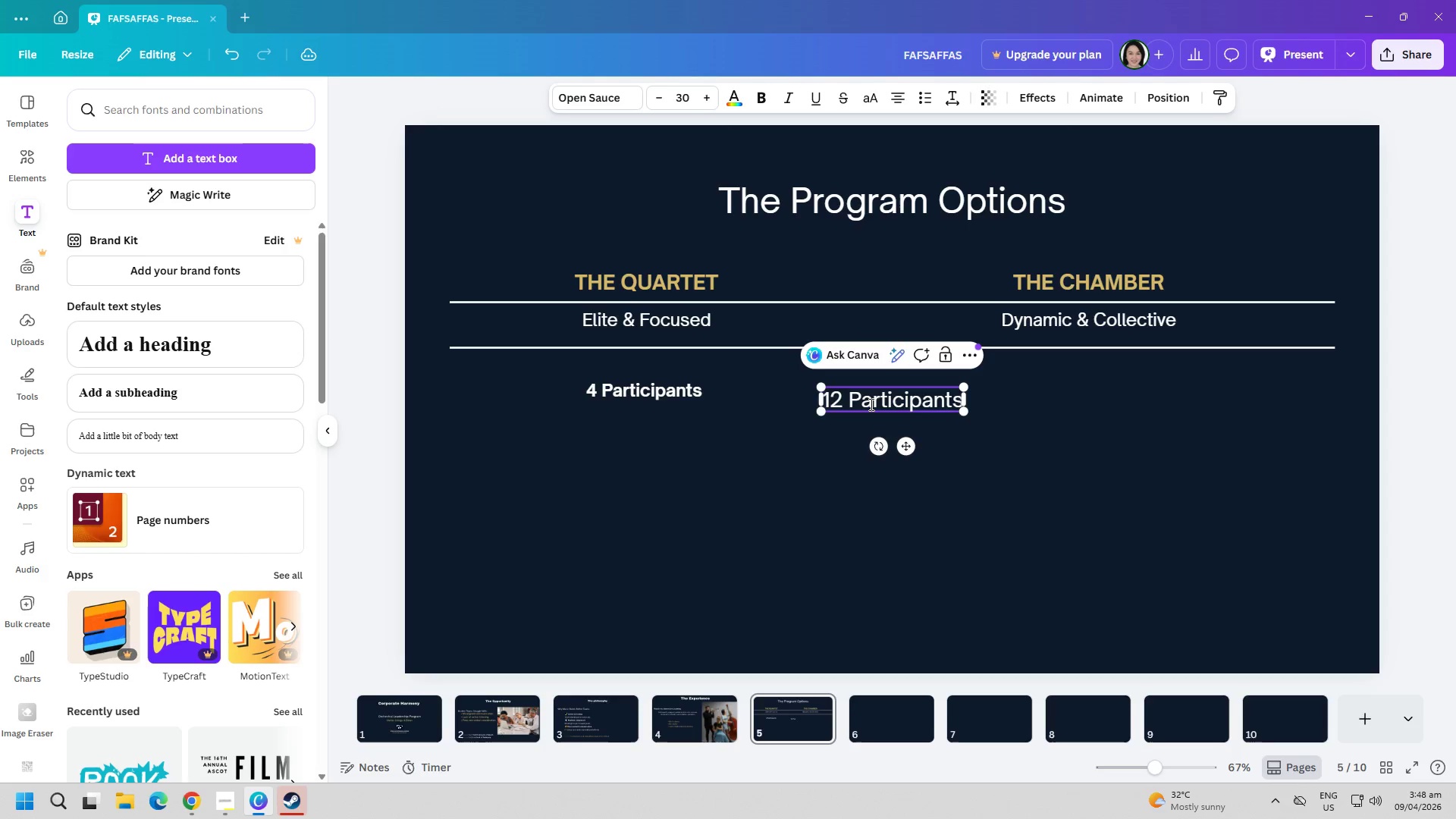 
key(Control+ControlLeft)
 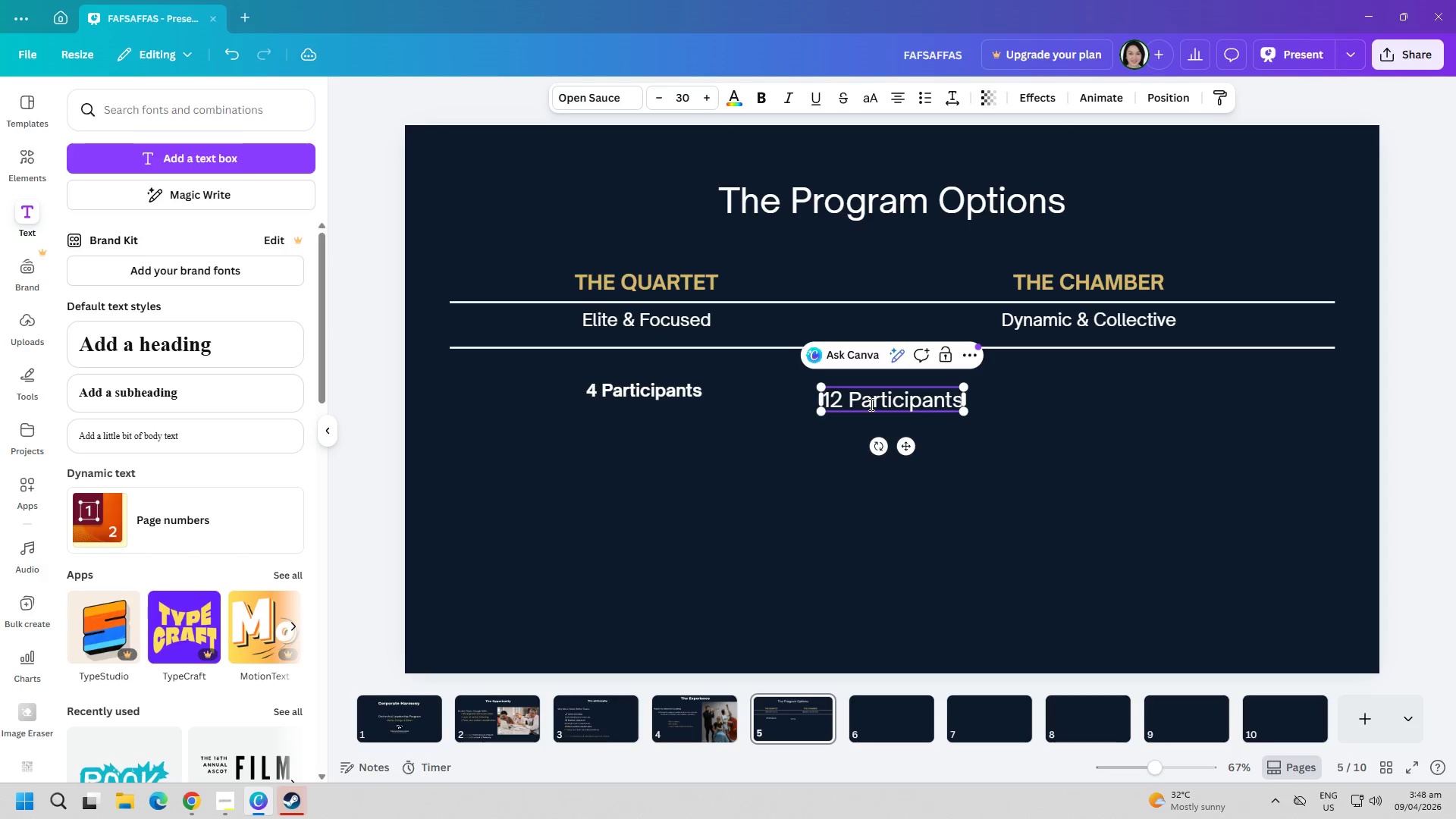 
key(Control+A)
 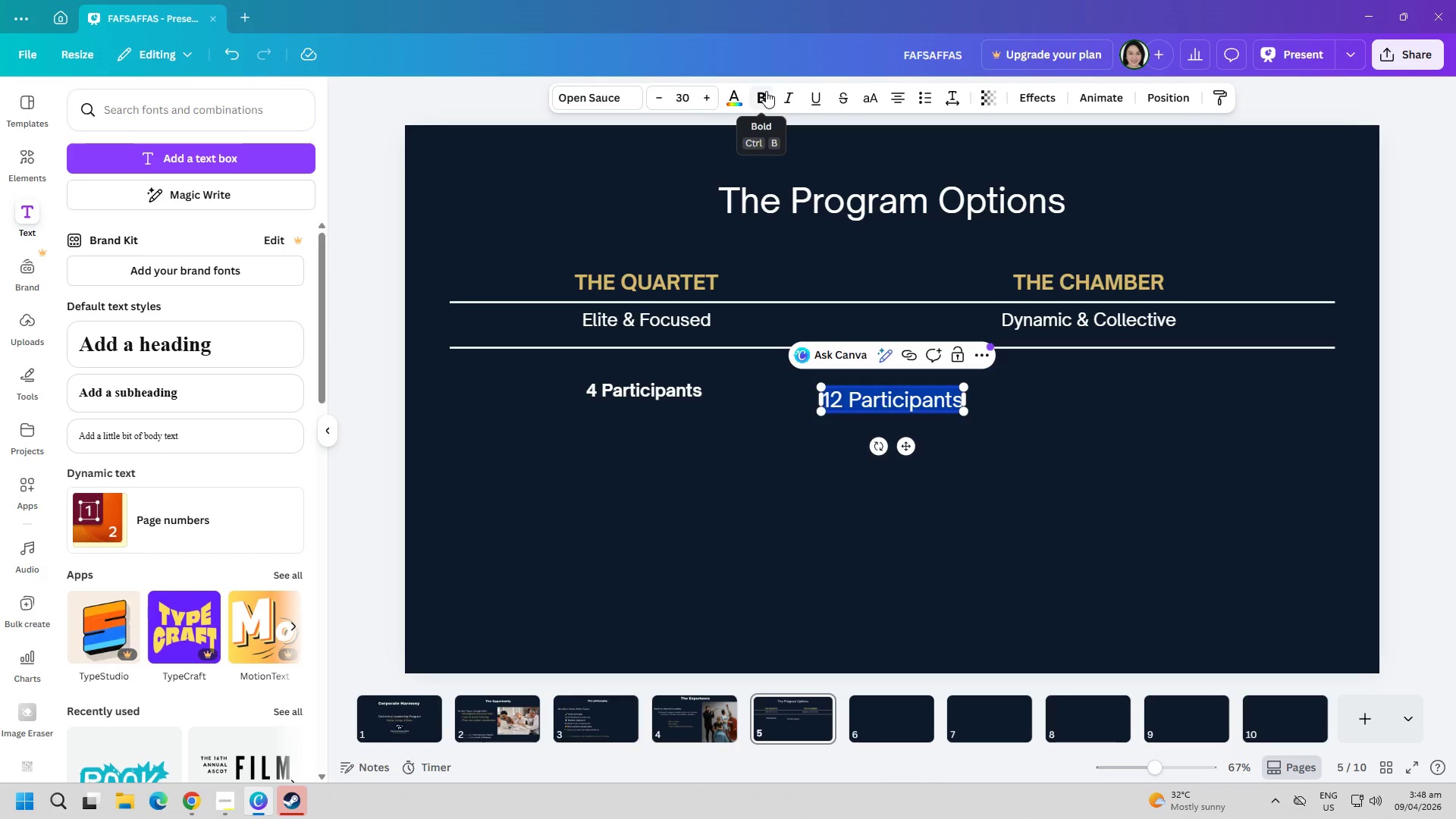 
double_click([684, 98])
 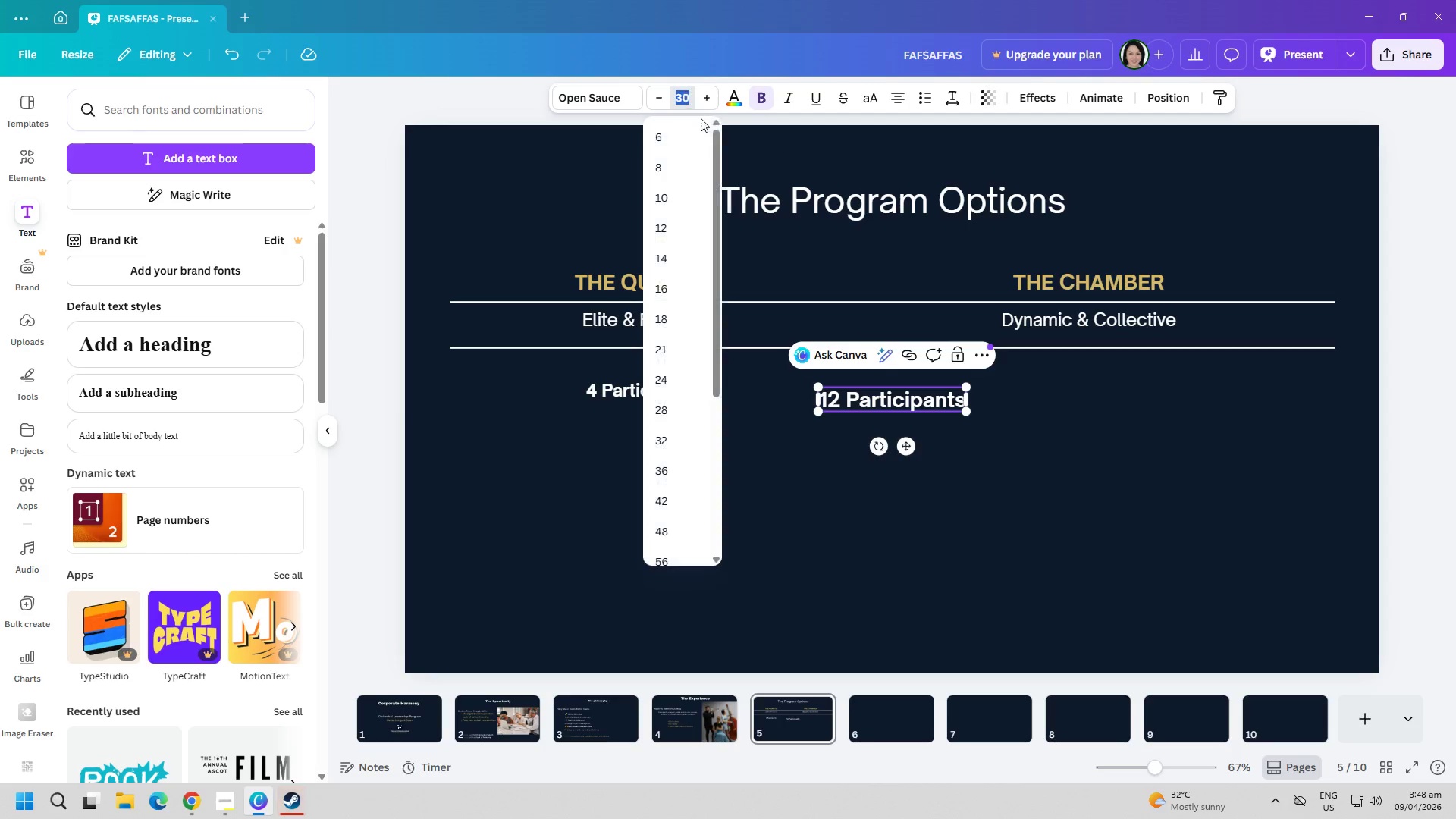 
type(25)
 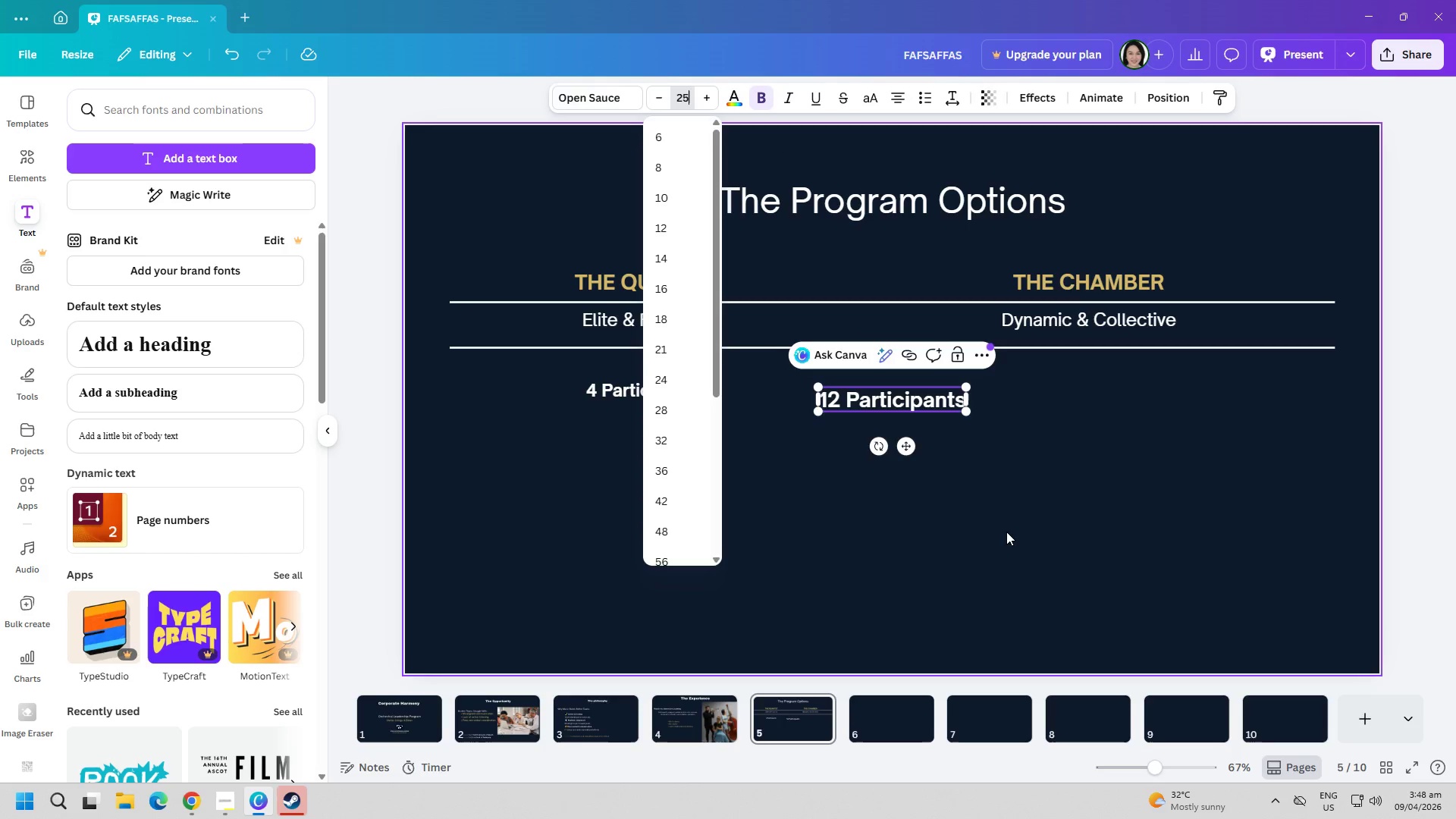 
left_click([1006, 532])
 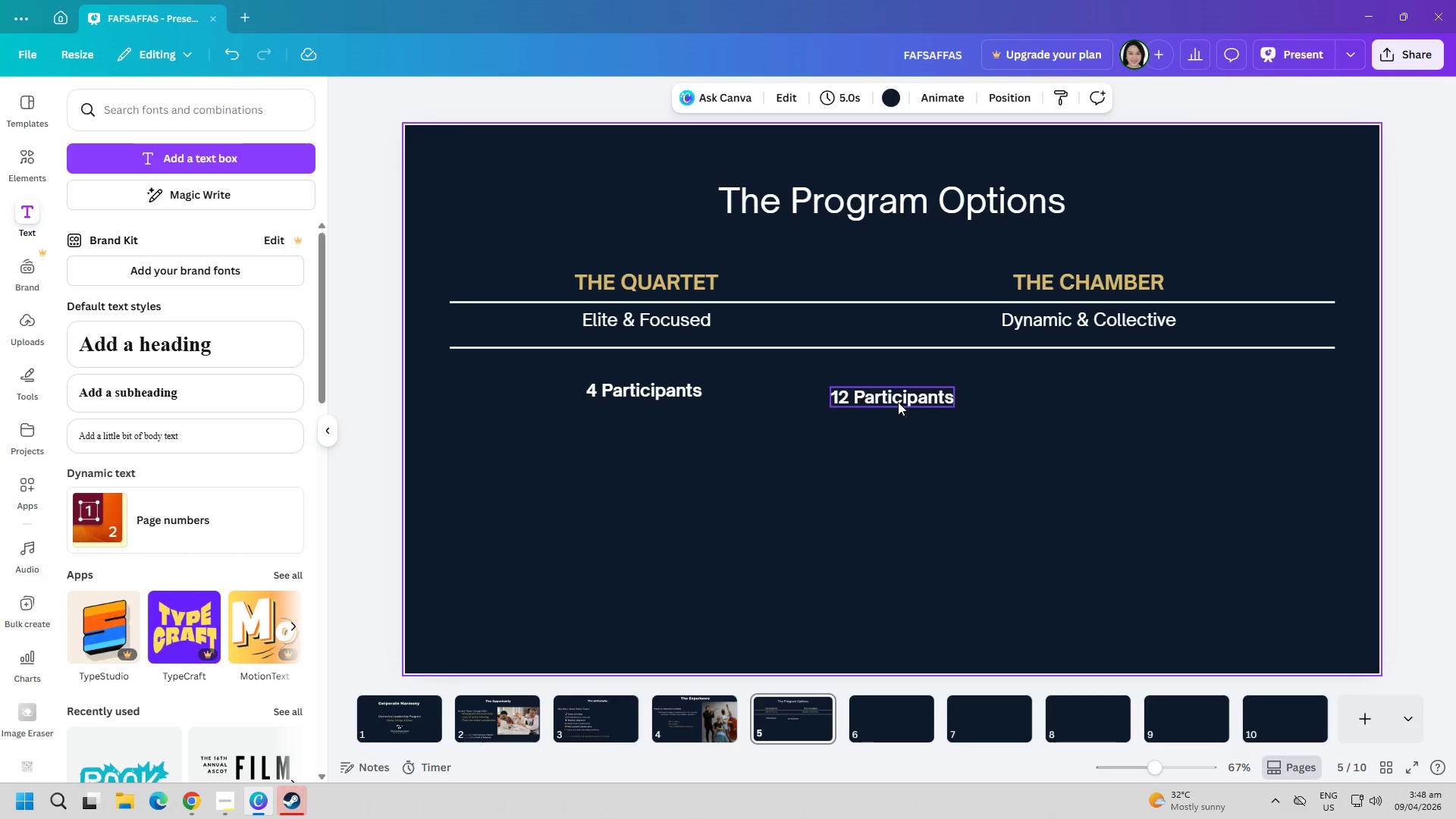 
left_click_drag(start_coordinate=[894, 399], to_coordinate=[1123, 388])
 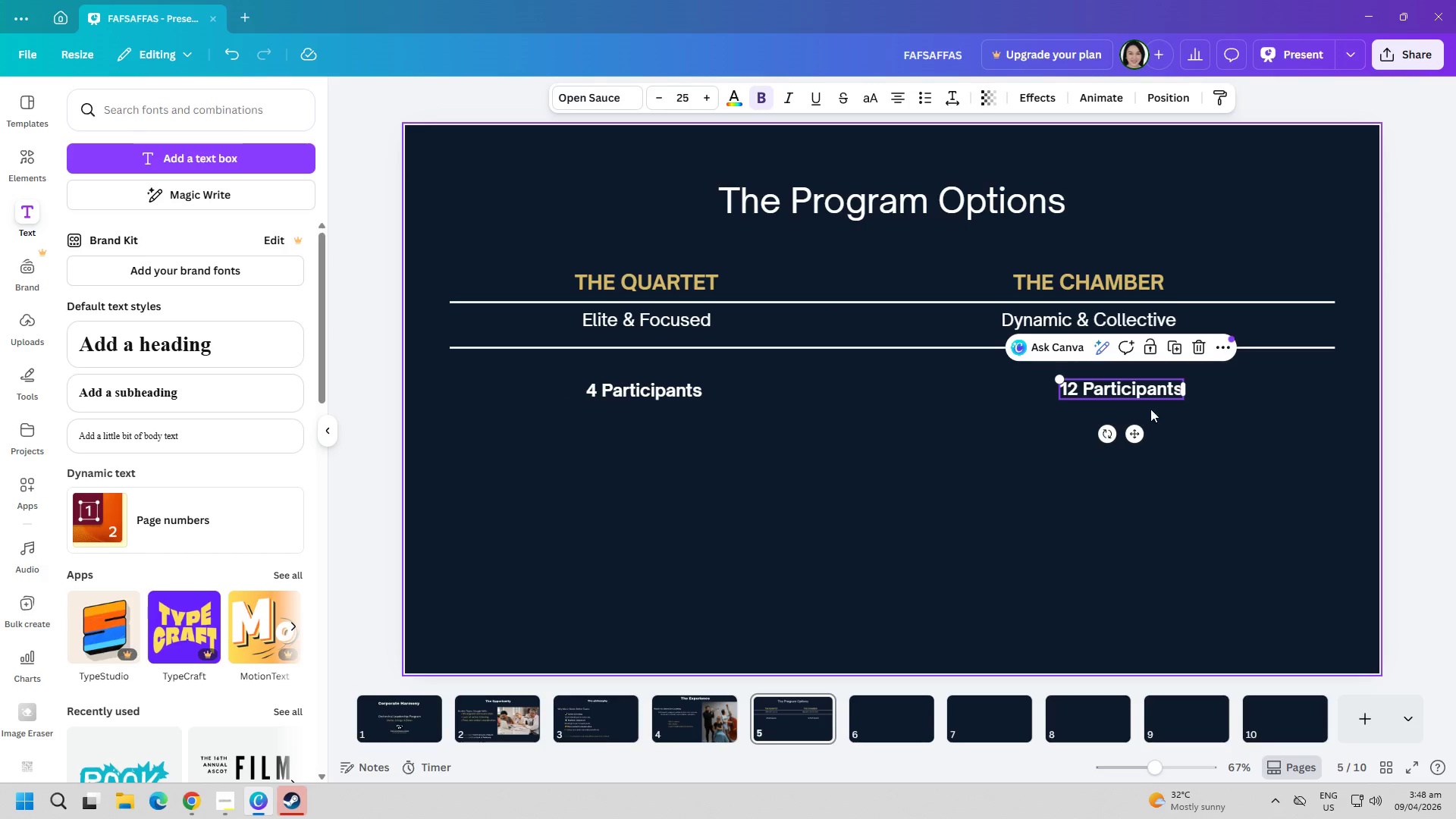 
double_click([1141, 391])
 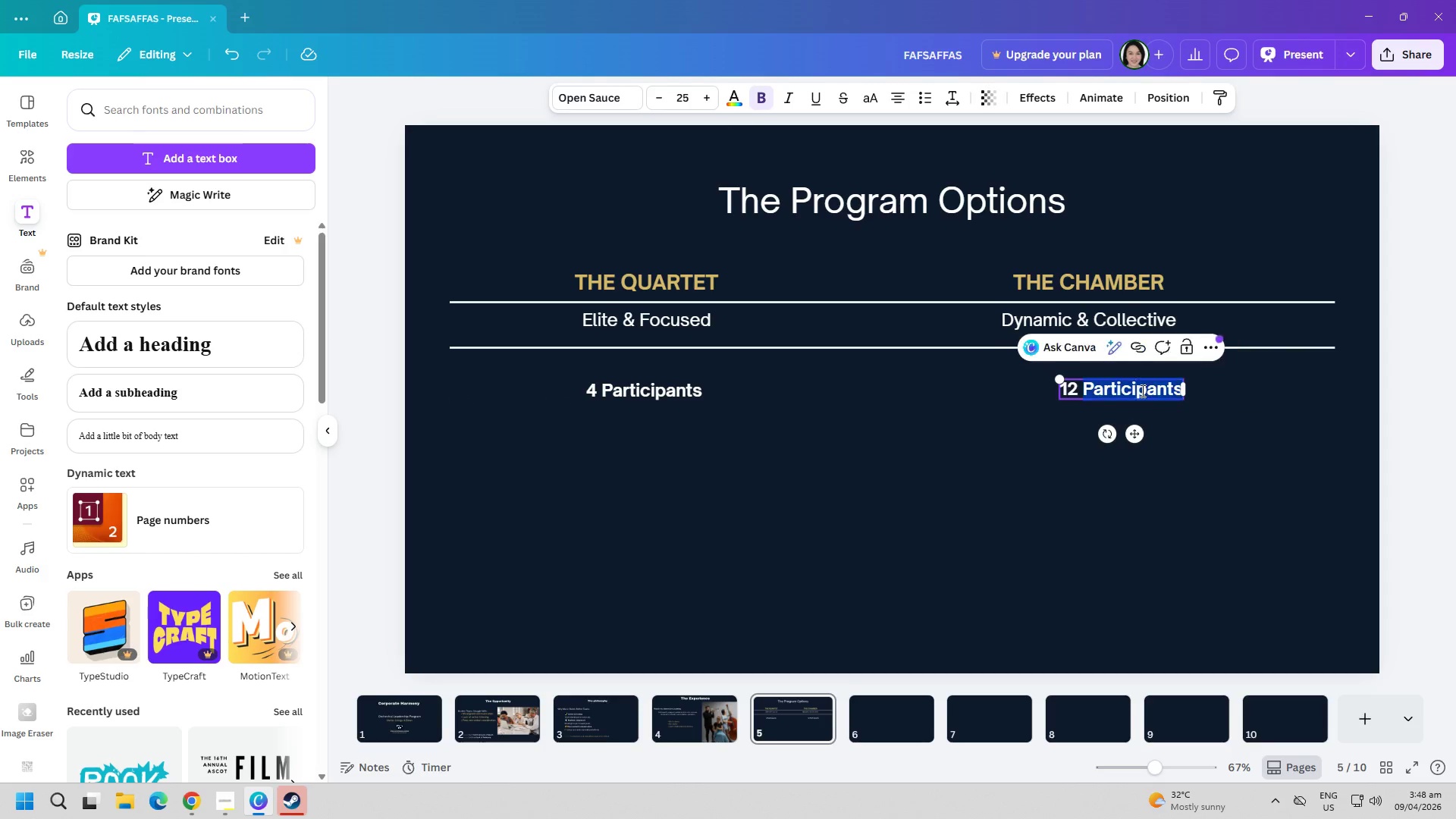 
triple_click([1141, 391])
 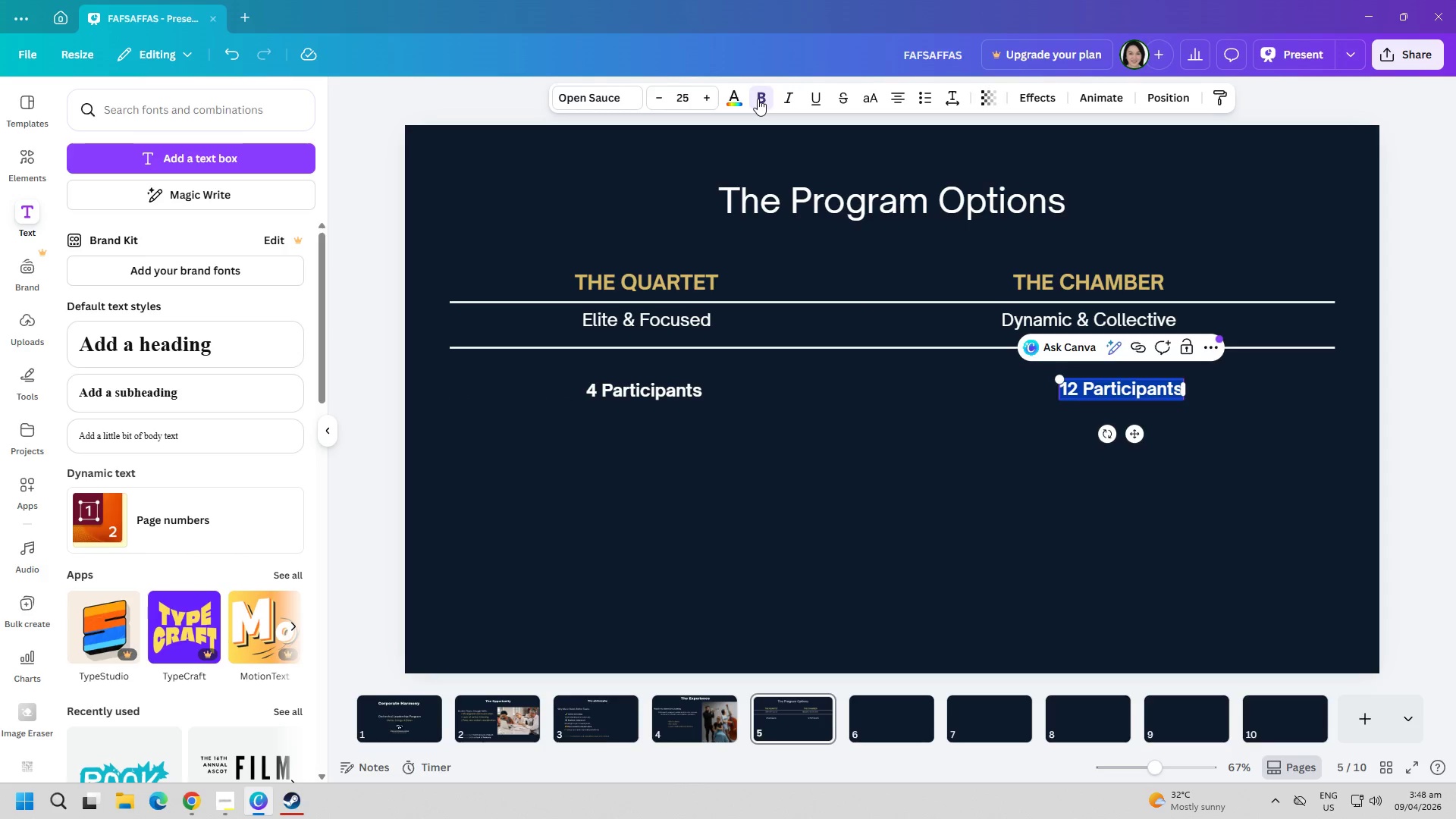 
double_click([758, 99])
 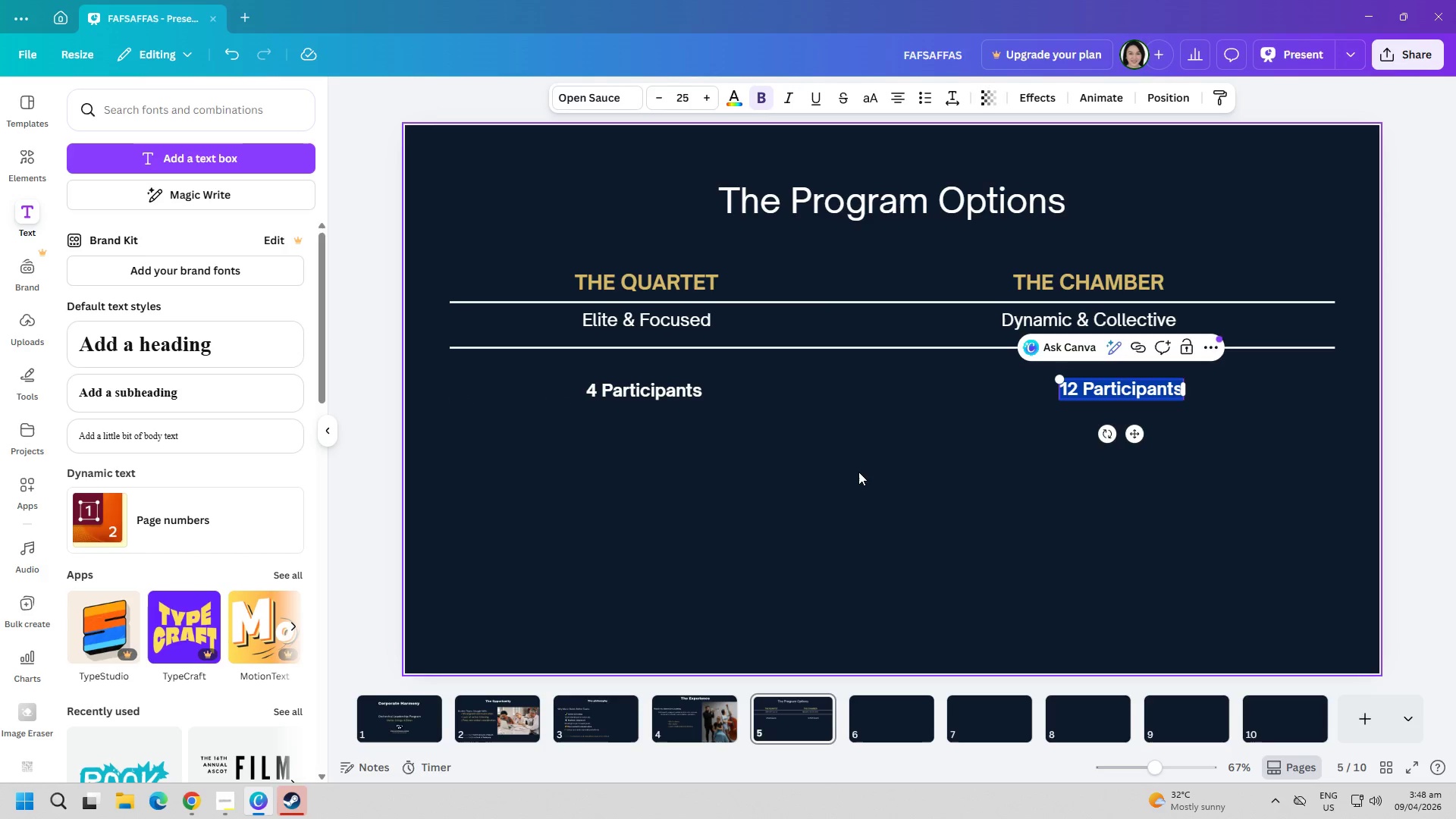 
left_click([858, 470])
 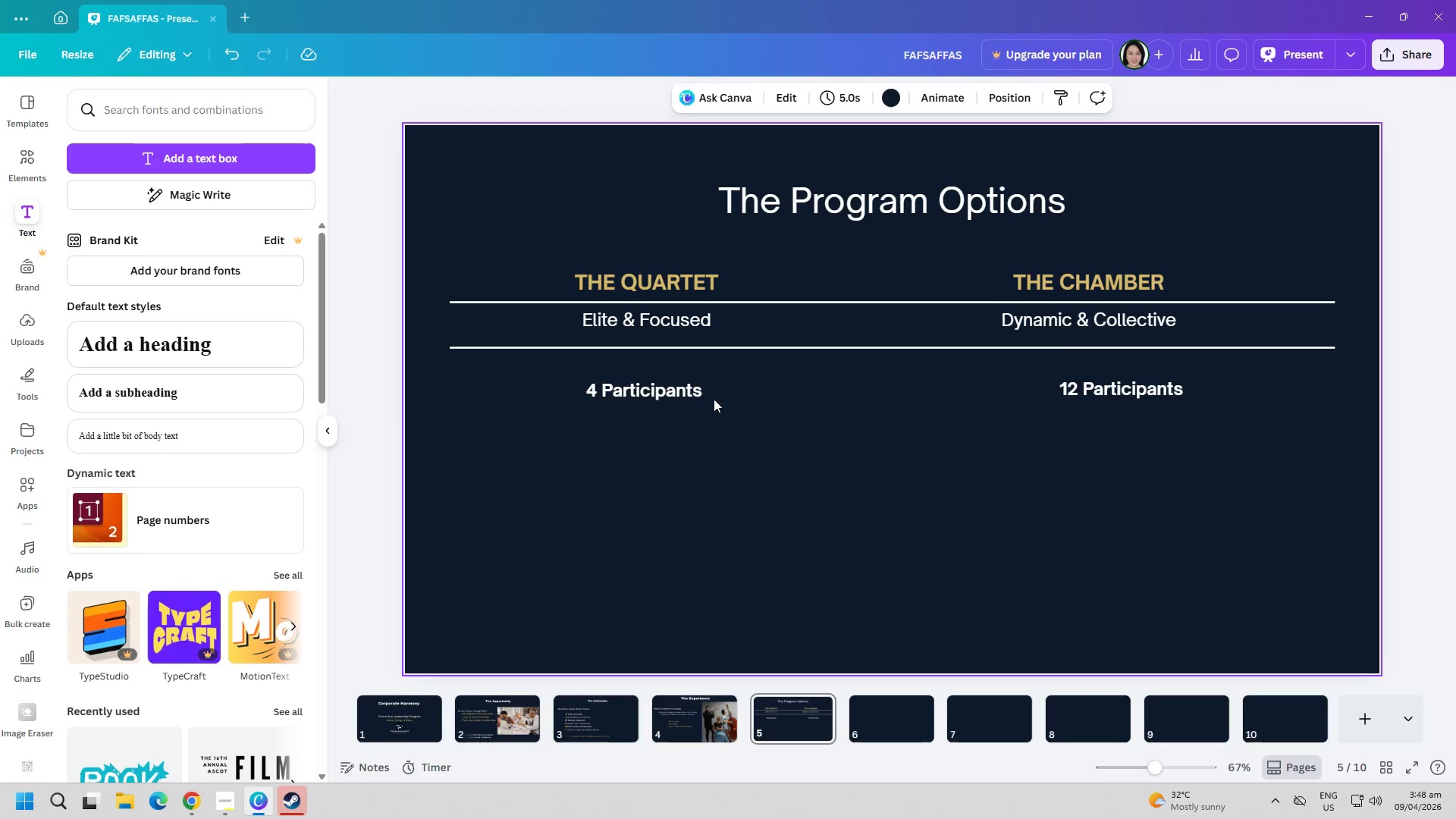 
left_click([677, 391])
 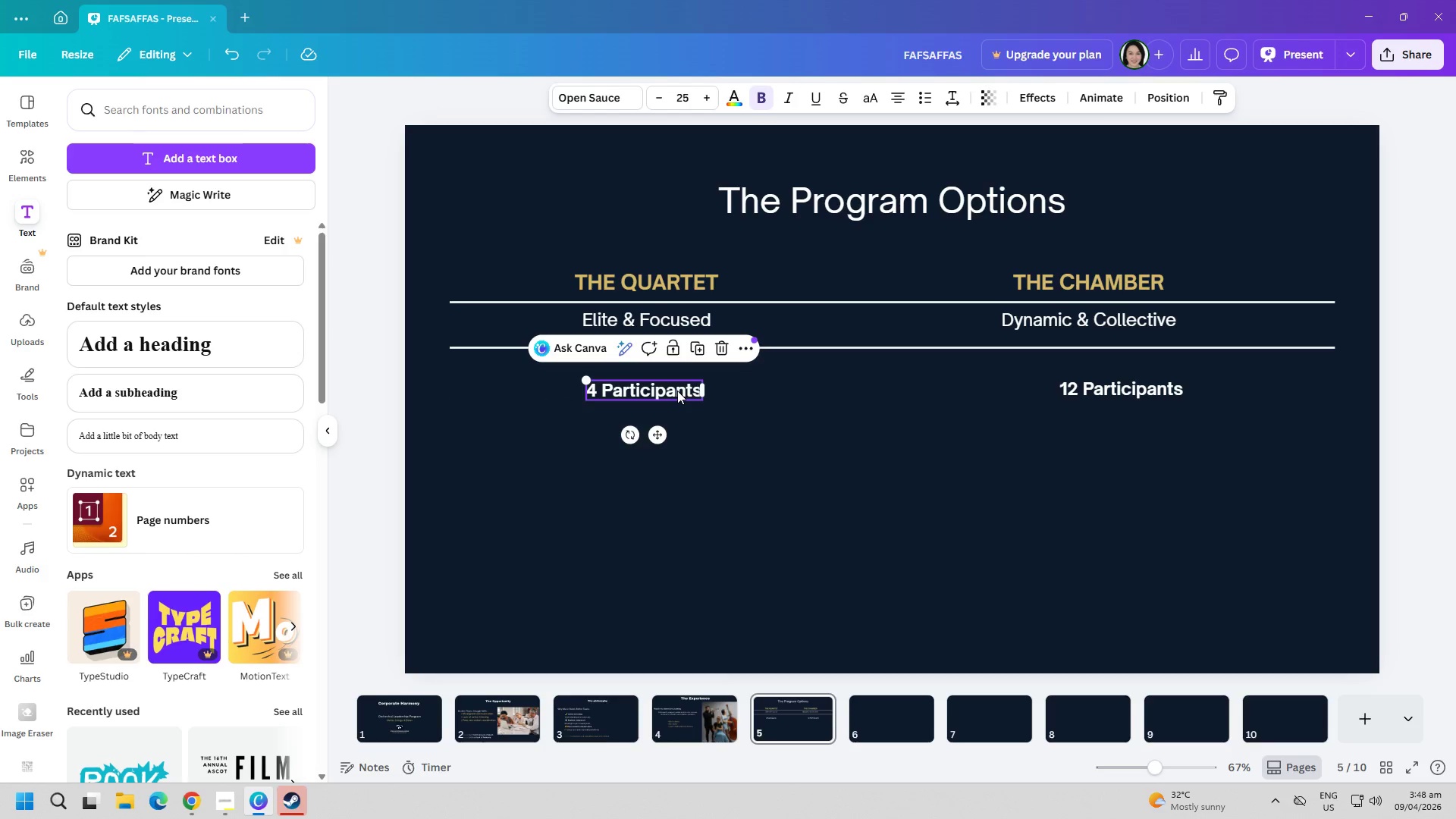 
left_click_drag(start_coordinate=[677, 391], to_coordinate=[674, 395])
 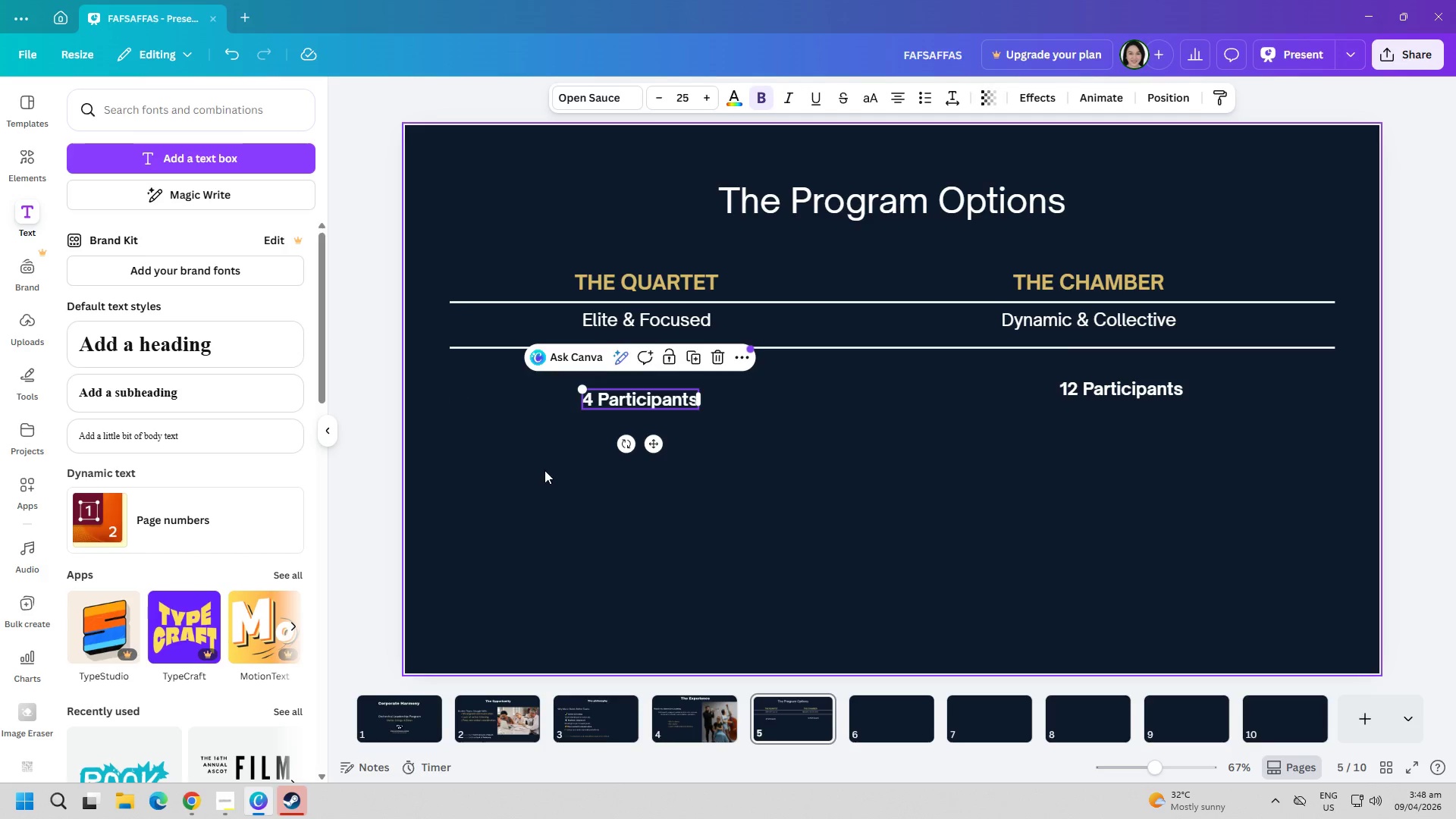 
left_click([544, 470])
 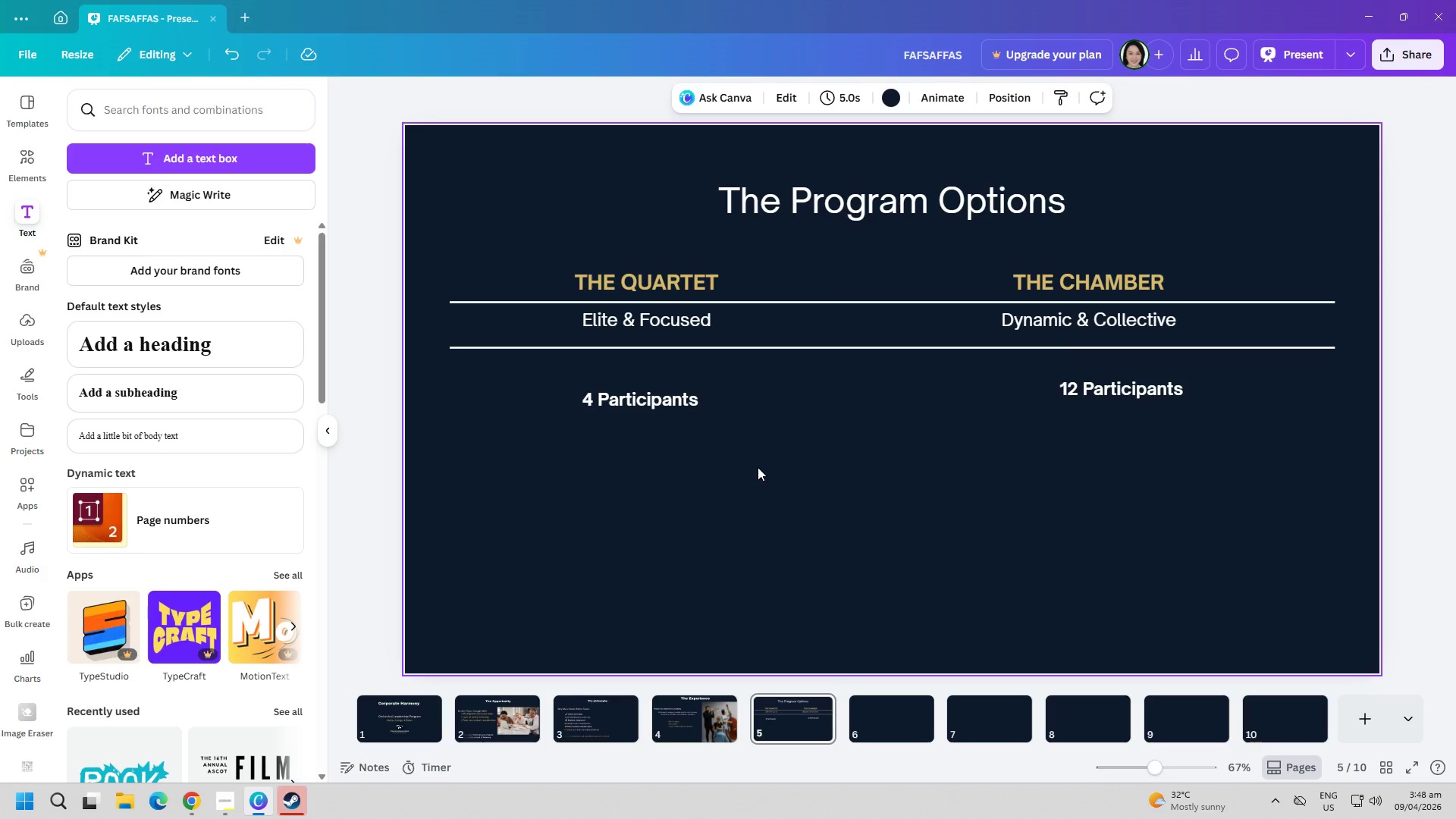 
left_click([677, 353])
 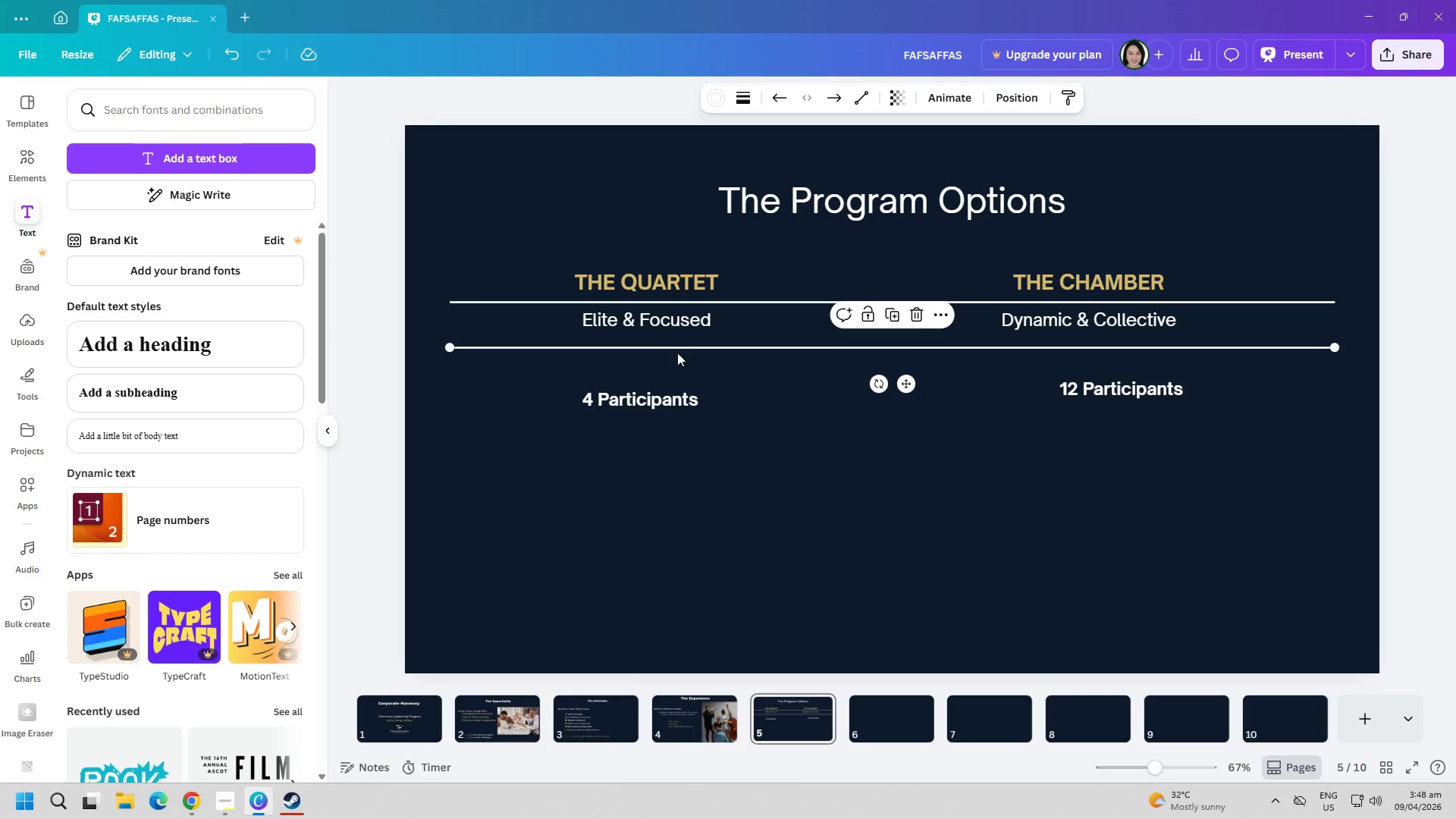 
key(Control+ControlLeft)
 